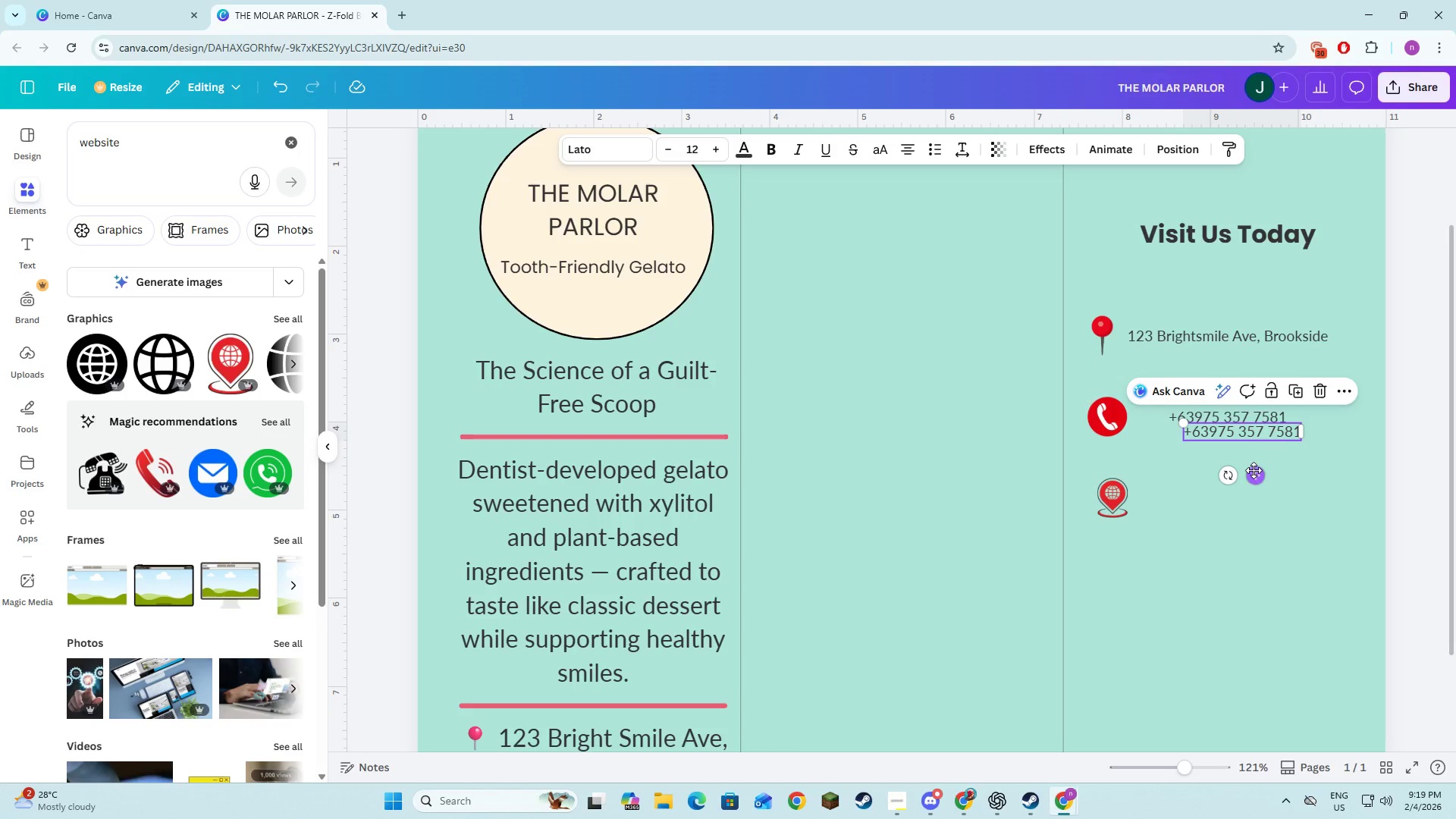 
left_click_drag(start_coordinate=[1254, 470], to_coordinate=[1241, 538])
 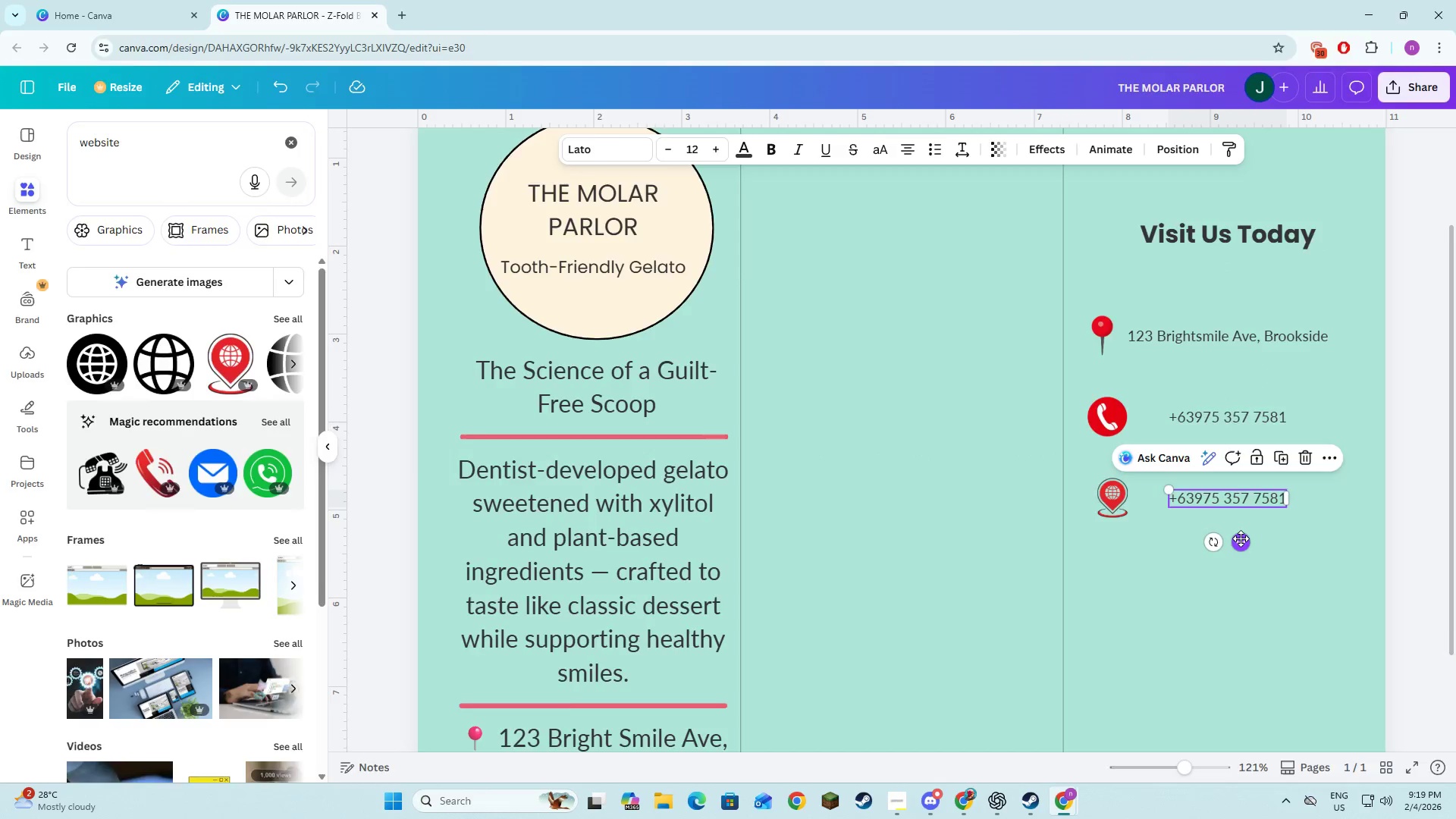 
key(Alt+AltLeft)
 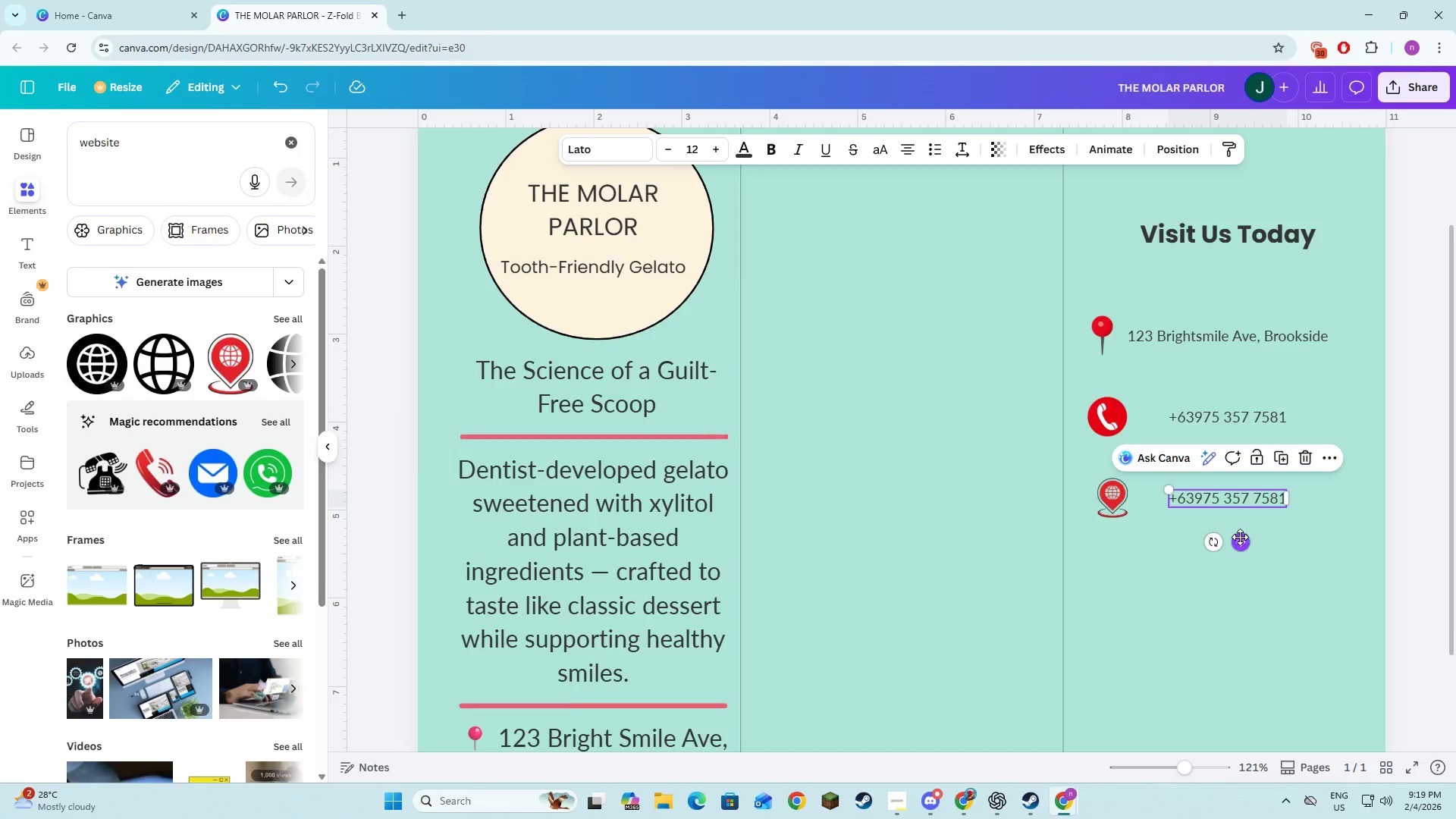 
key(Alt+Tab)
 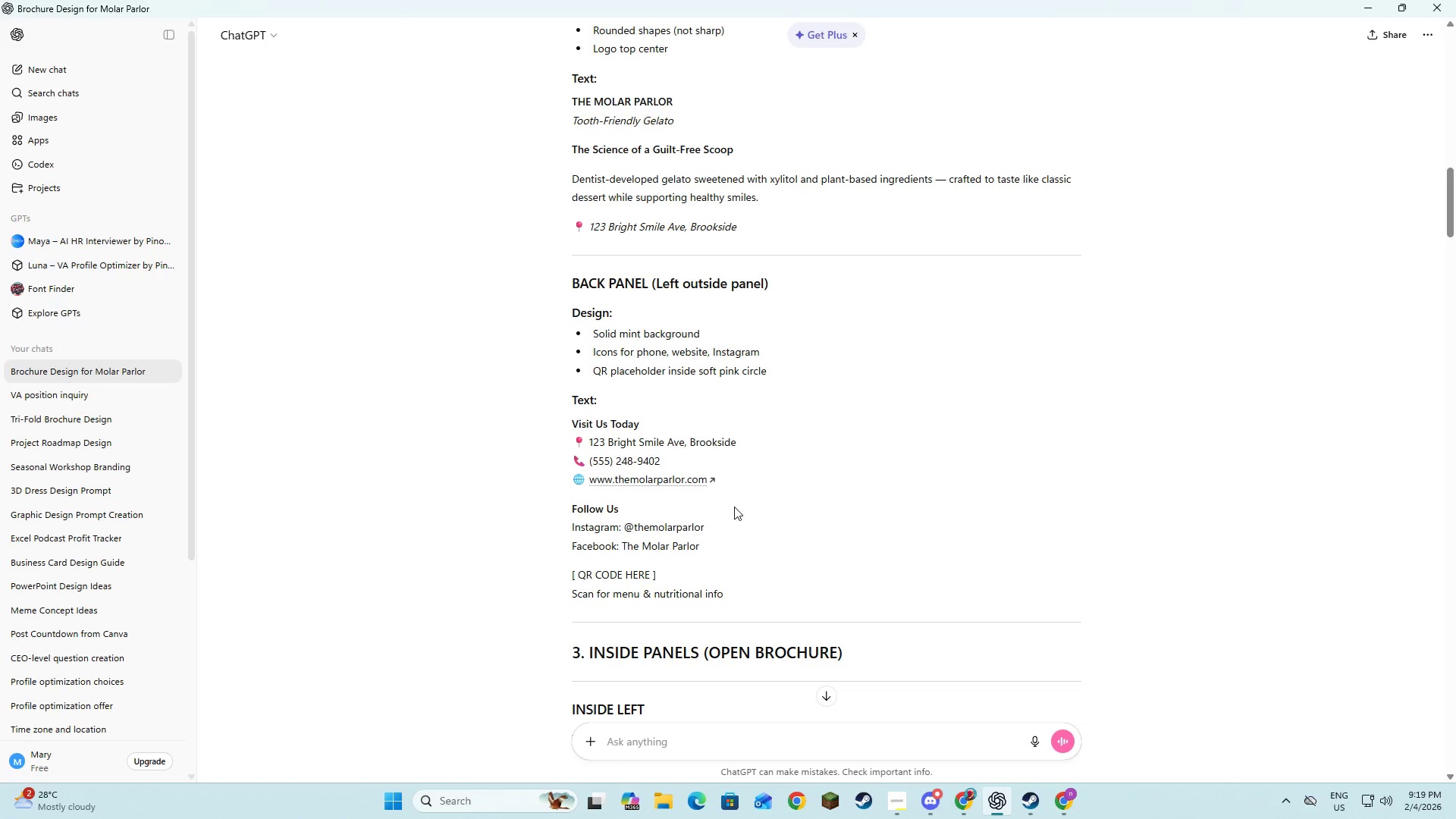 
key(Alt+AltLeft)
 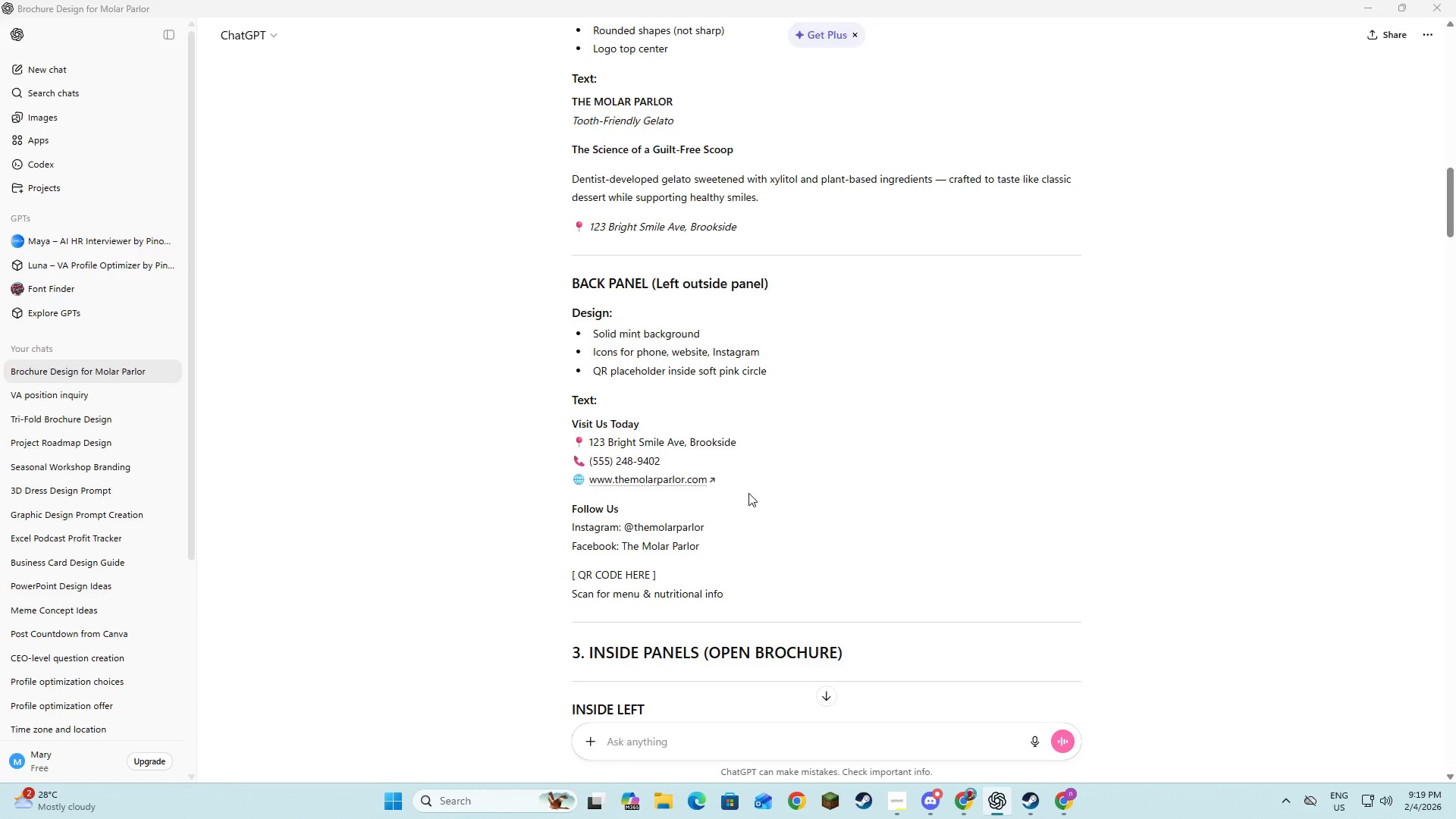 
key(Alt+Tab)
 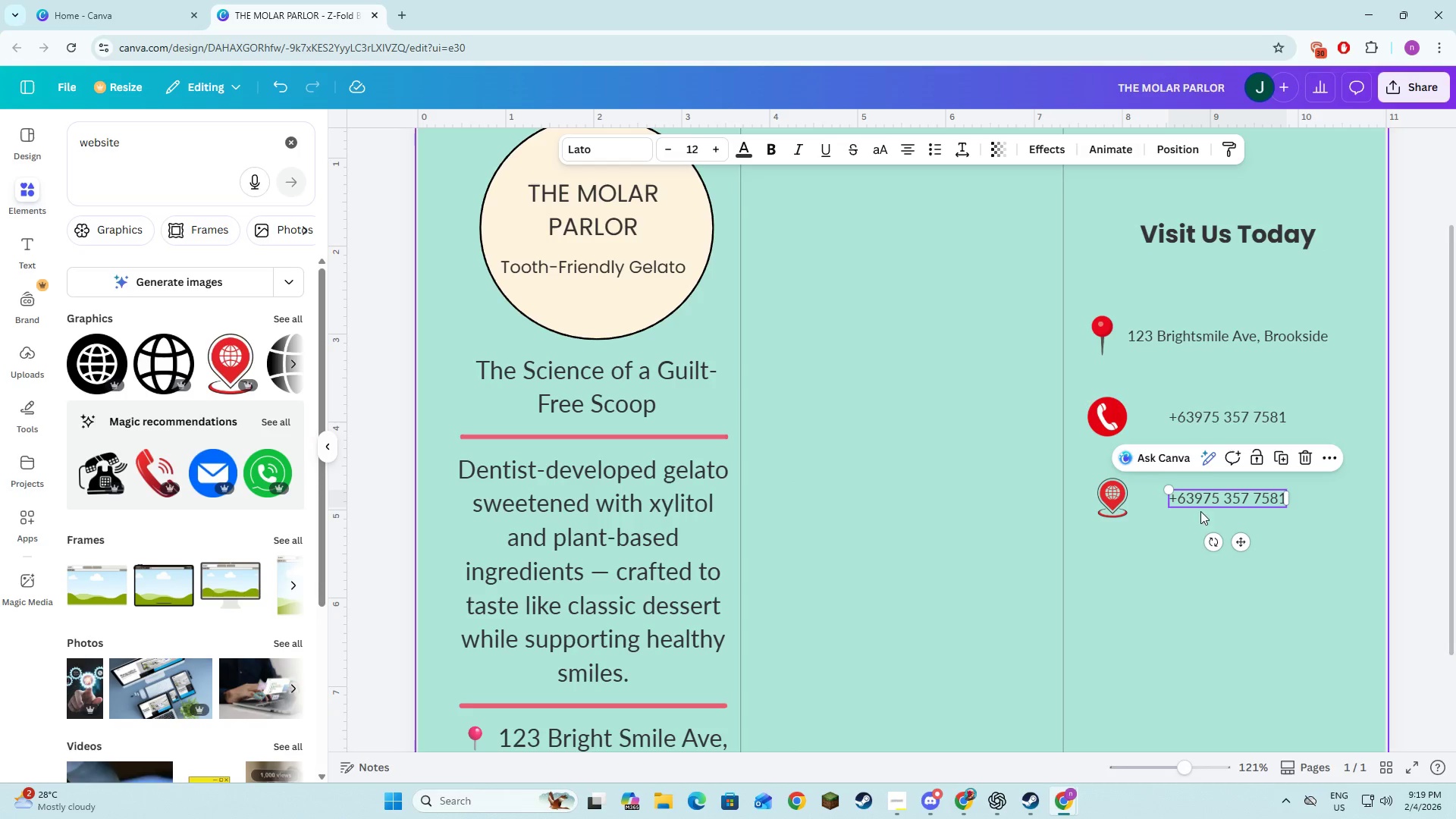 
left_click([1203, 504])
 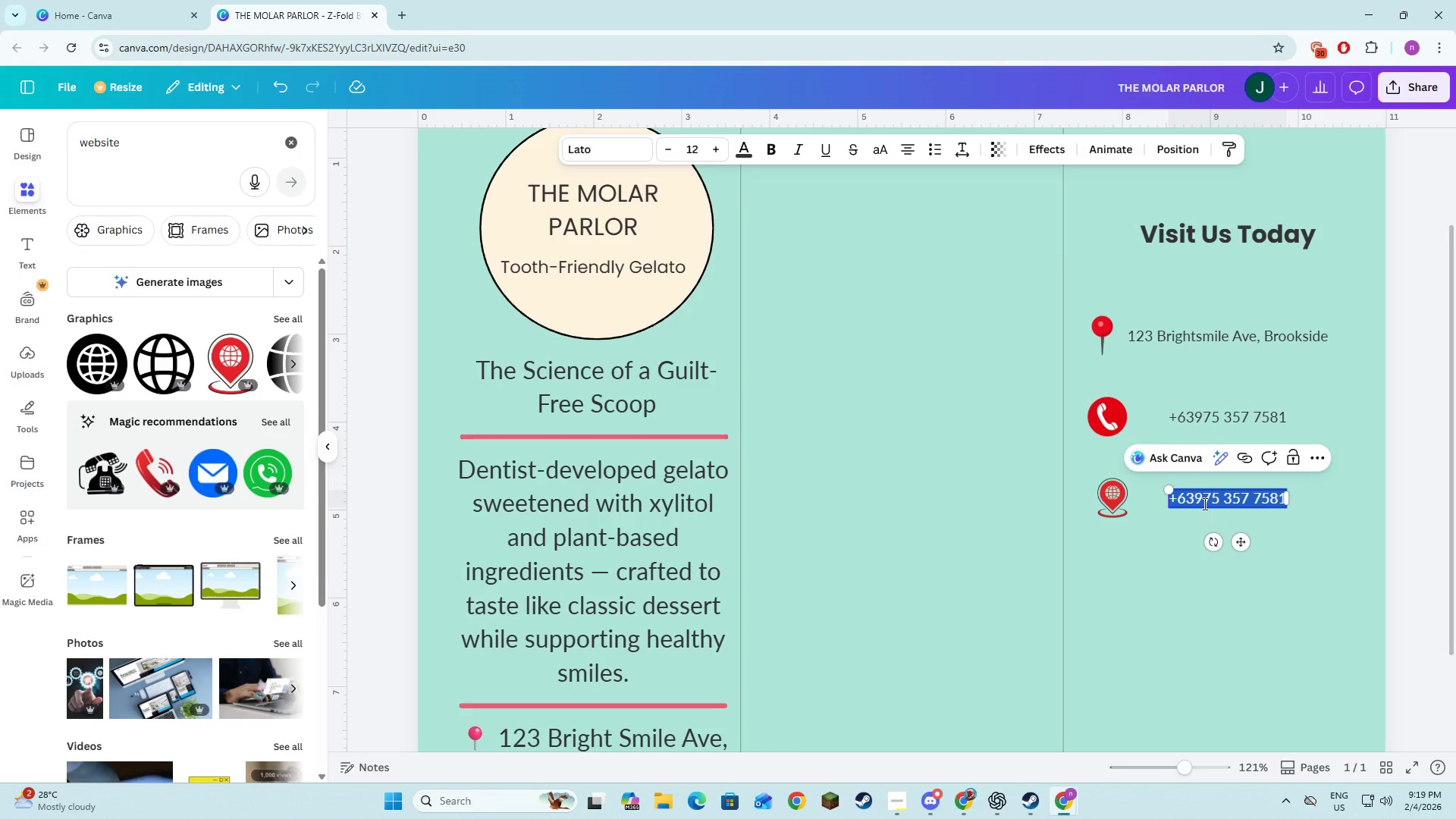 
type(www.themolarpolar)
 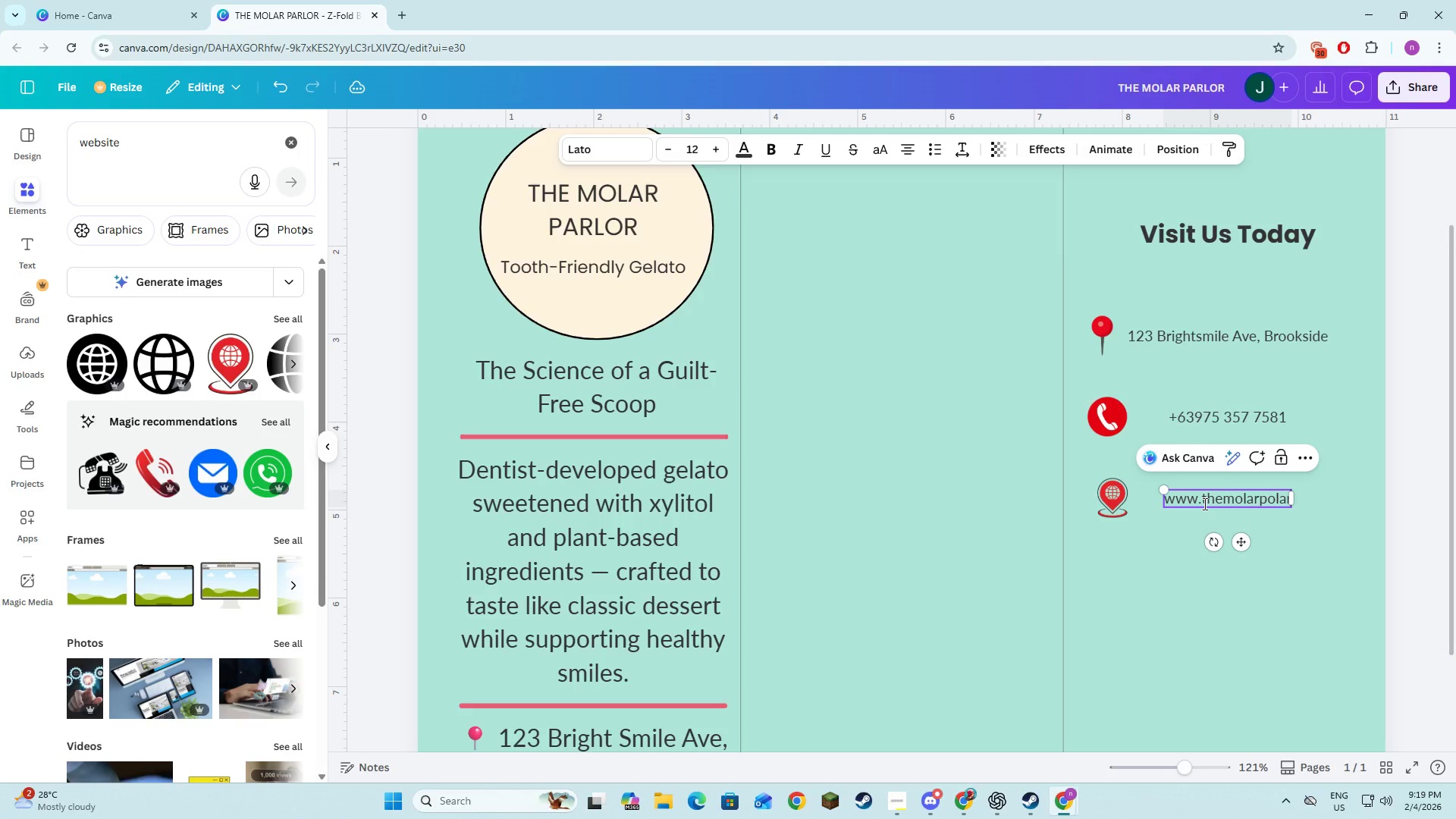 
key(Alt+AltLeft)
 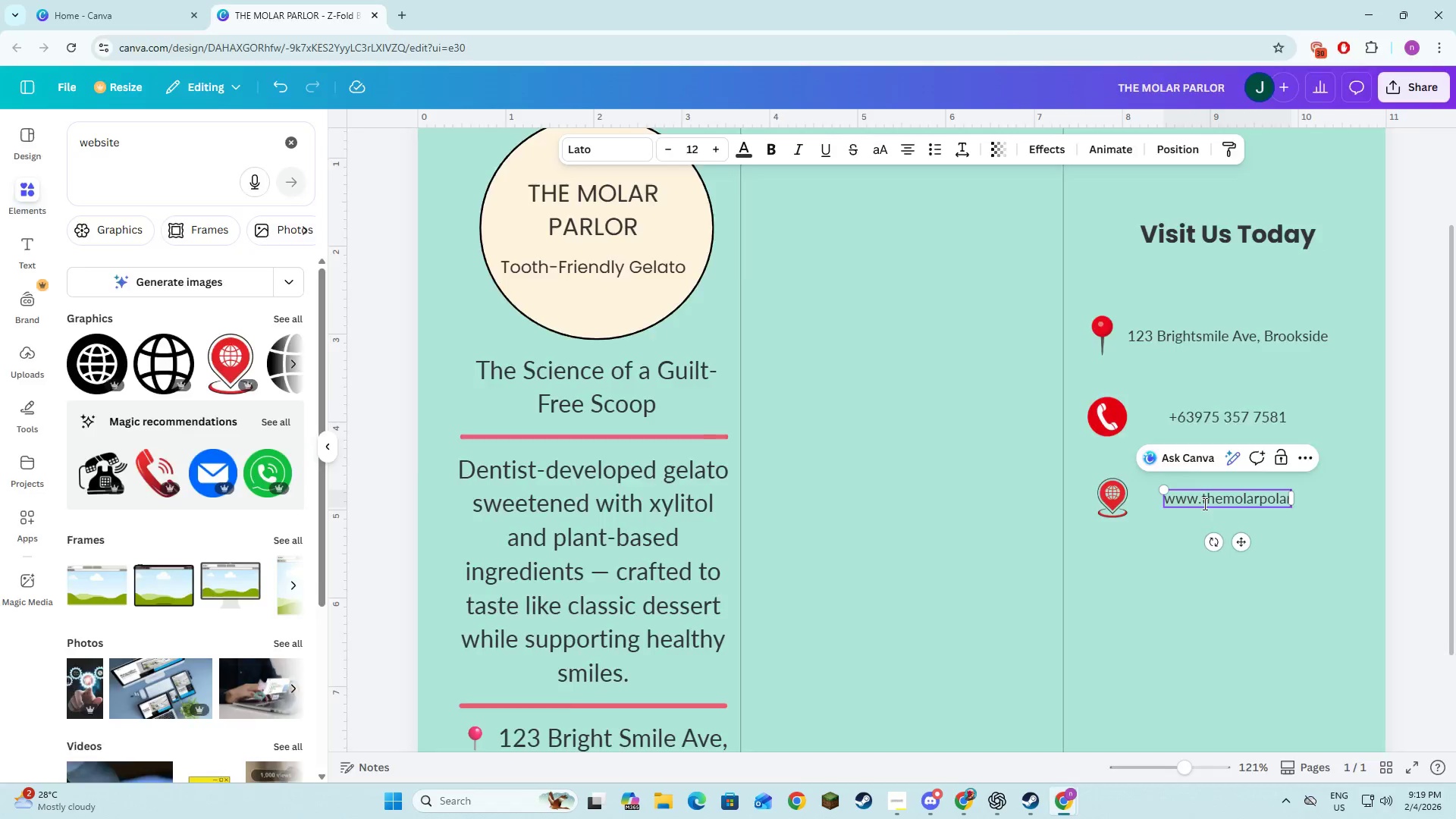 
key(Alt+Tab)
 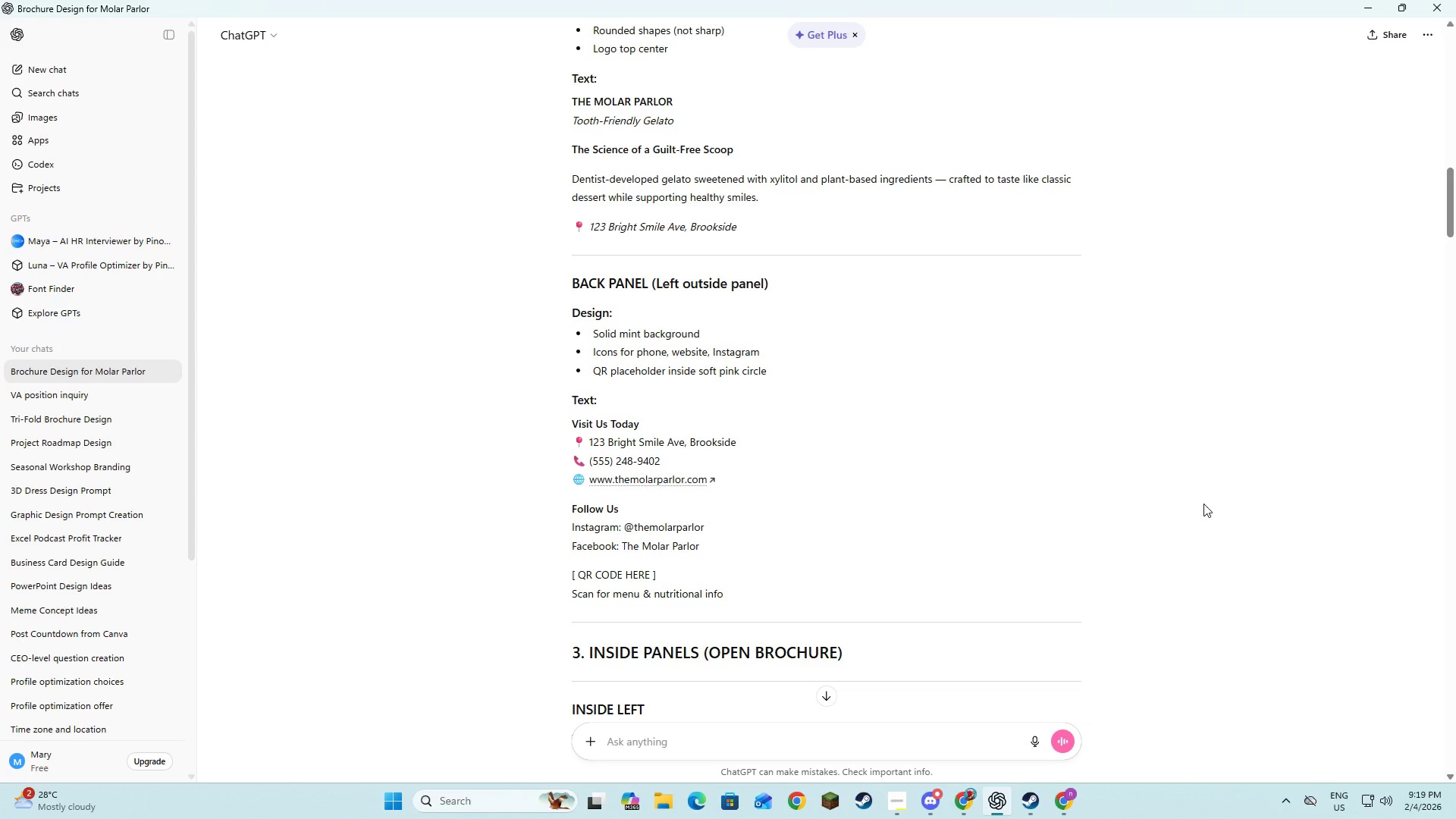 
key(Alt+AltLeft)
 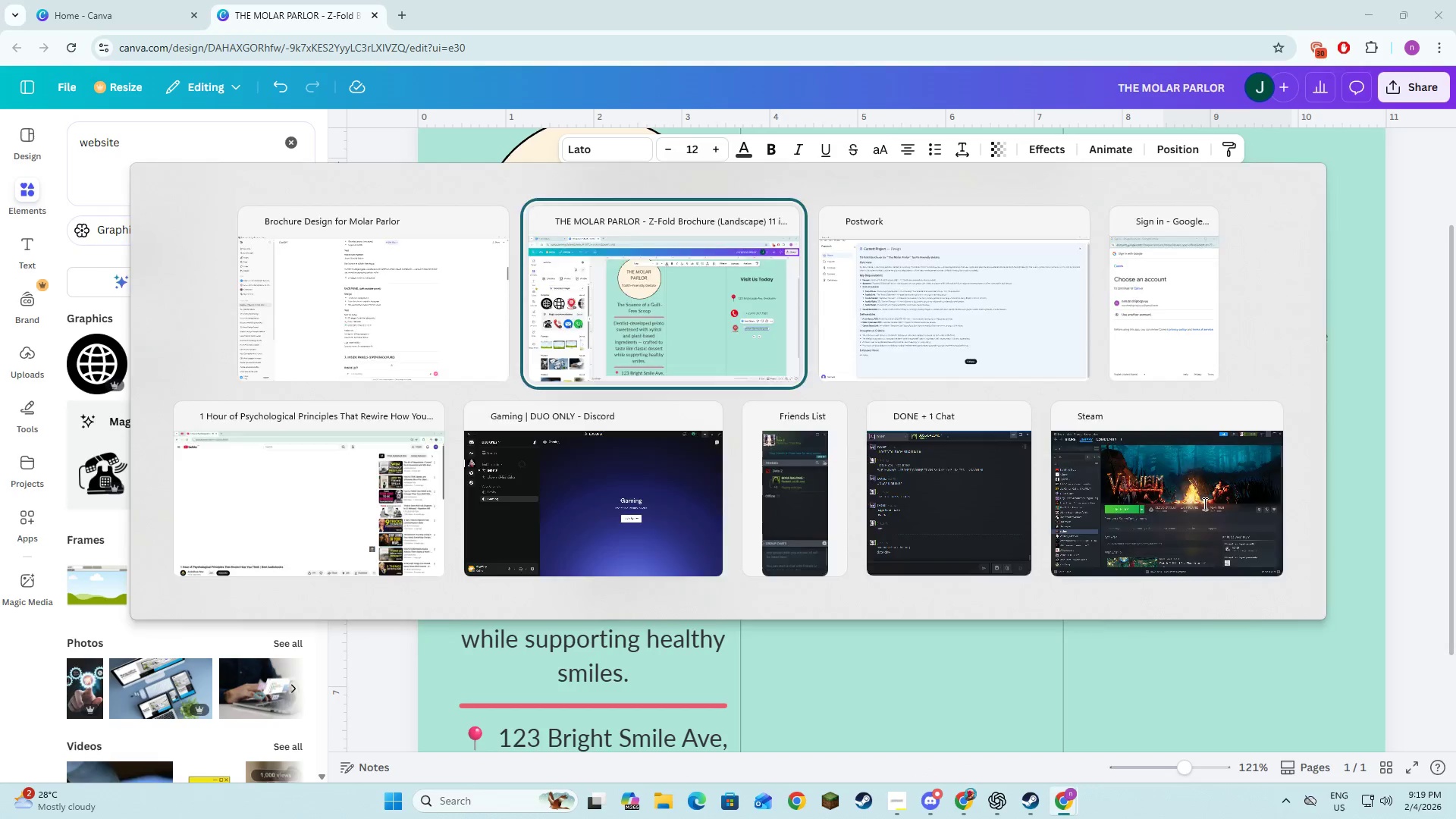 
key(Tab)
key(Backspace)
key(Backspace)
key(Backspace)
key(Backspace)
type(arlor)
 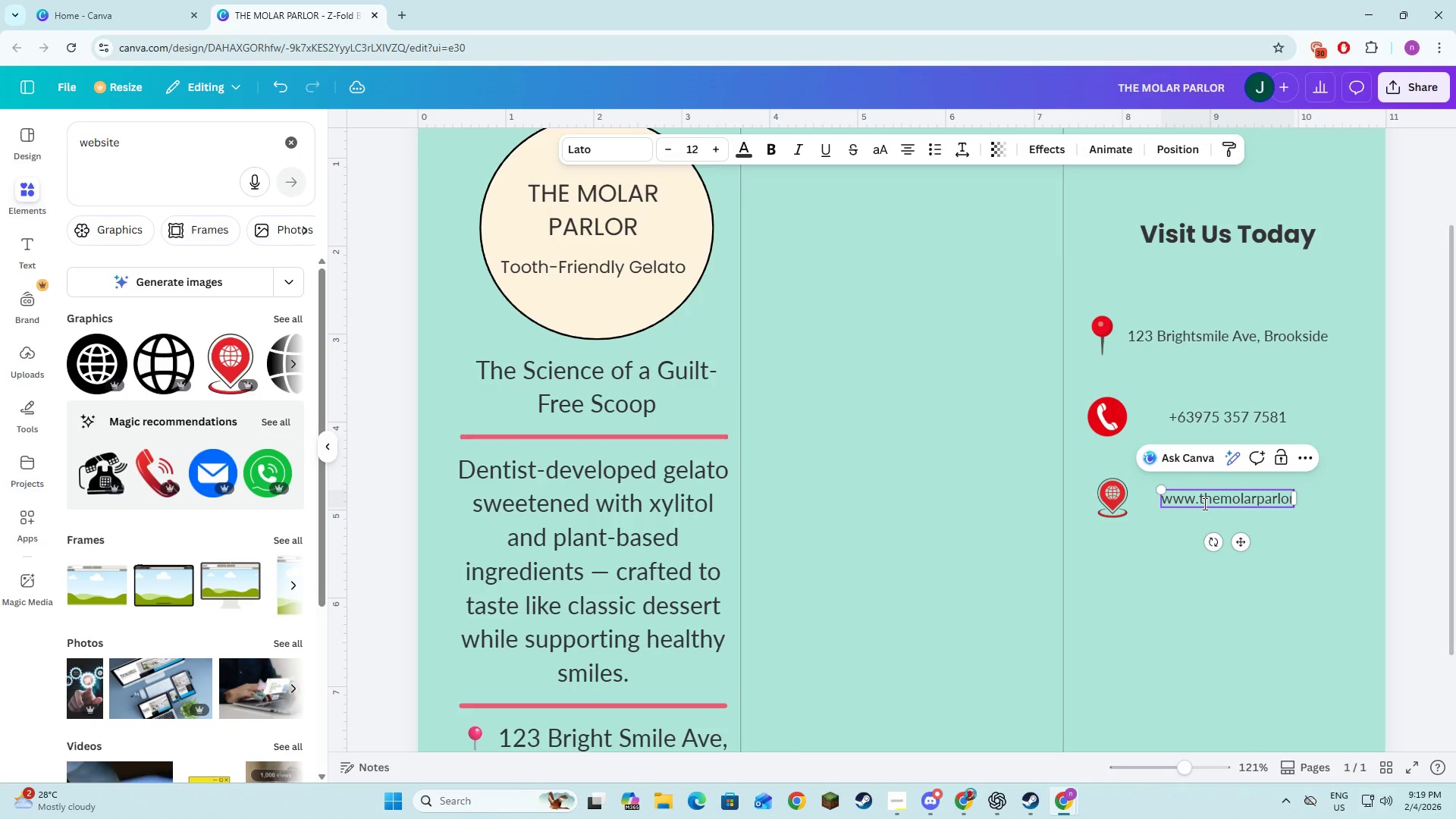 
key(Alt+AltLeft)
 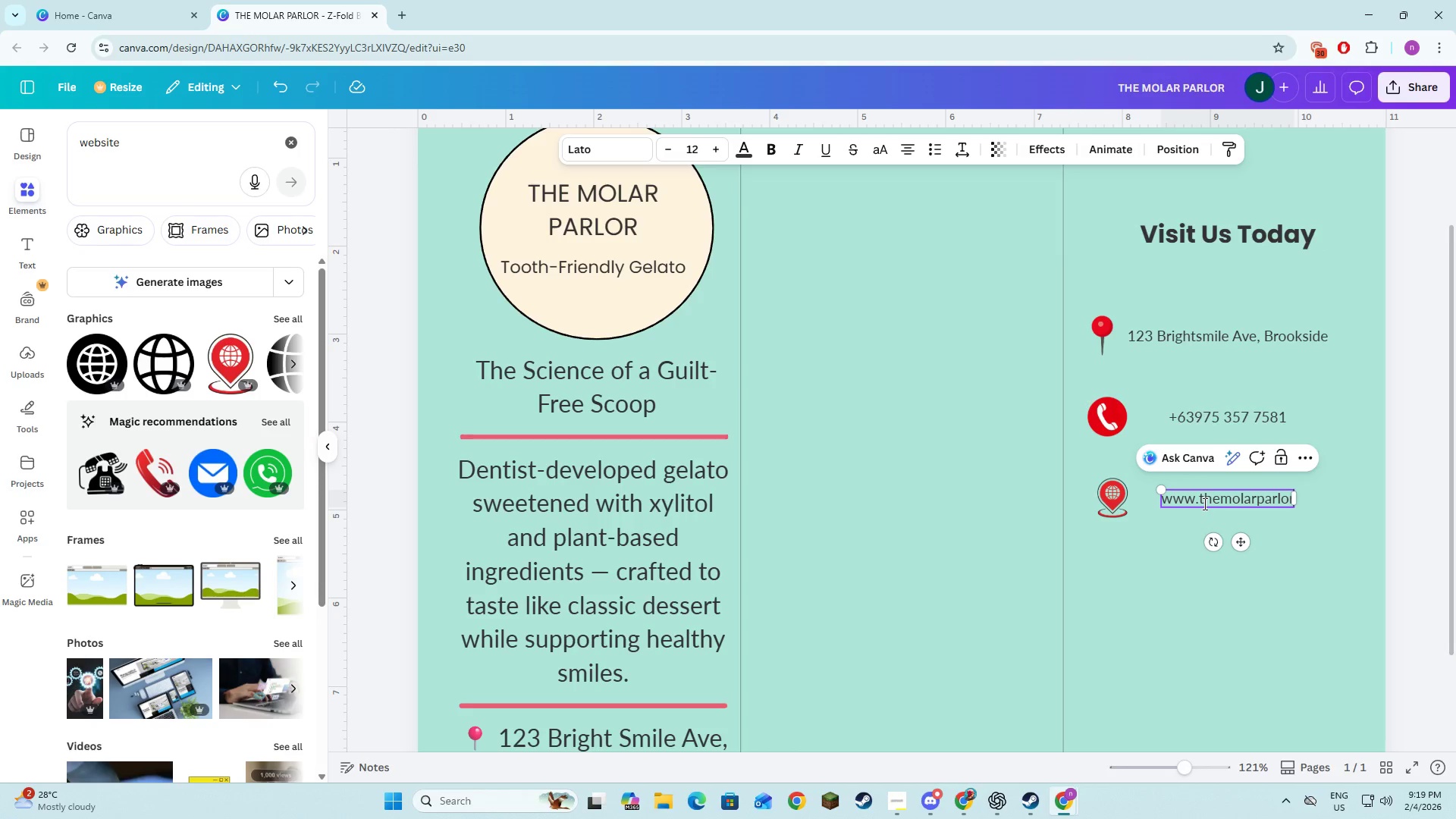 
key(Alt+AltLeft)
 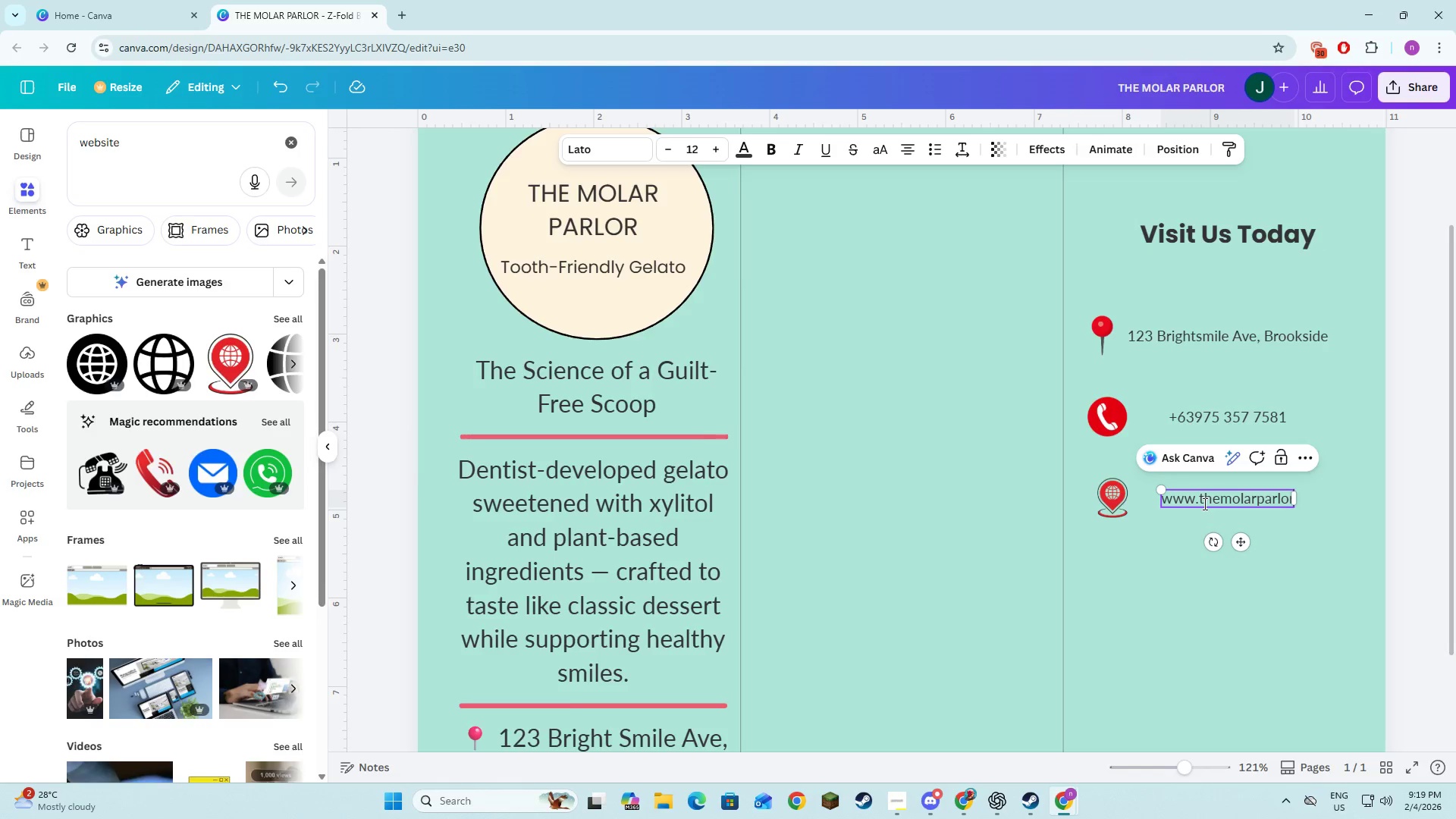 
key(Alt+Tab)
 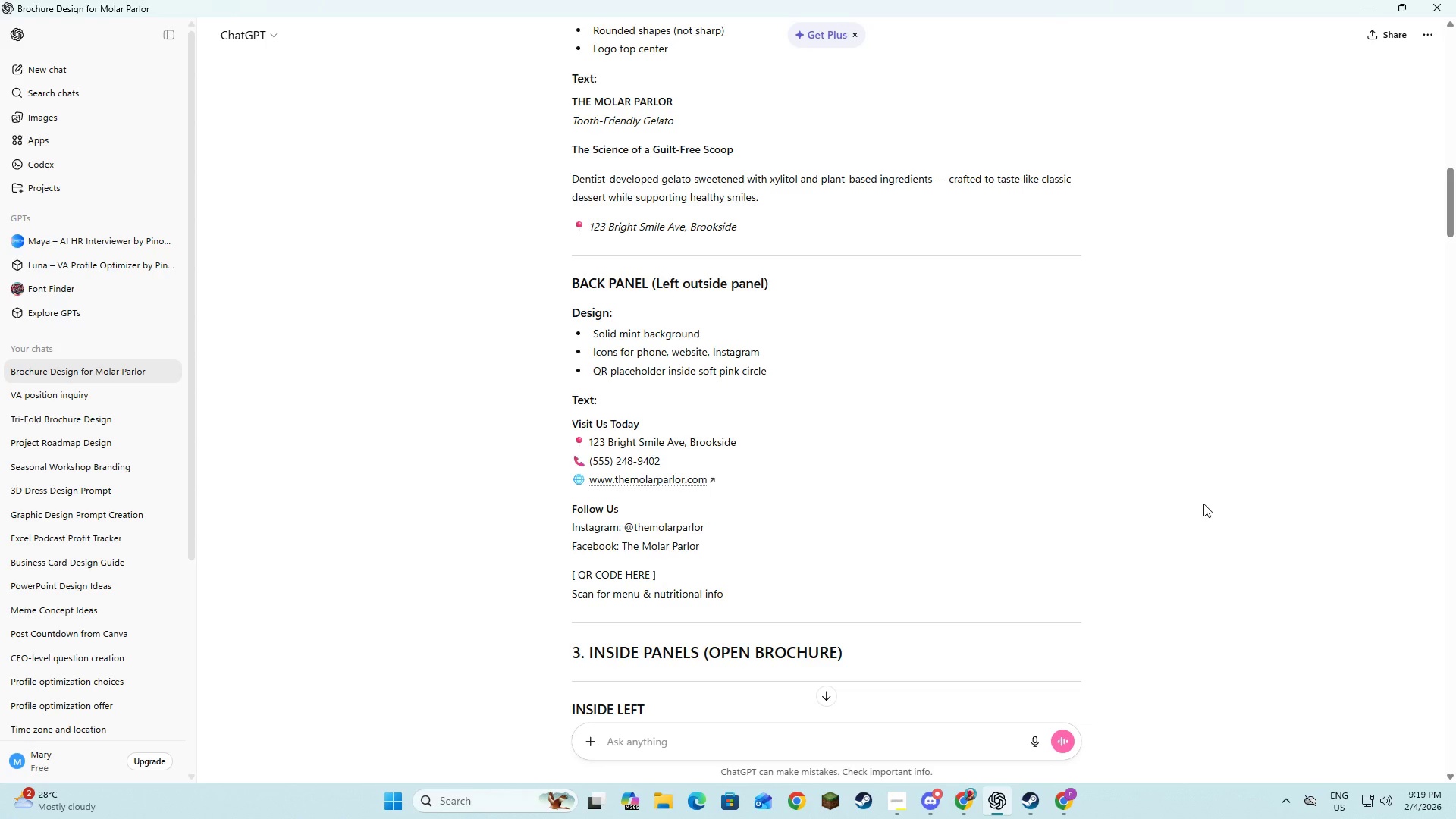 
key(Alt+AltLeft)
 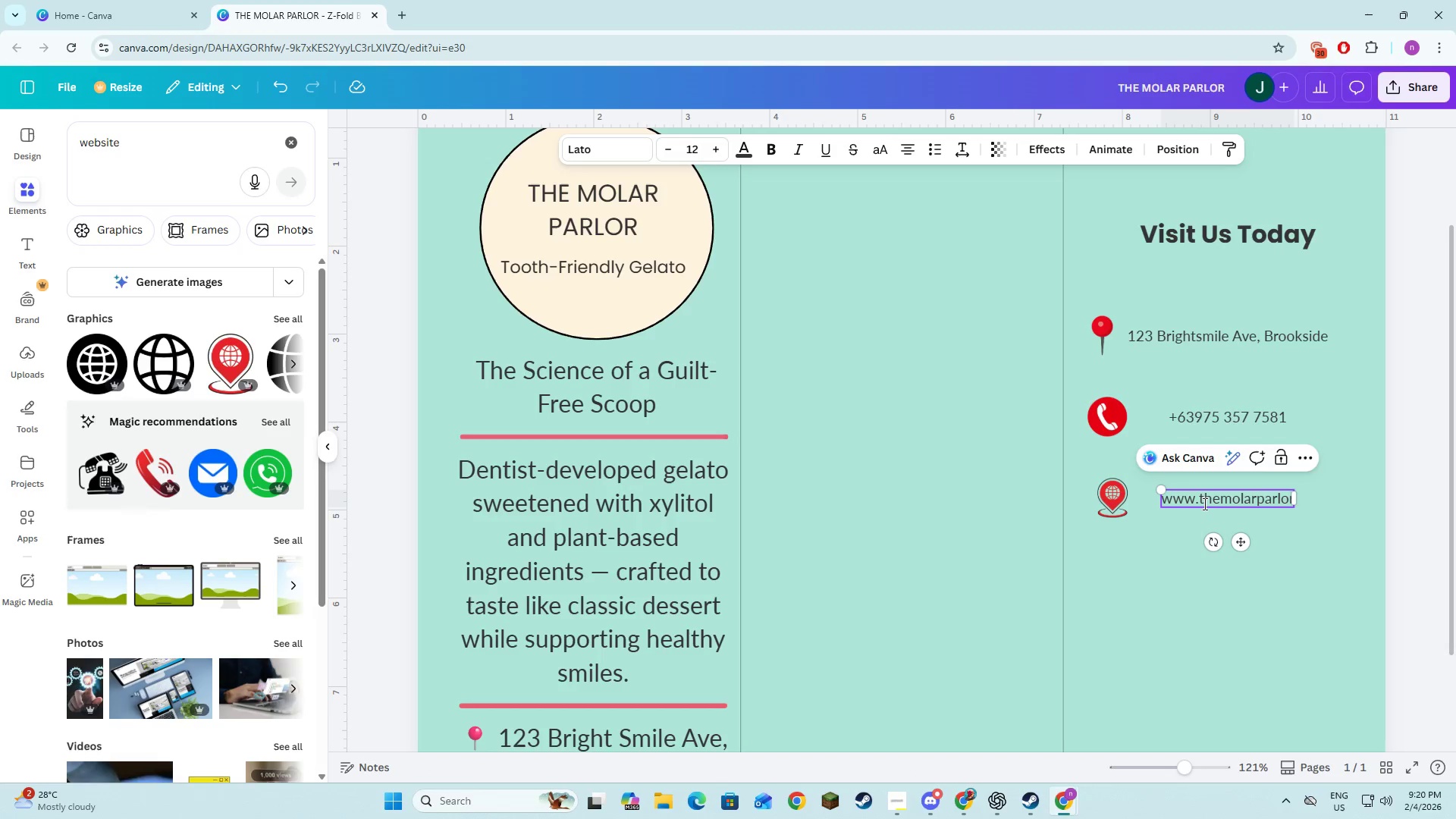 
key(Tab)
type(,)
key(Backspace)
type(.com)
 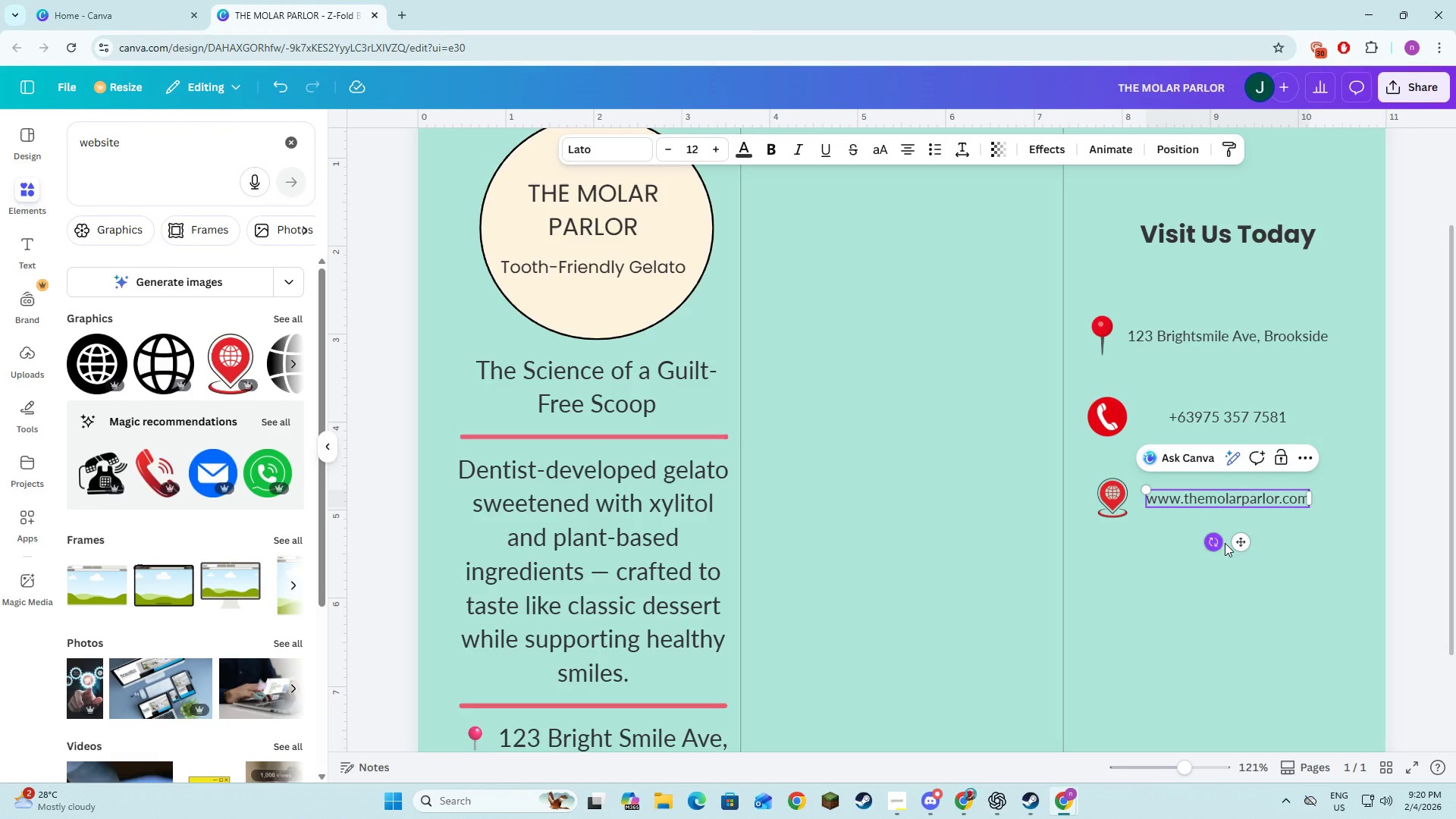 
left_click_drag(start_coordinate=[1238, 542], to_coordinate=[1244, 545])
 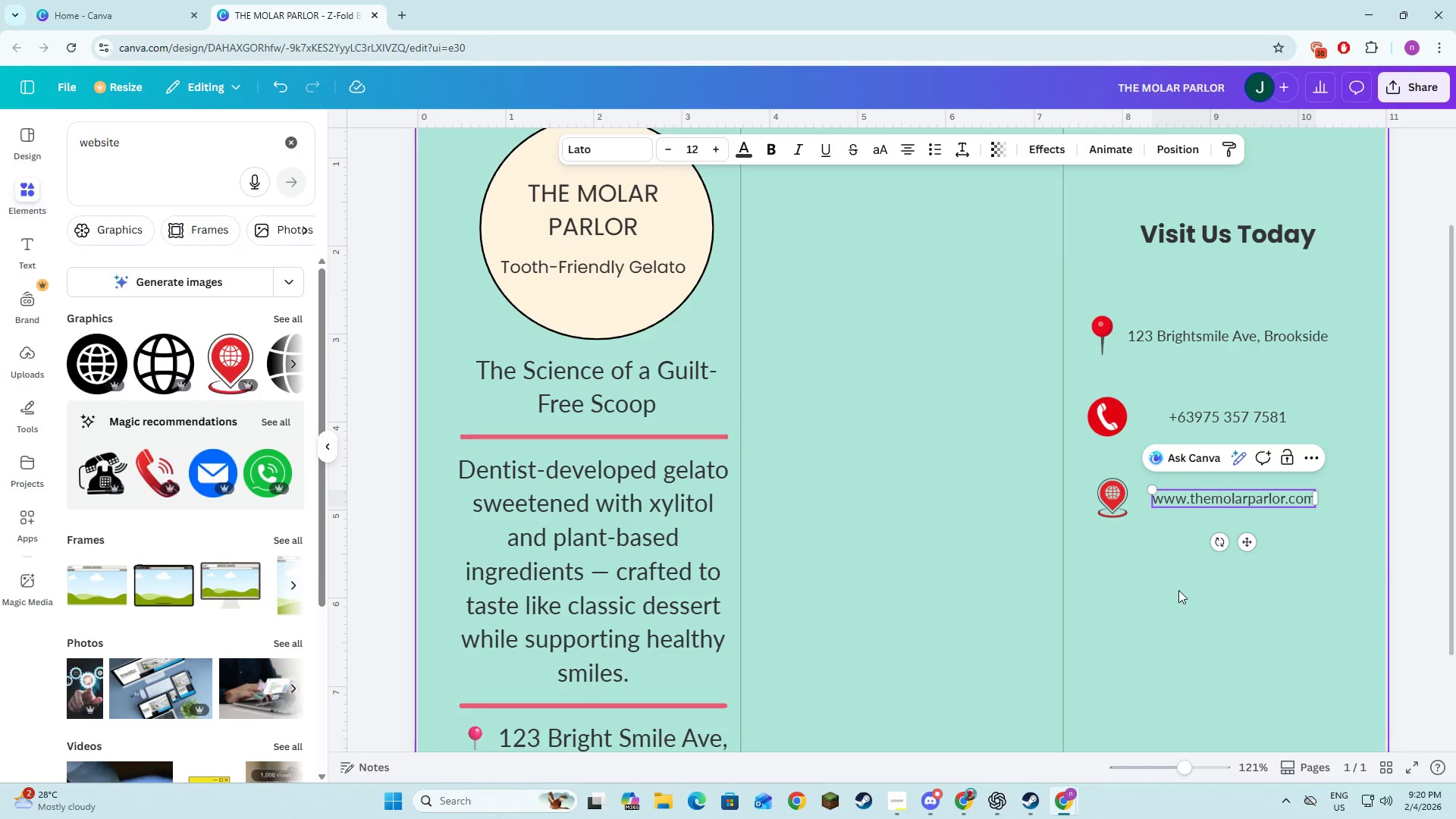 
left_click([1178, 590])
 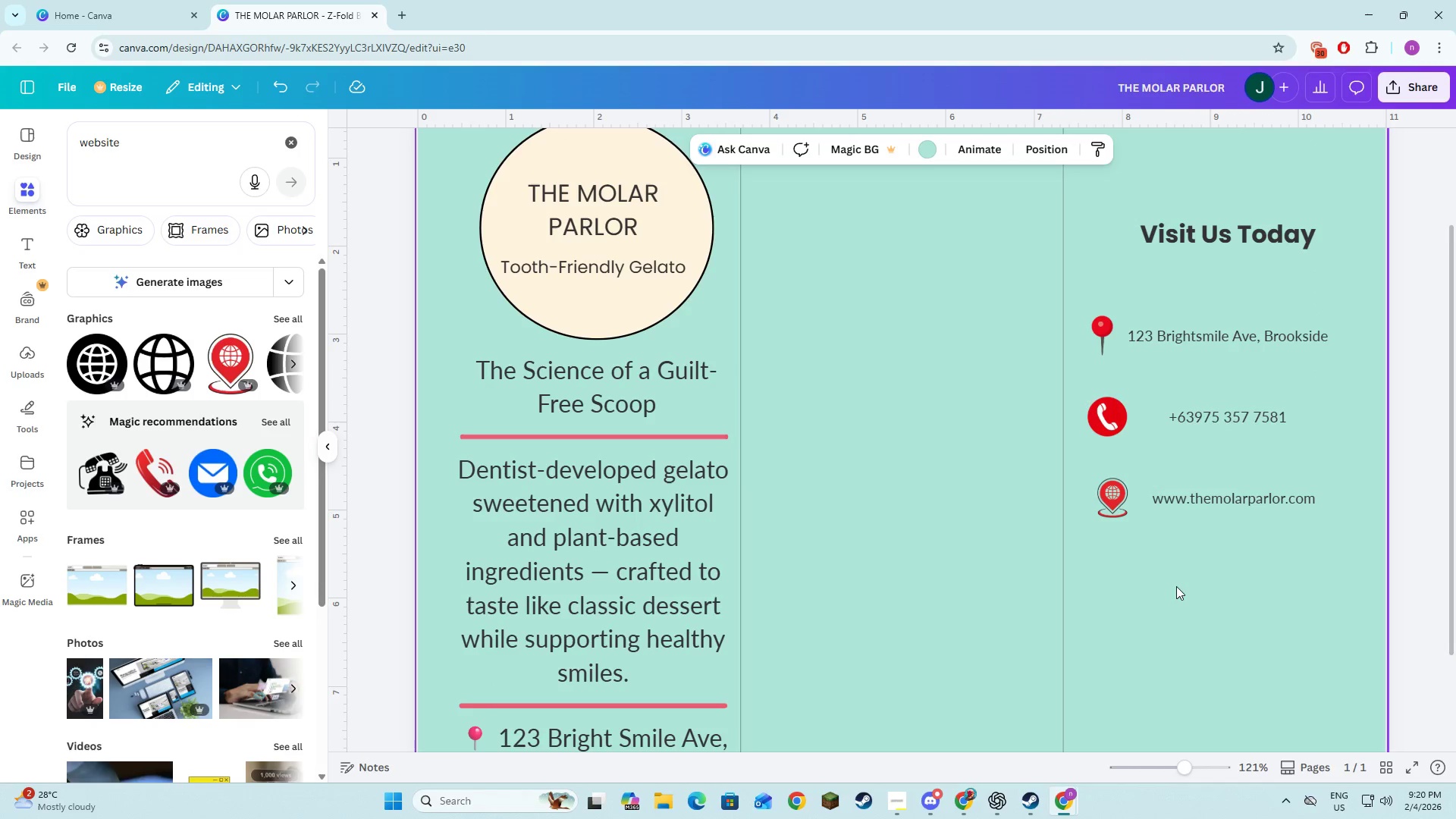 
key(Alt+AltLeft)
 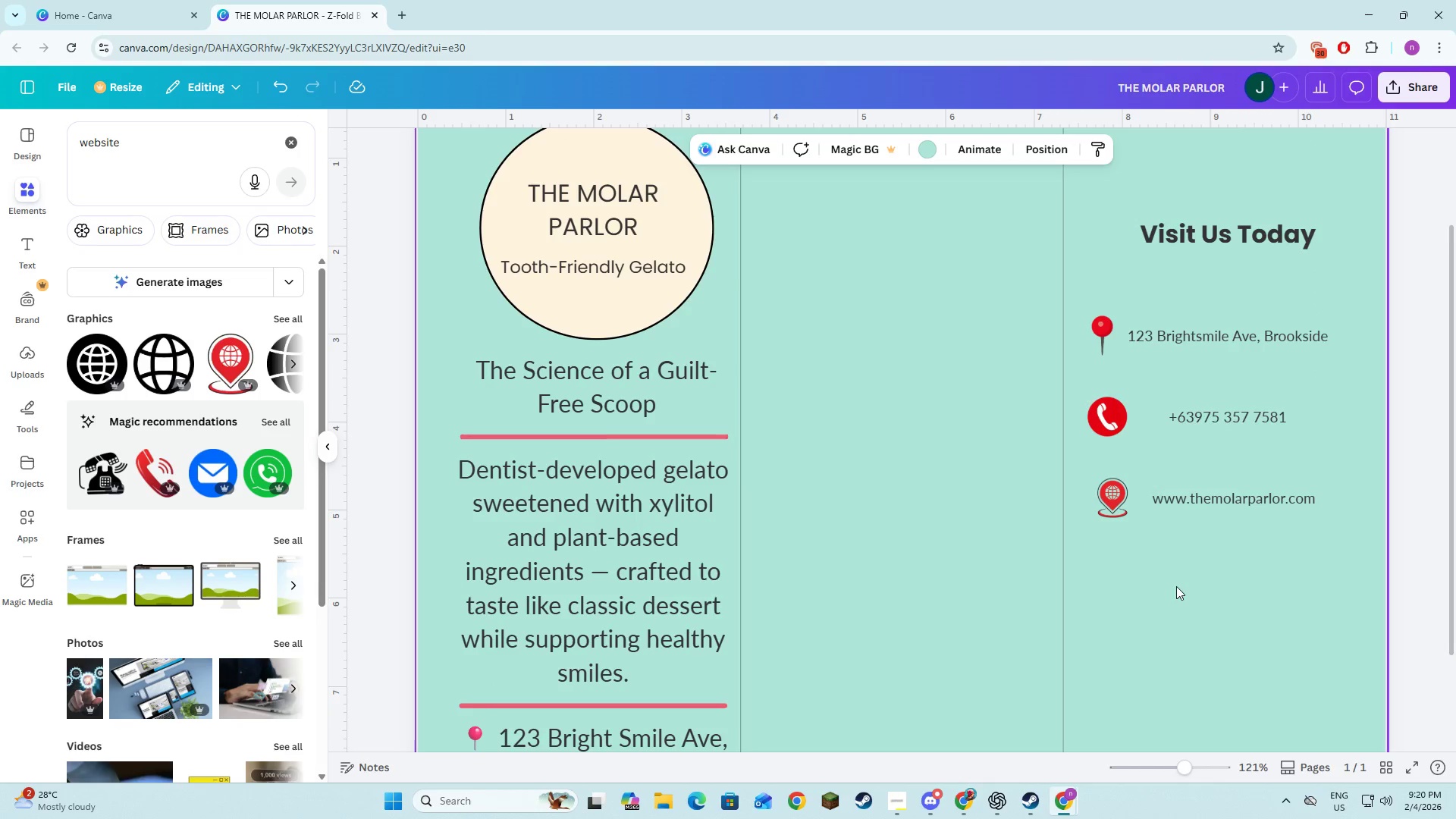 
key(Alt+Tab)
 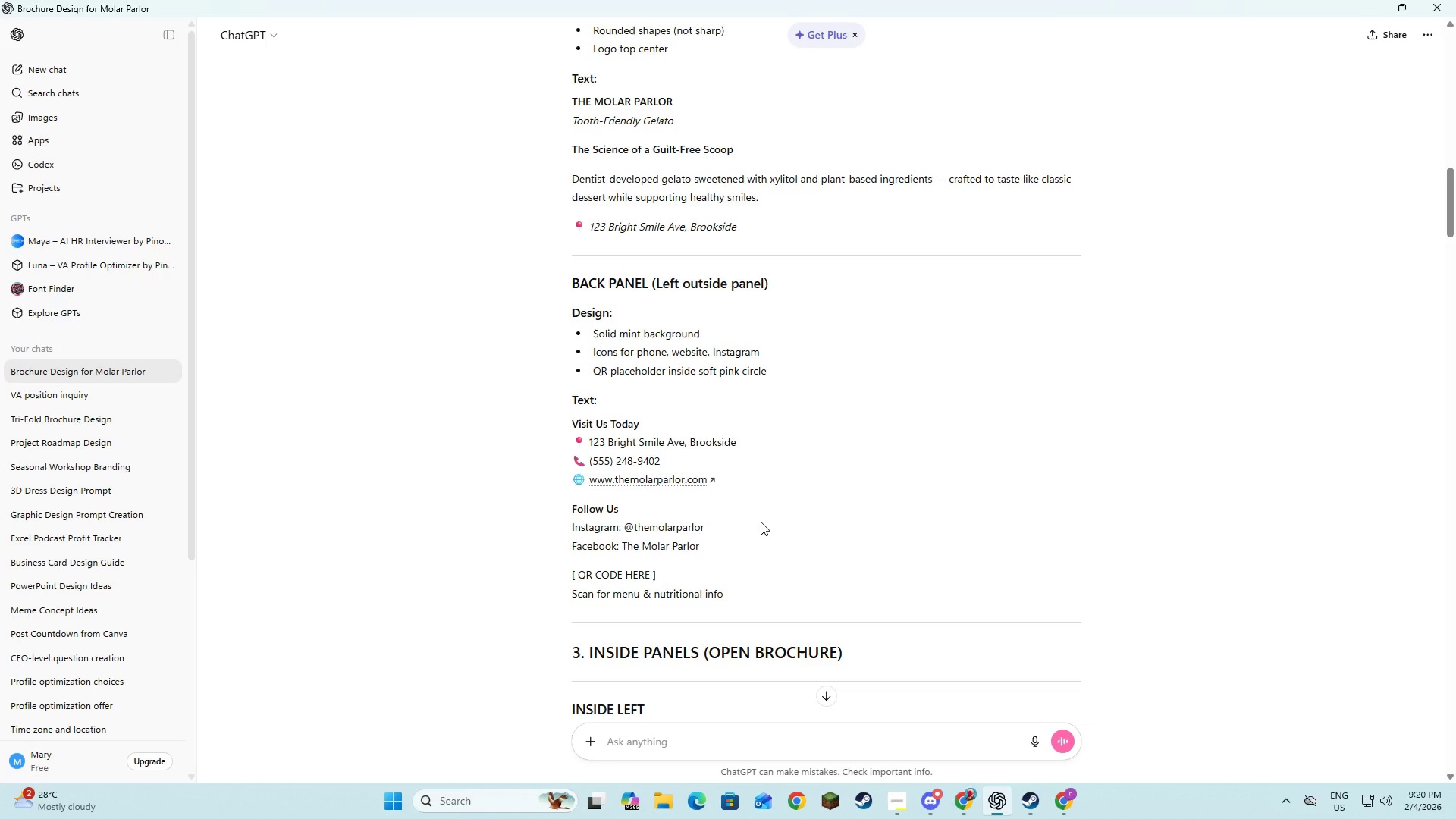 
key(Alt+AltLeft)
 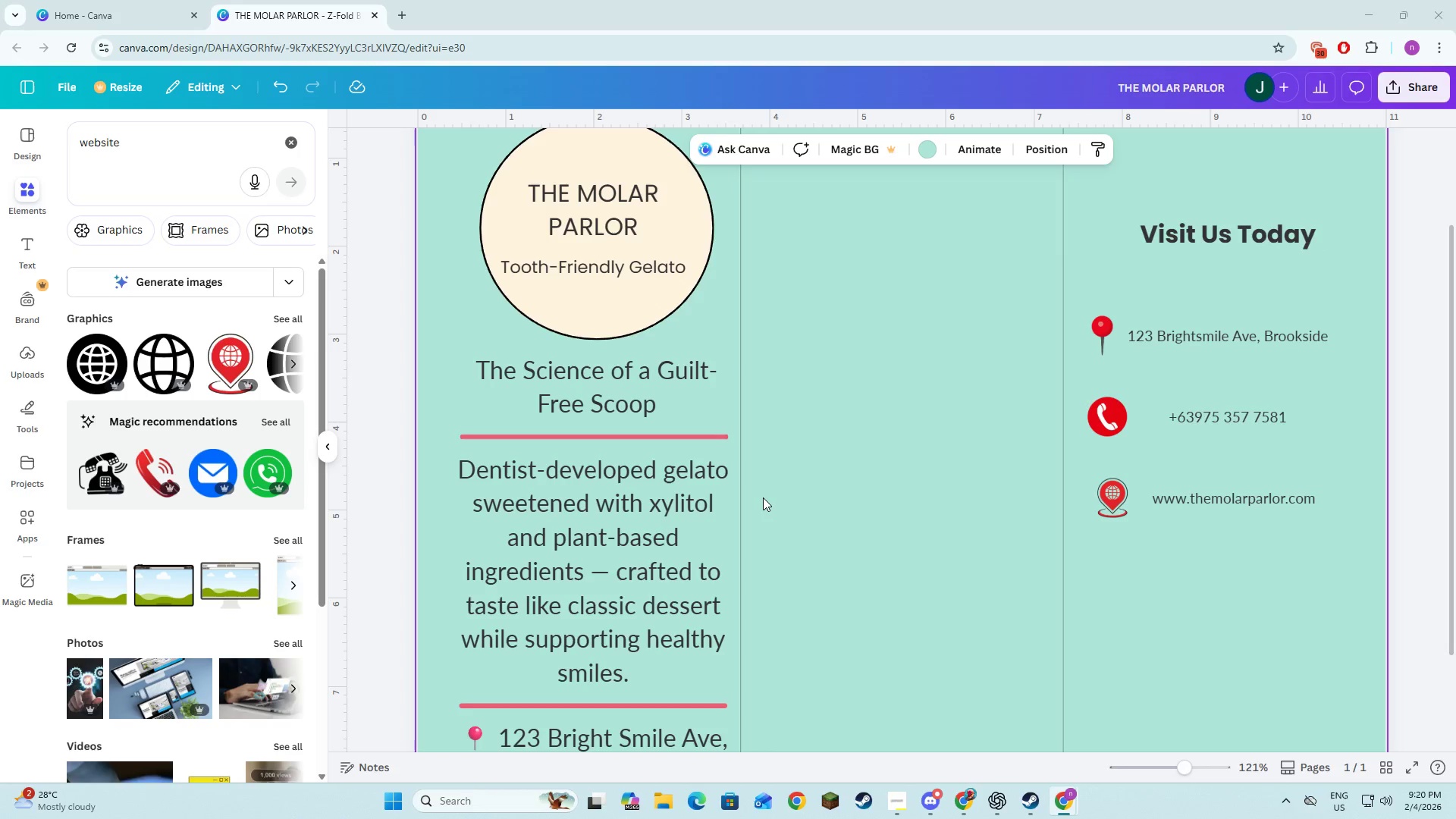 
key(Alt+Tab)
 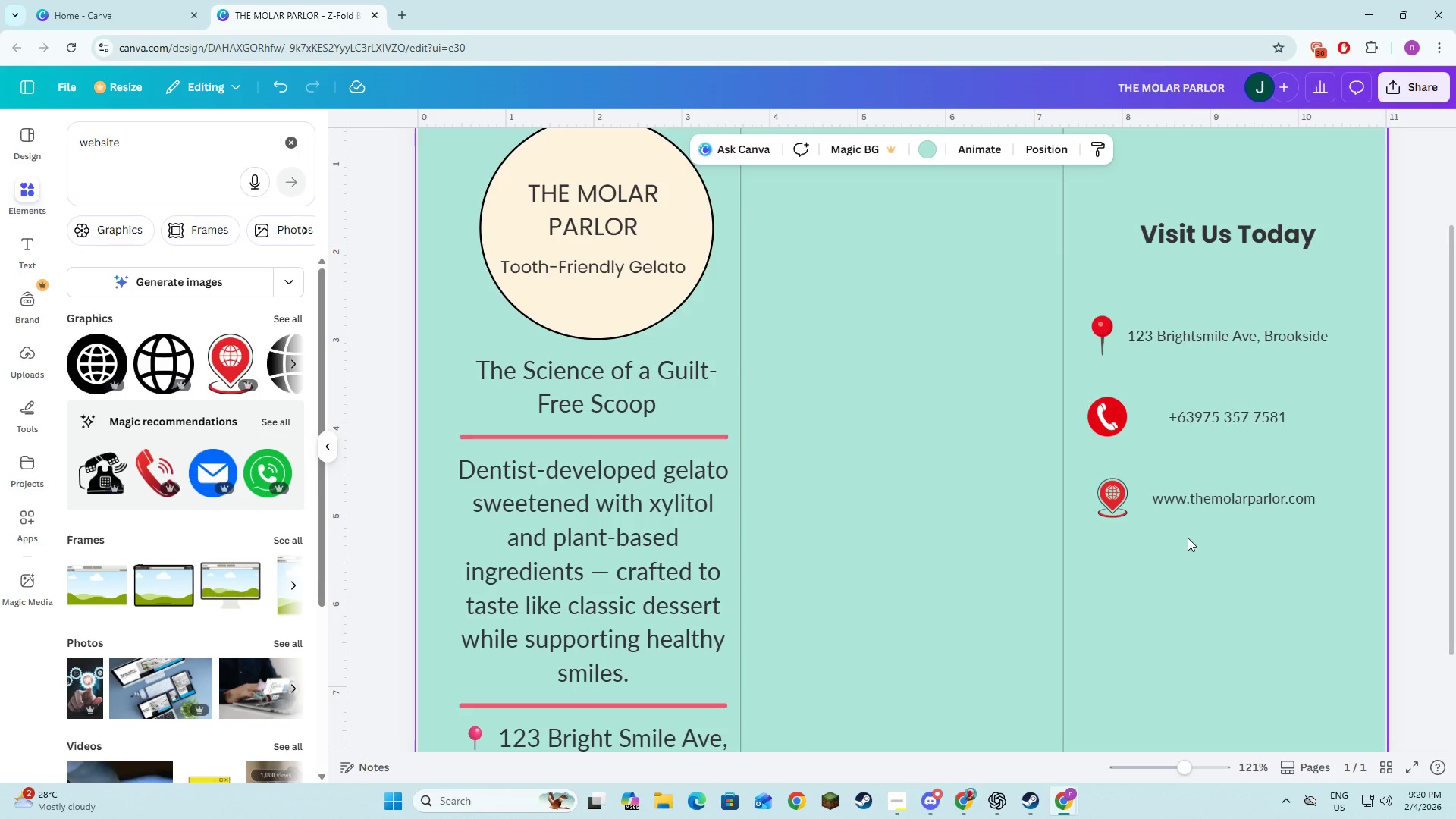 
scroll: coordinate [1188, 538], scroll_direction: up, amount: 1.0
 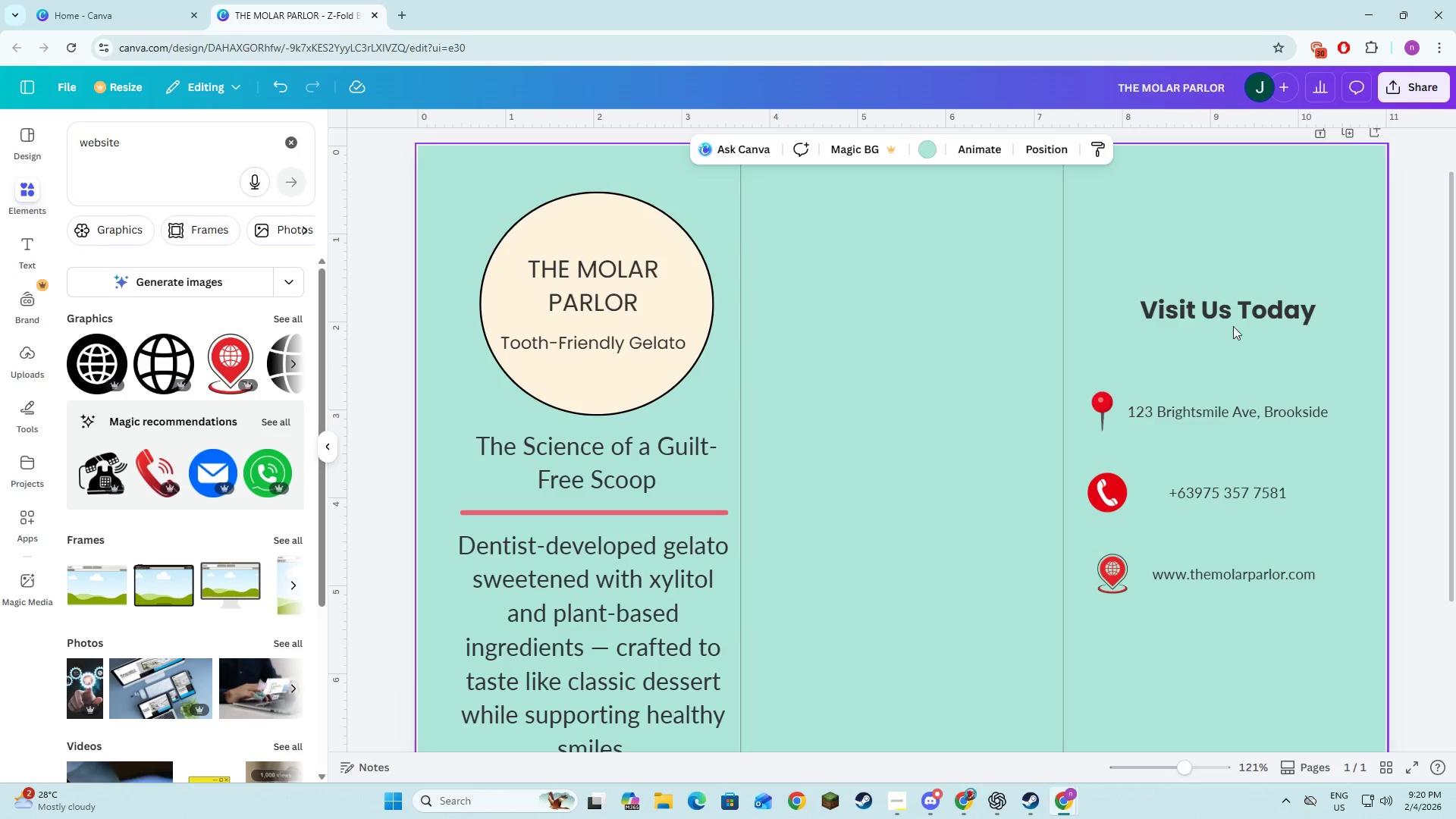 
left_click([1235, 321])
 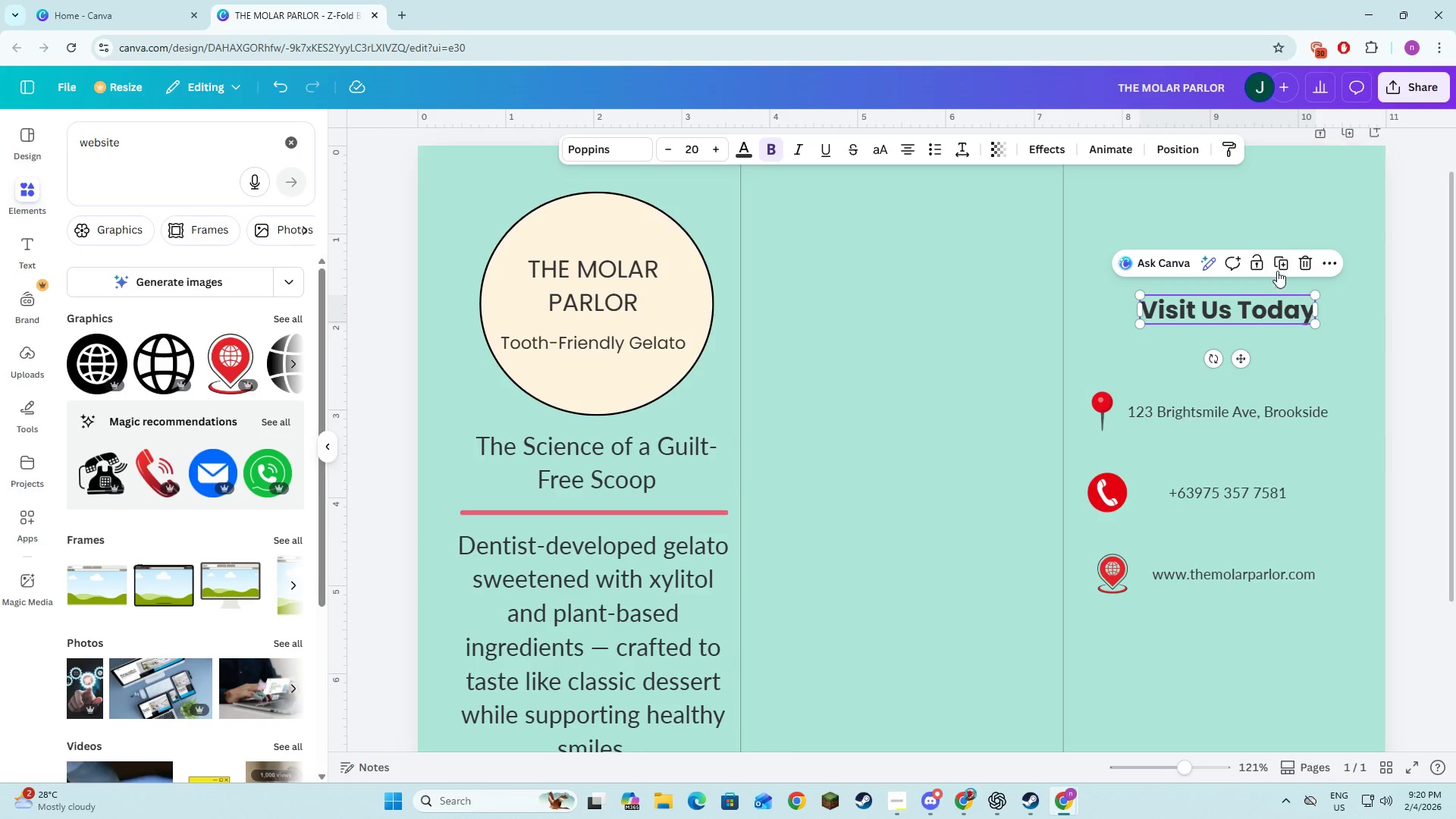 
left_click([1283, 266])
 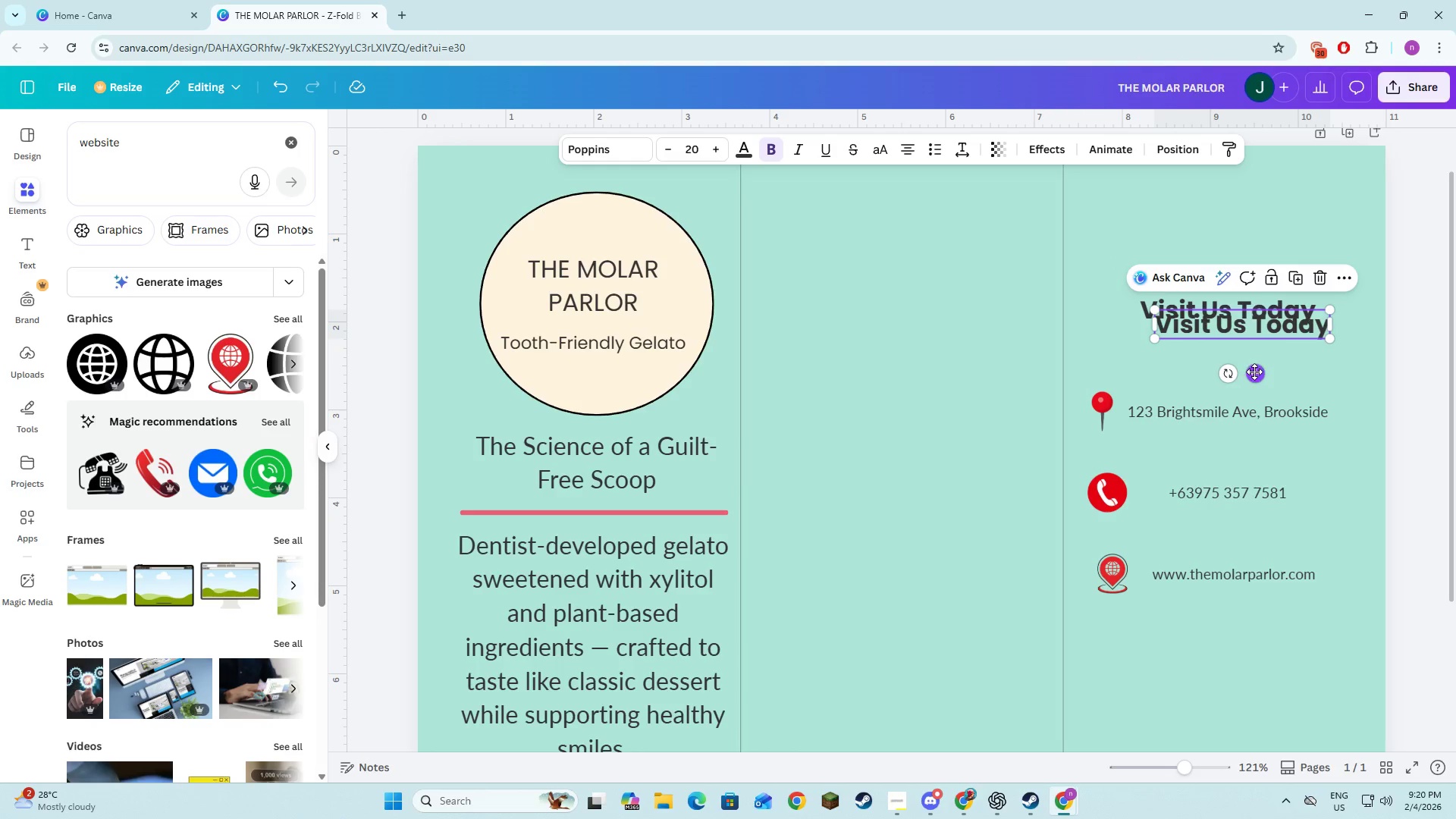 
left_click_drag(start_coordinate=[1254, 372], to_coordinate=[1235, 676])
 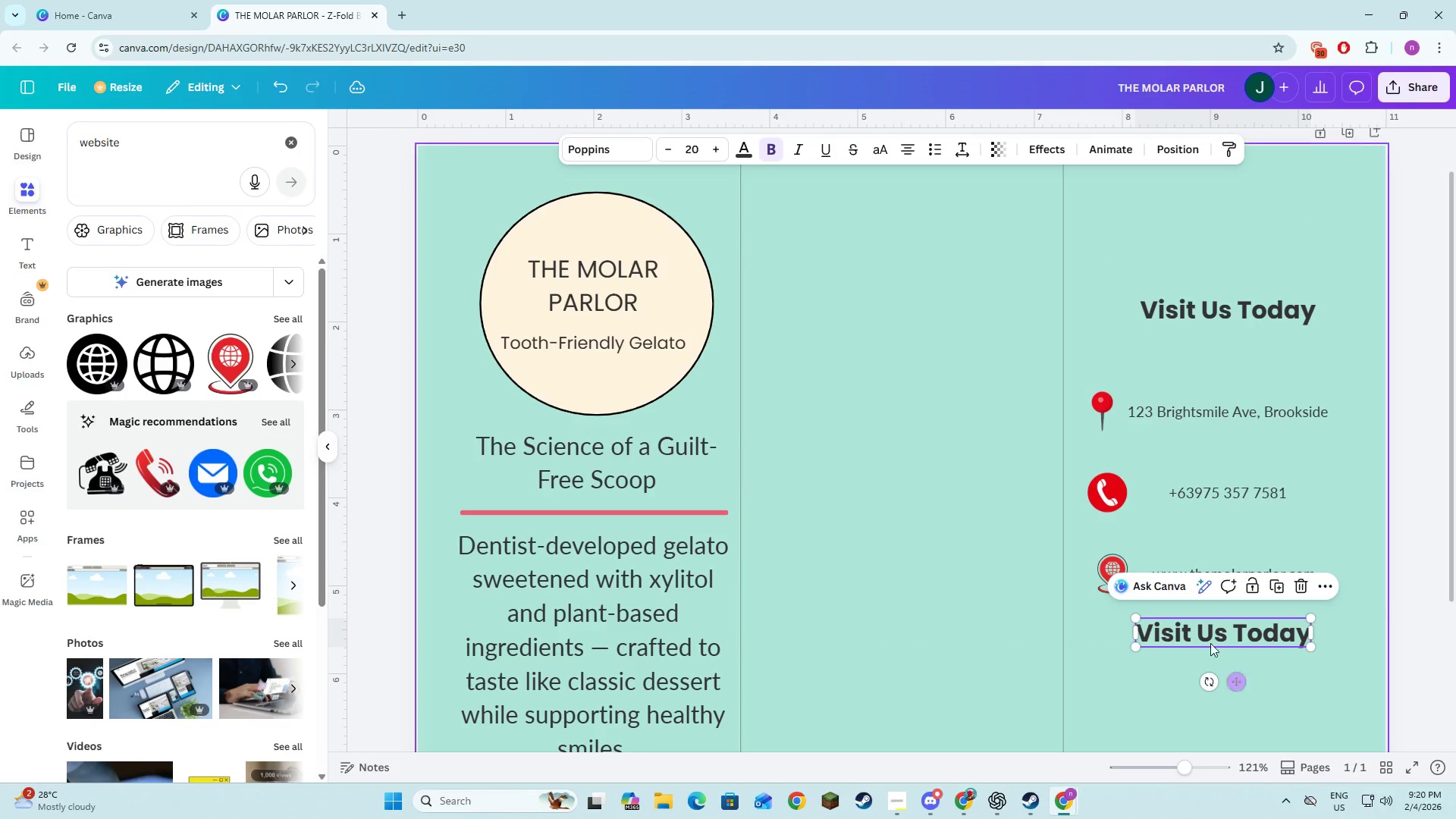 
scroll: coordinate [1205, 607], scroll_direction: down, amount: 3.0
 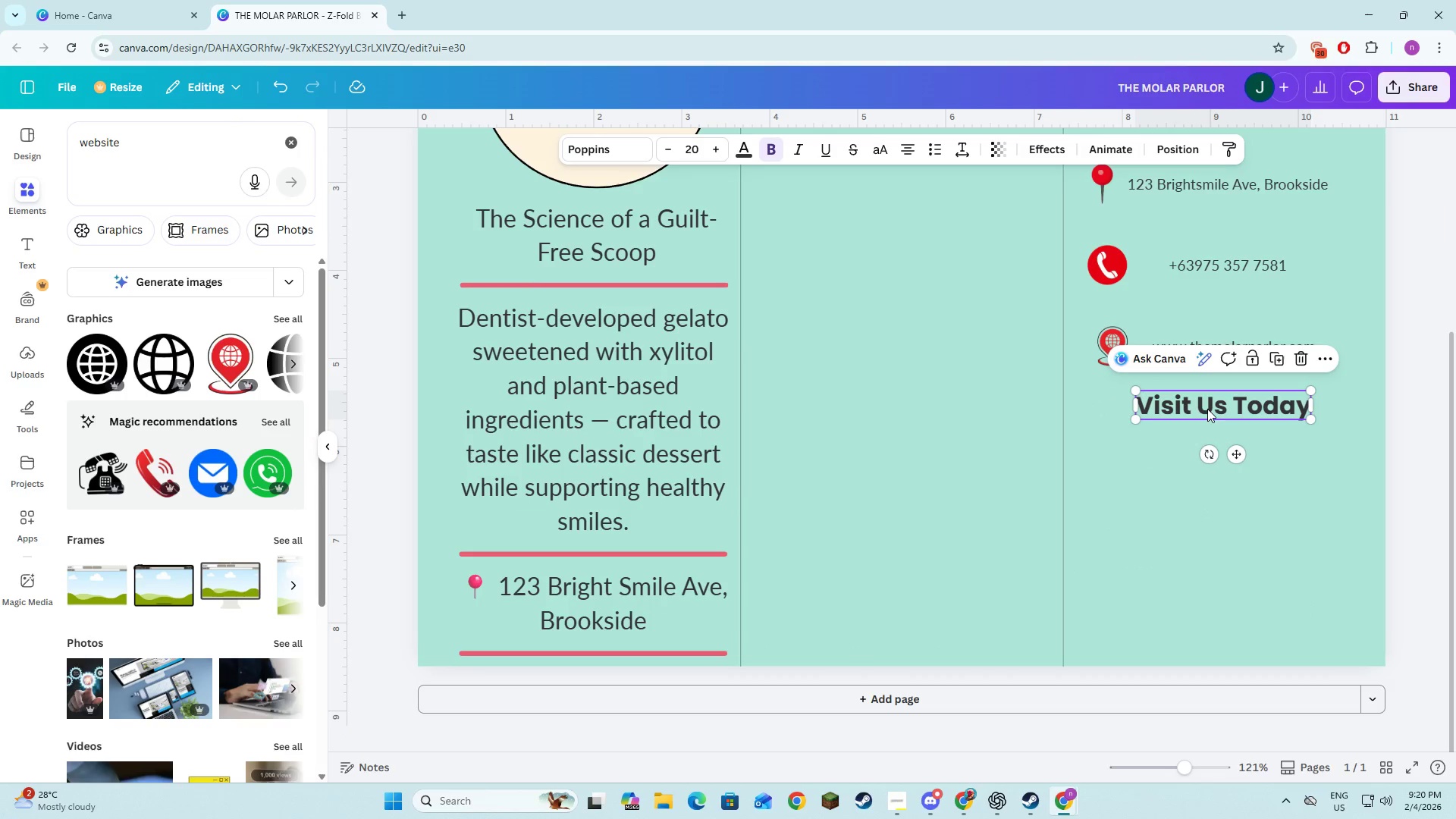 
left_click([1207, 409])
 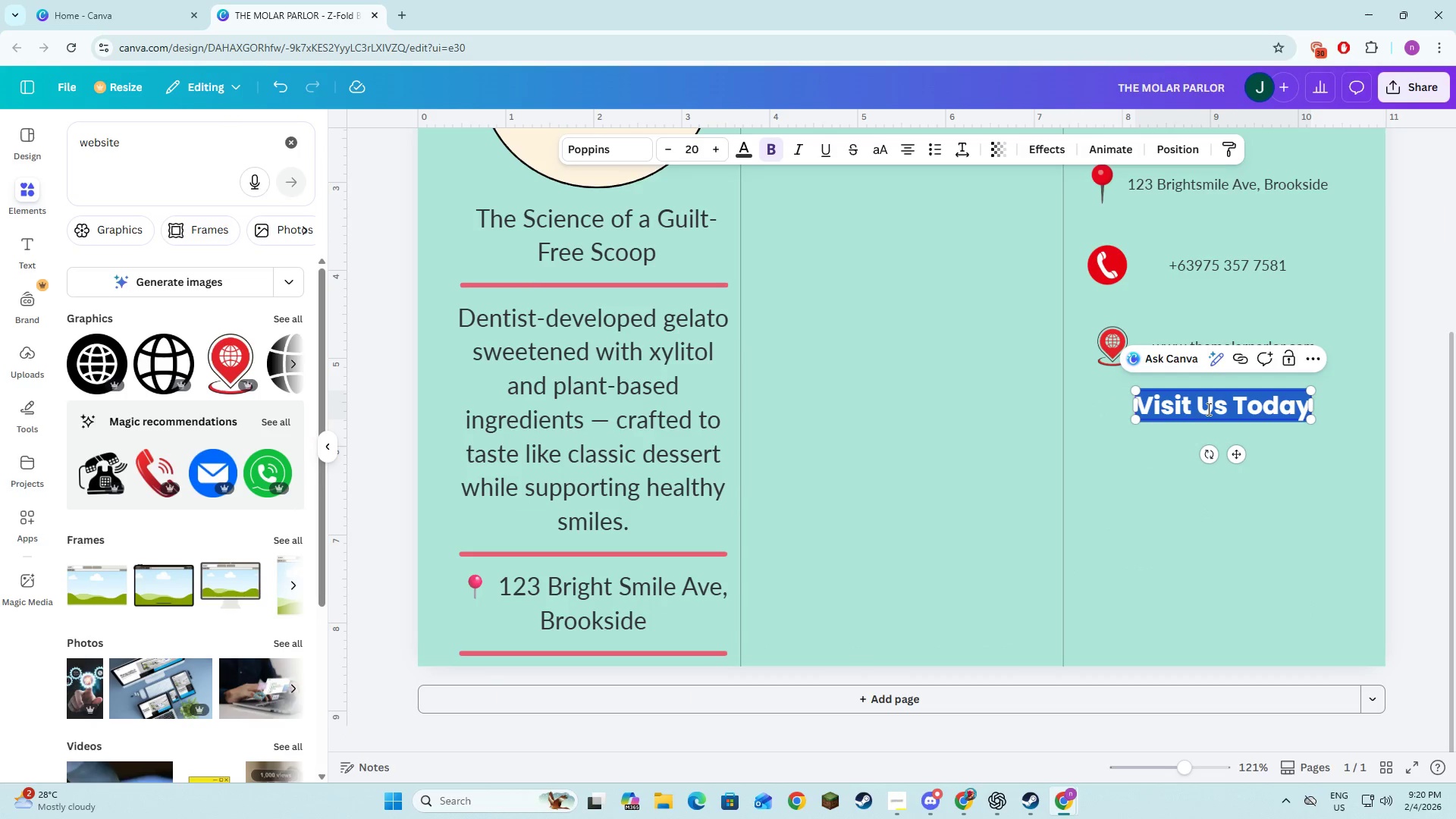 
type(Follow Us)
 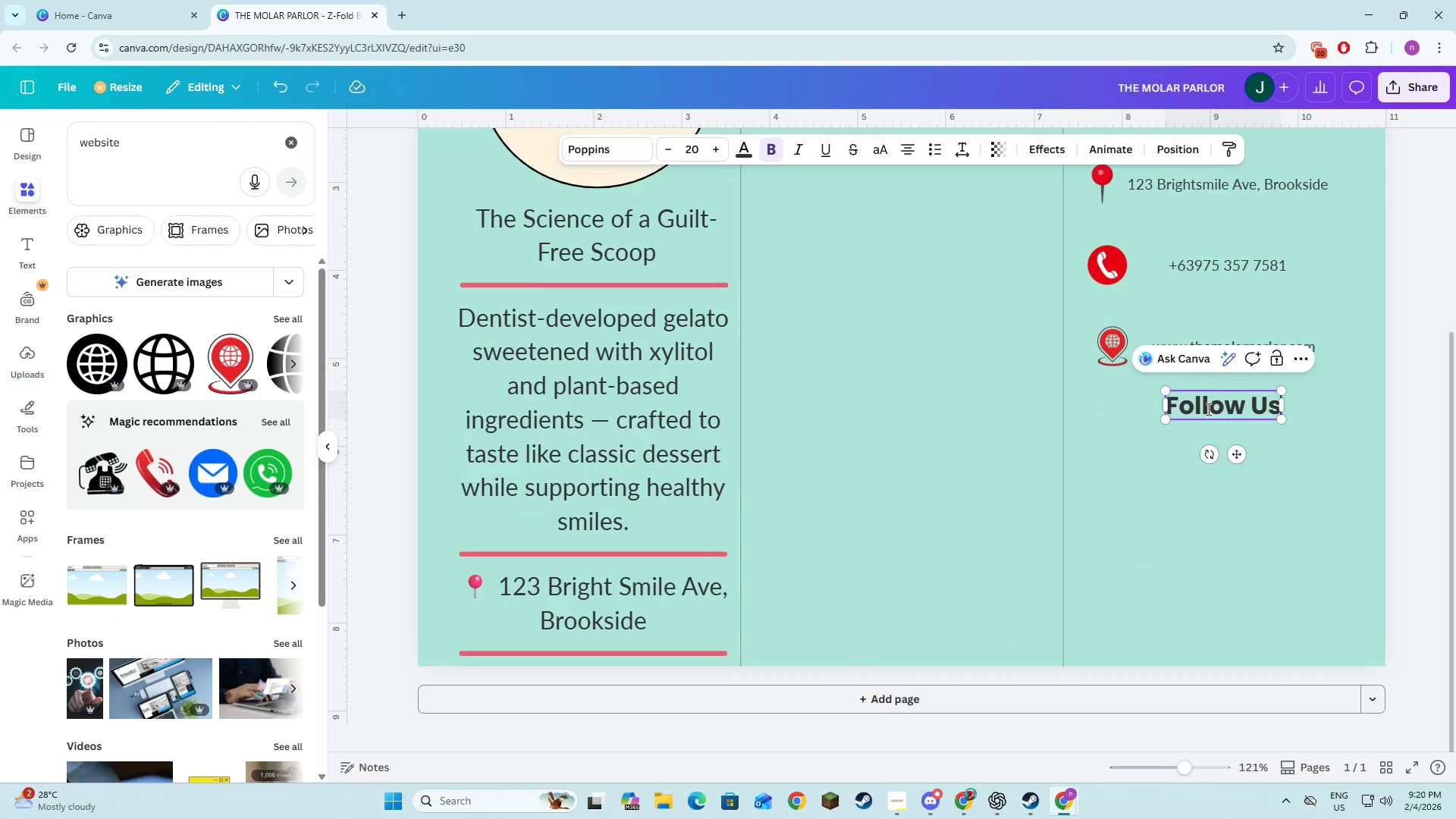 
key(Enter)
 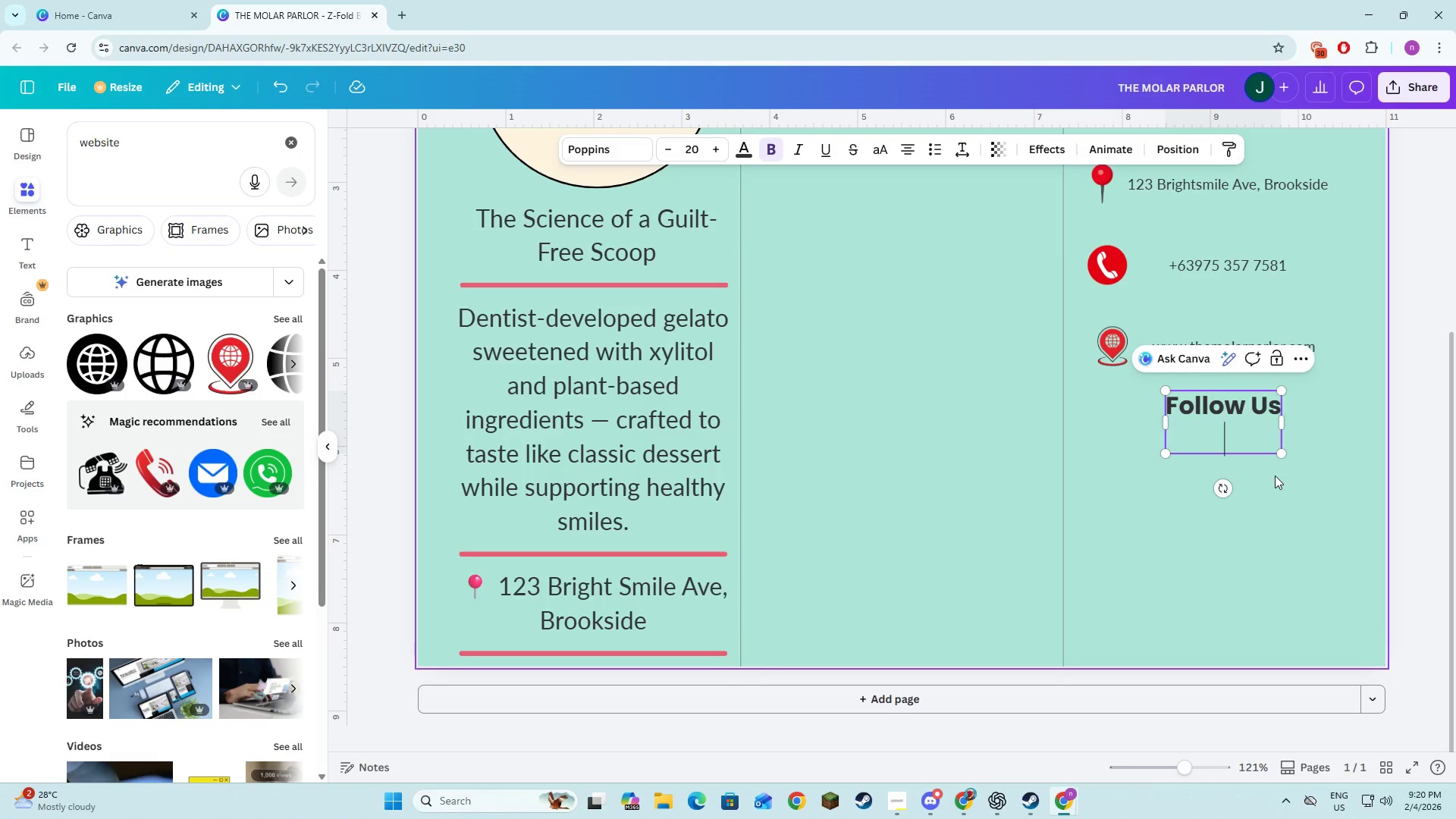 
key(Backspace)
 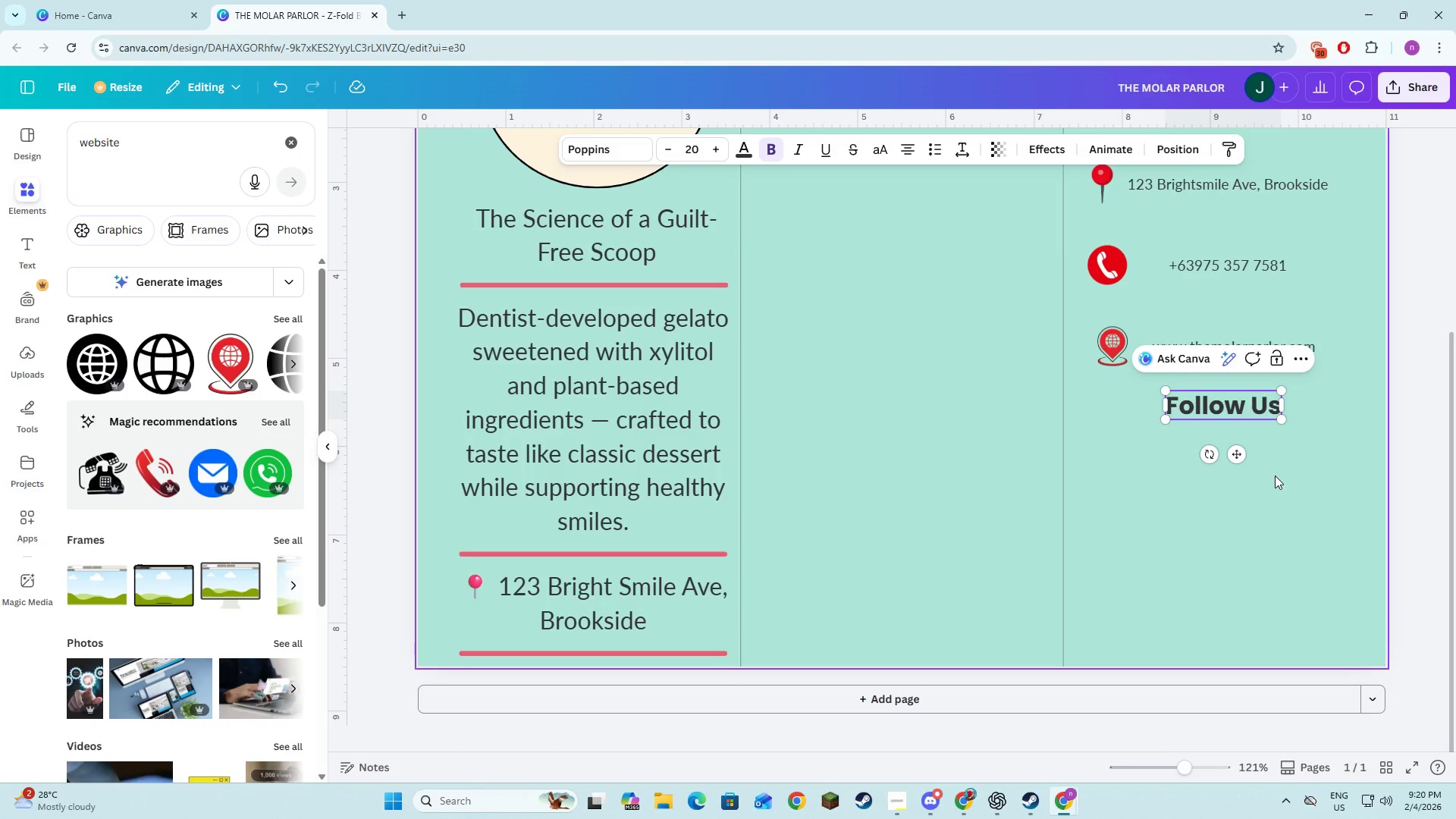 
left_click([1273, 482])
 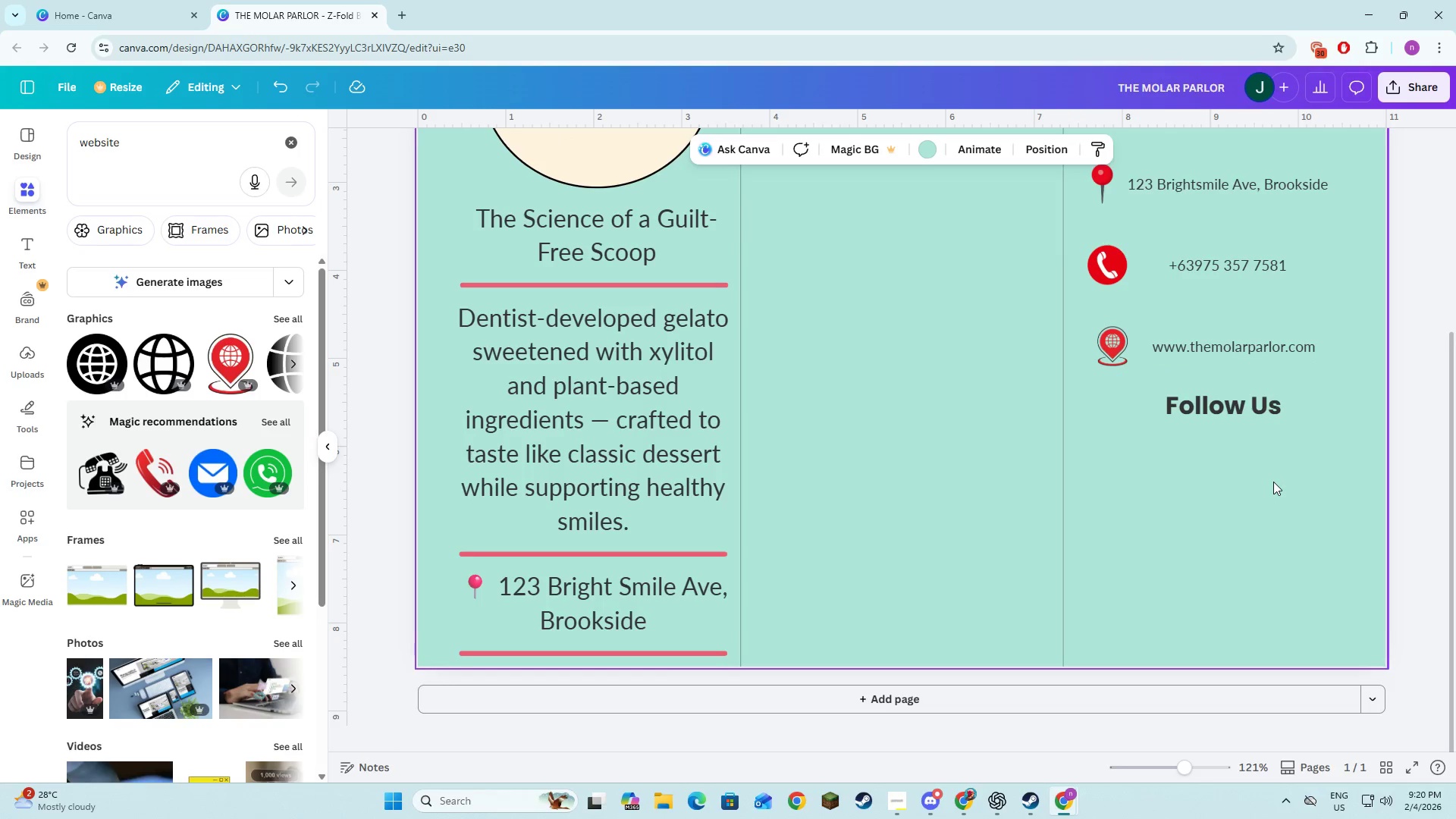 
key(Alt+AltLeft)
 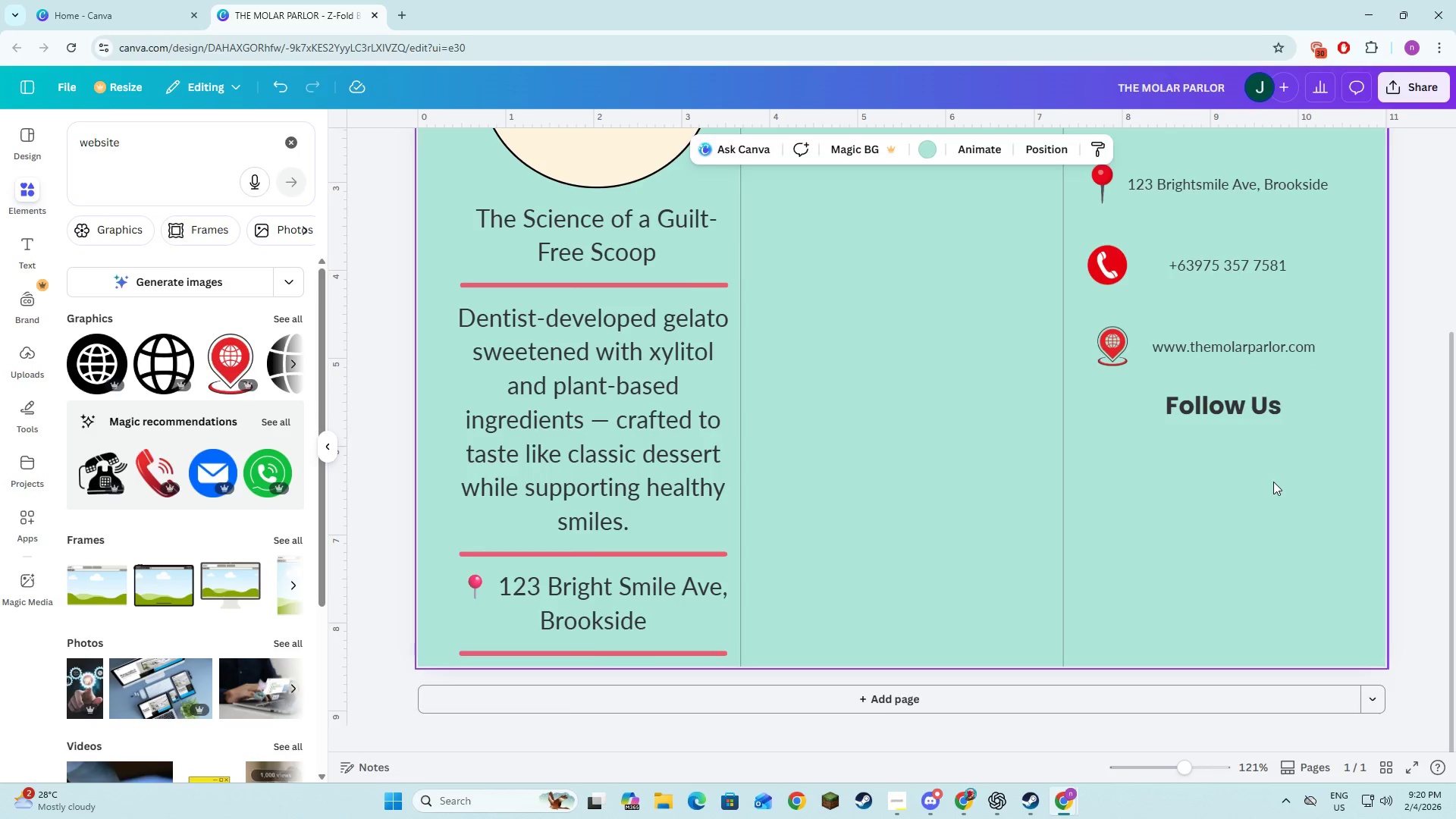 
key(Alt+Tab)
 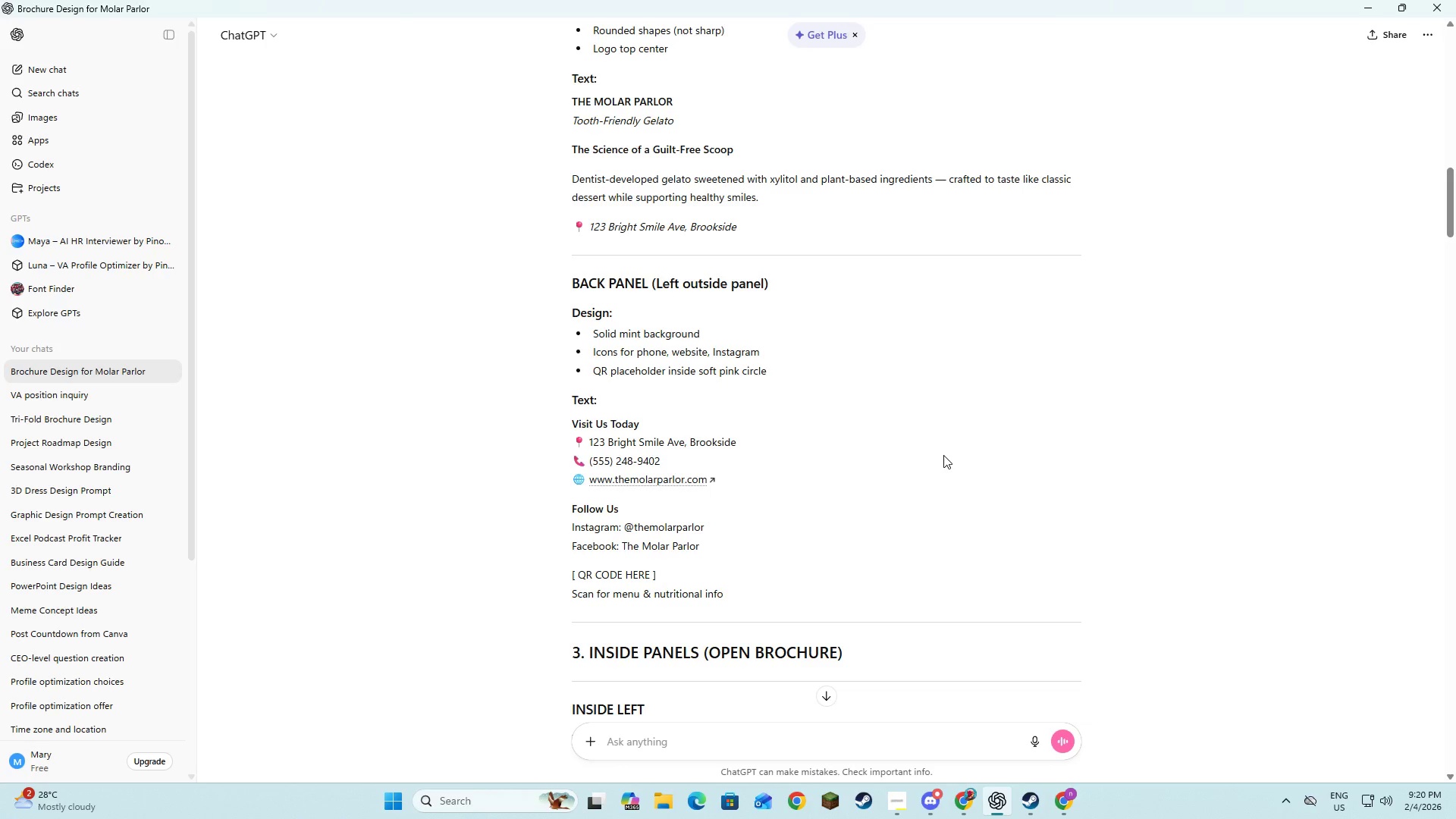 
key(Alt+AltLeft)
 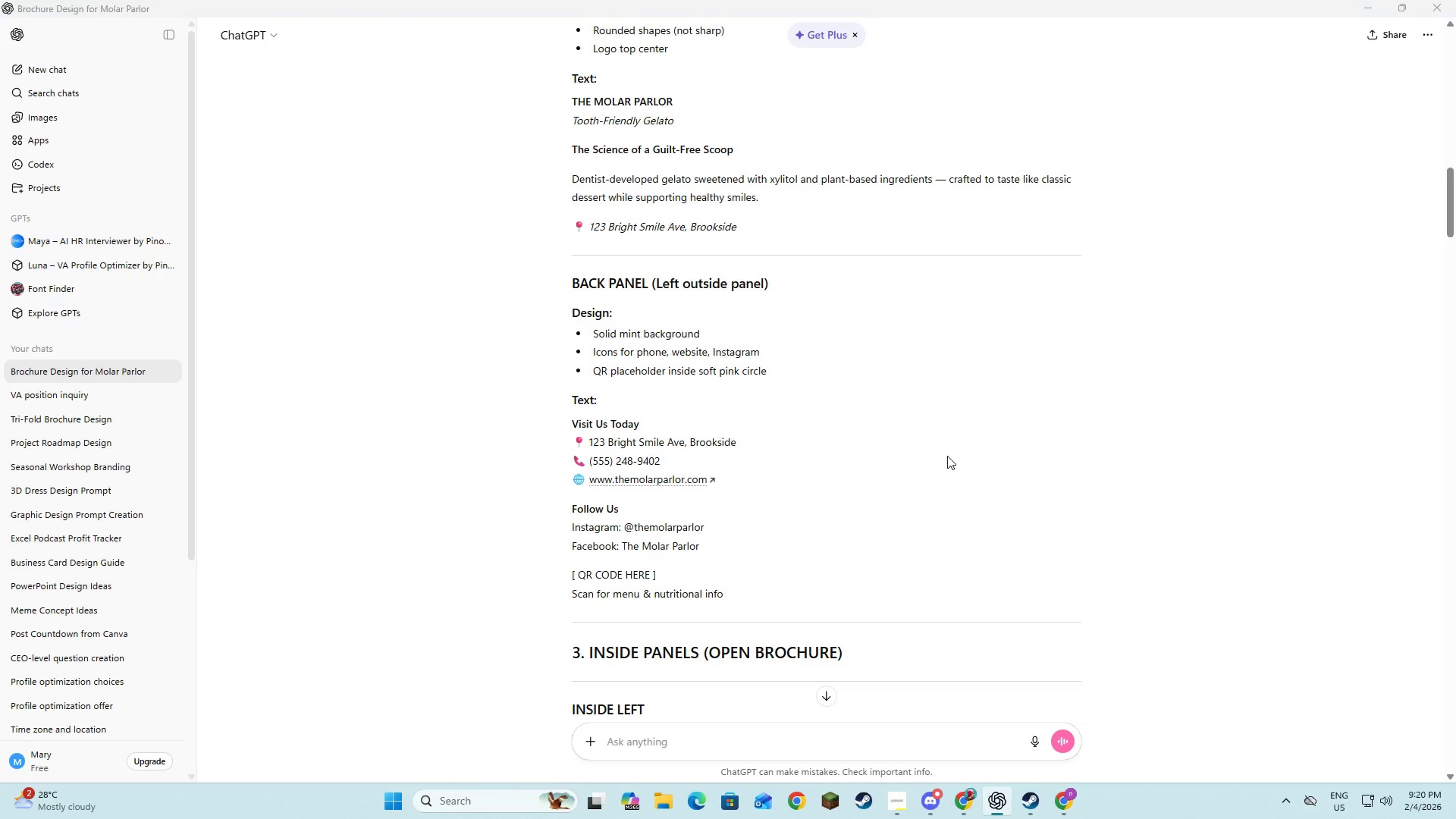 
key(Alt+Tab)
 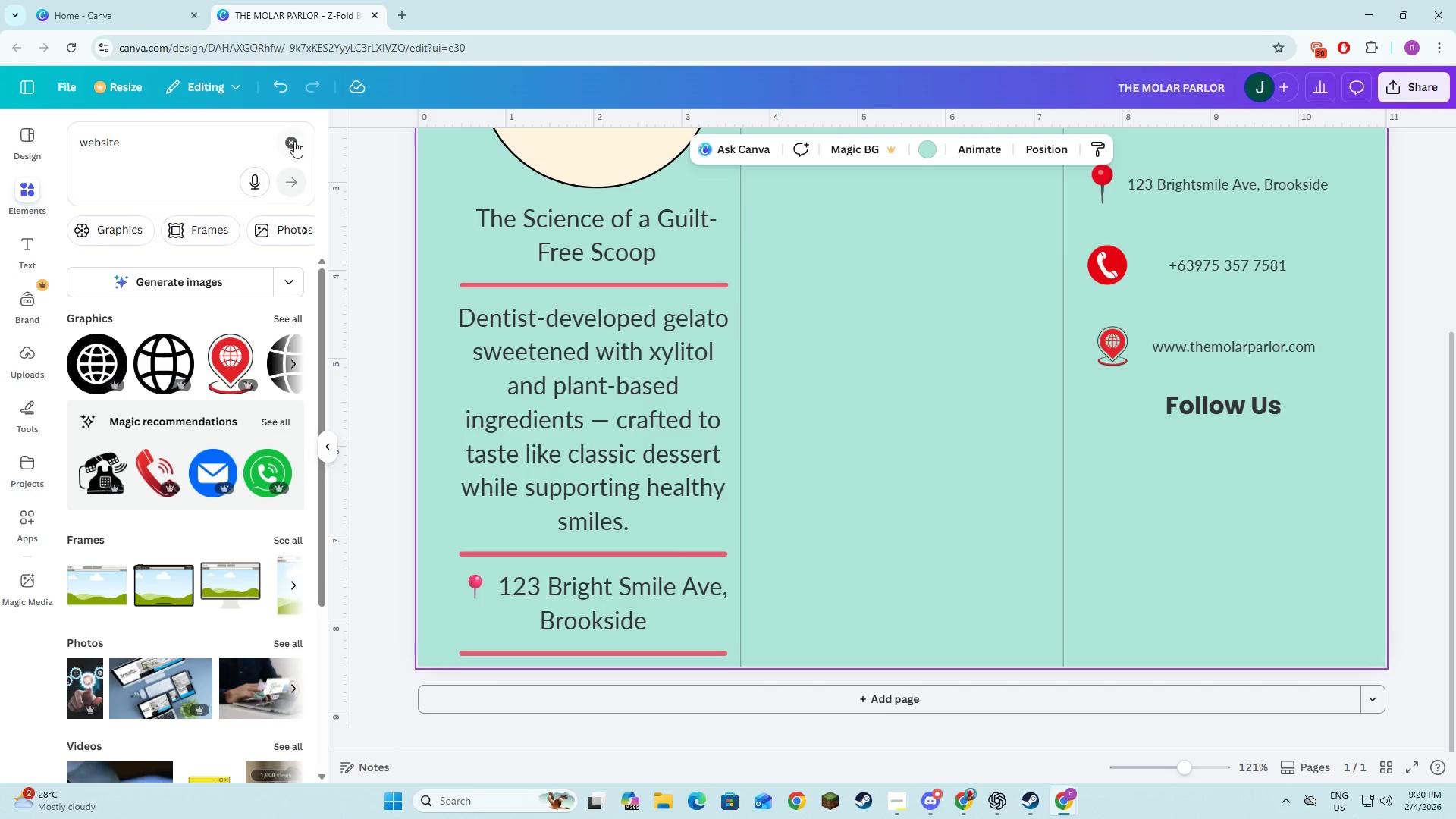 
left_click([202, 143])
 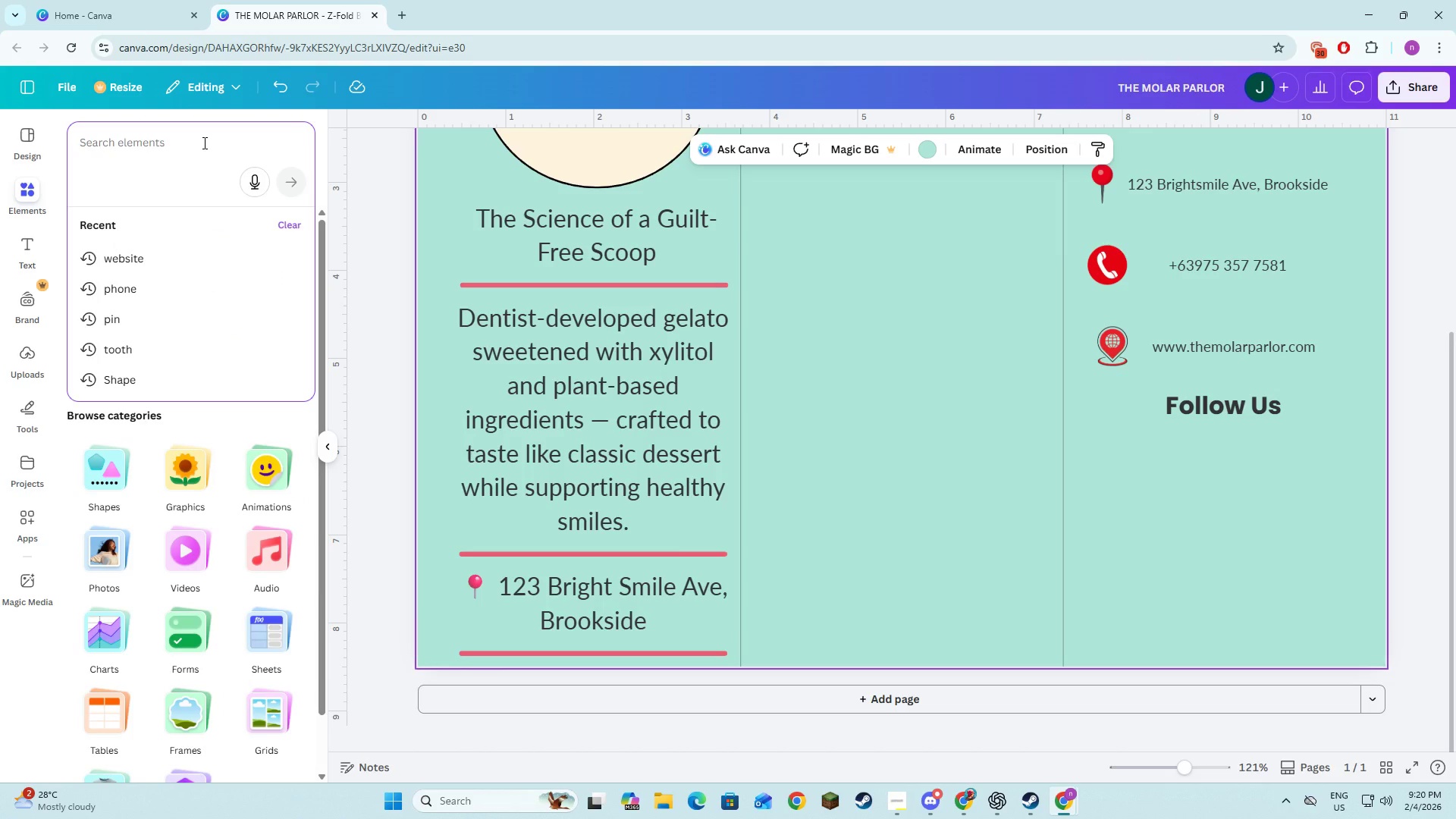 
type(insta)
 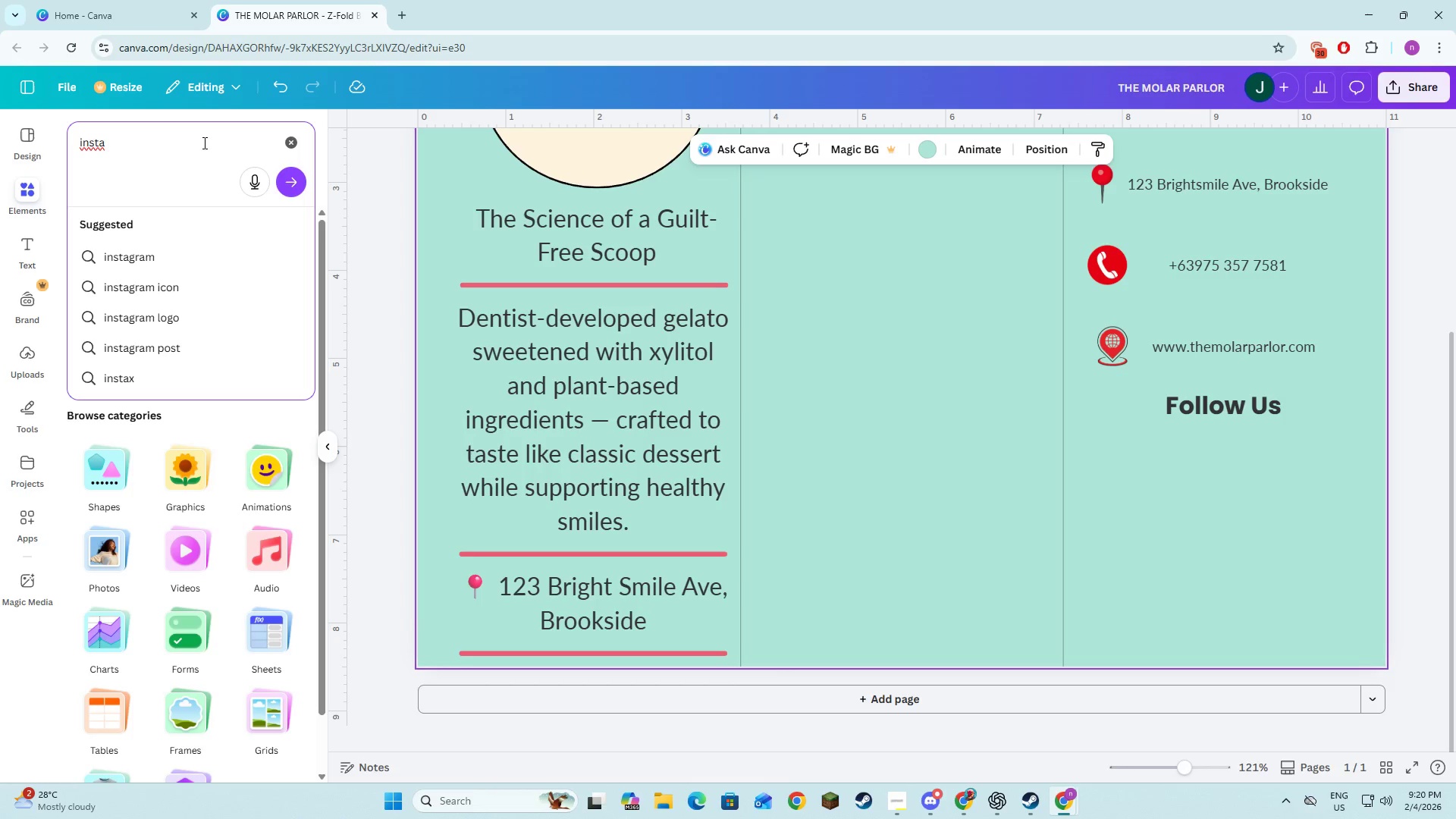 
key(ArrowDown)
 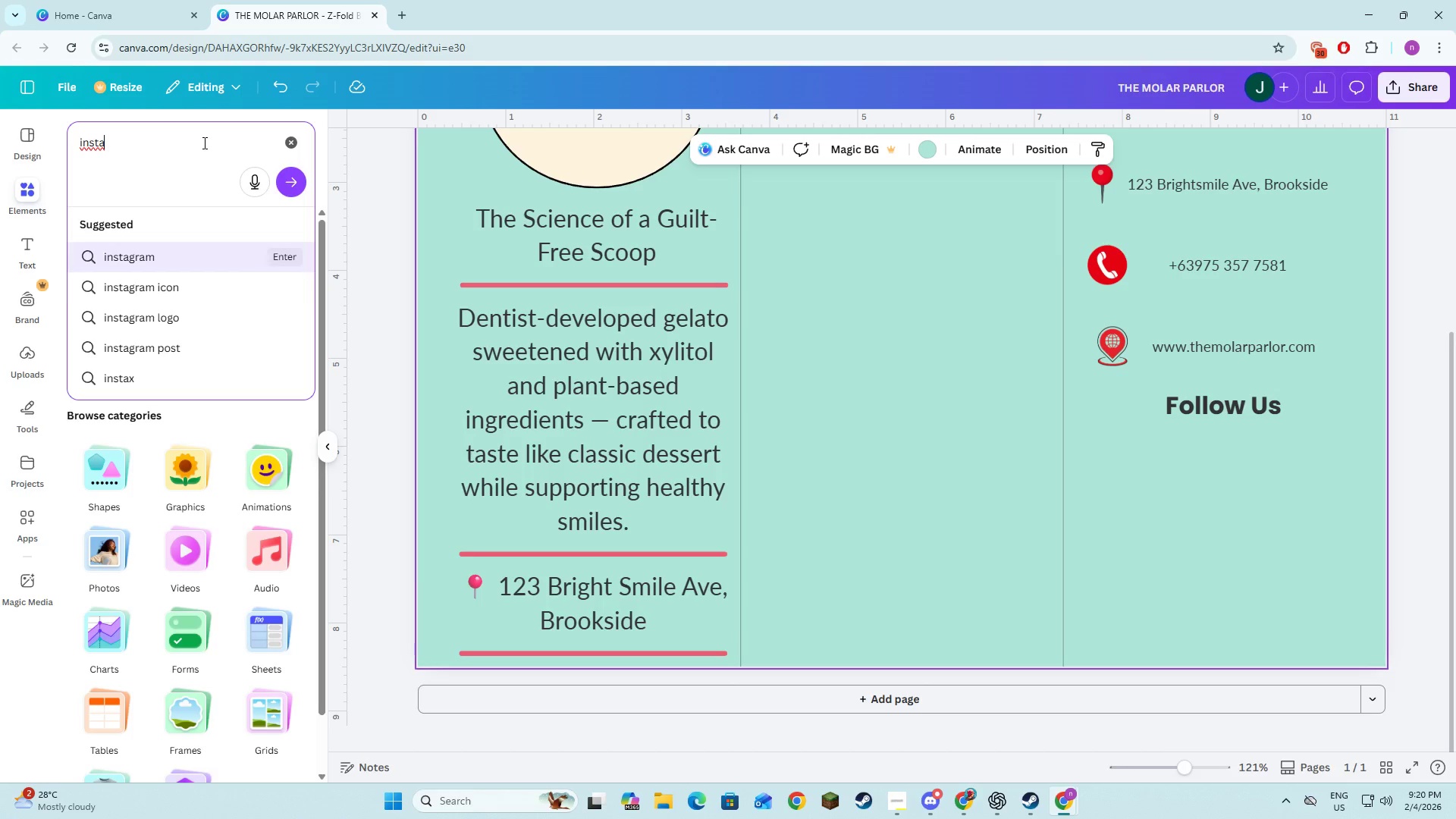 
key(ArrowDown)
 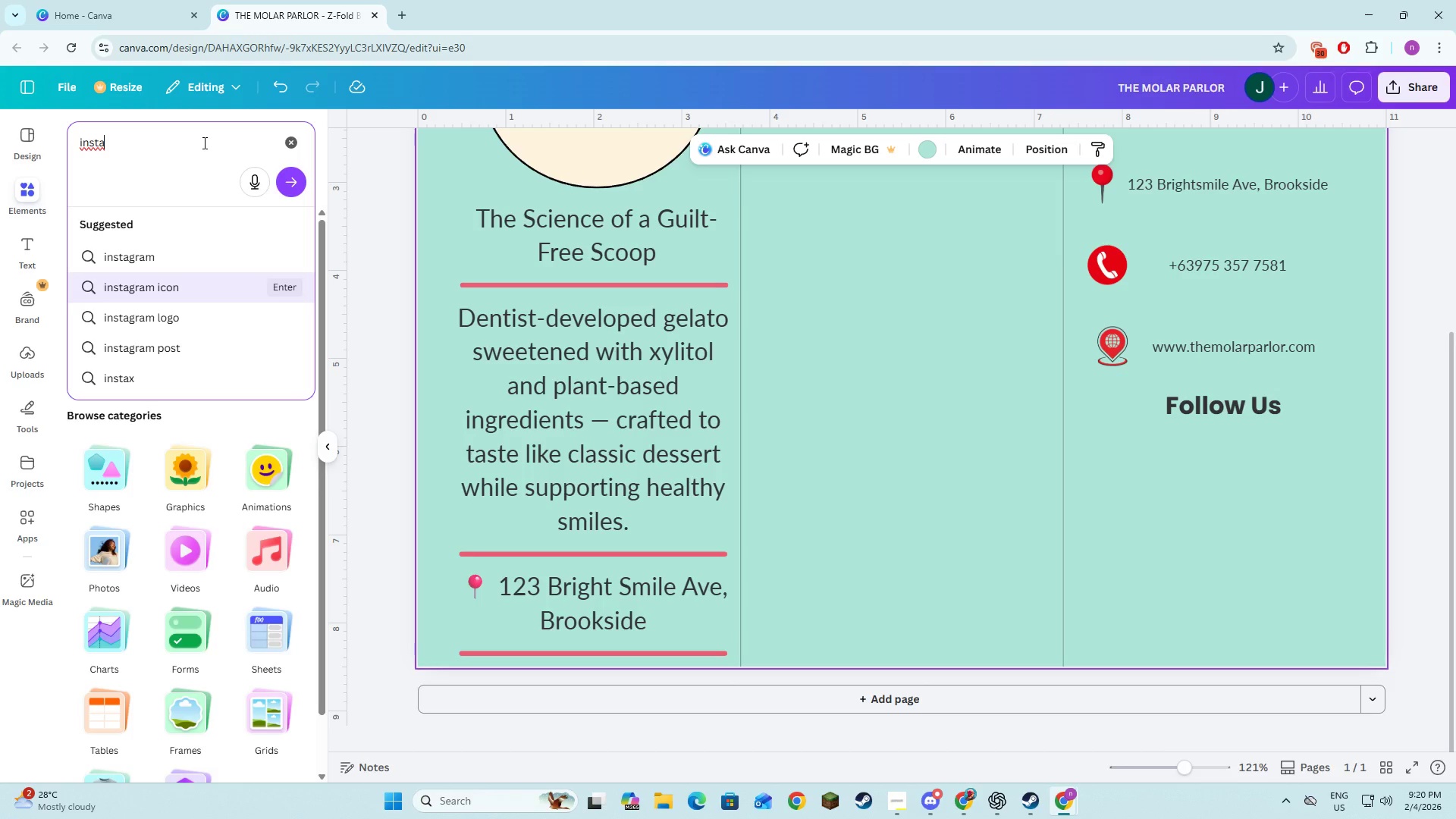 
key(Enter)
 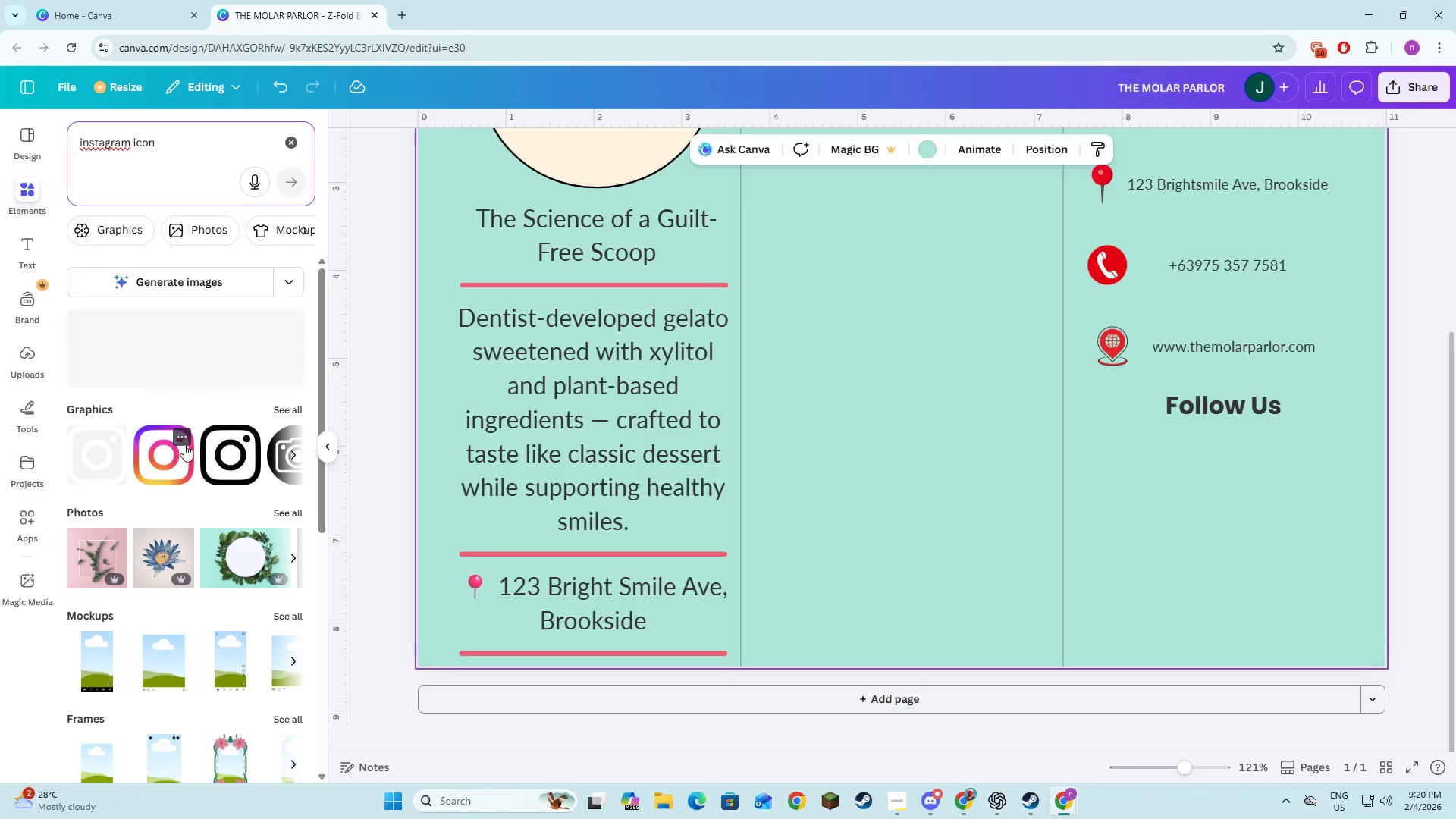 
left_click([171, 474])
 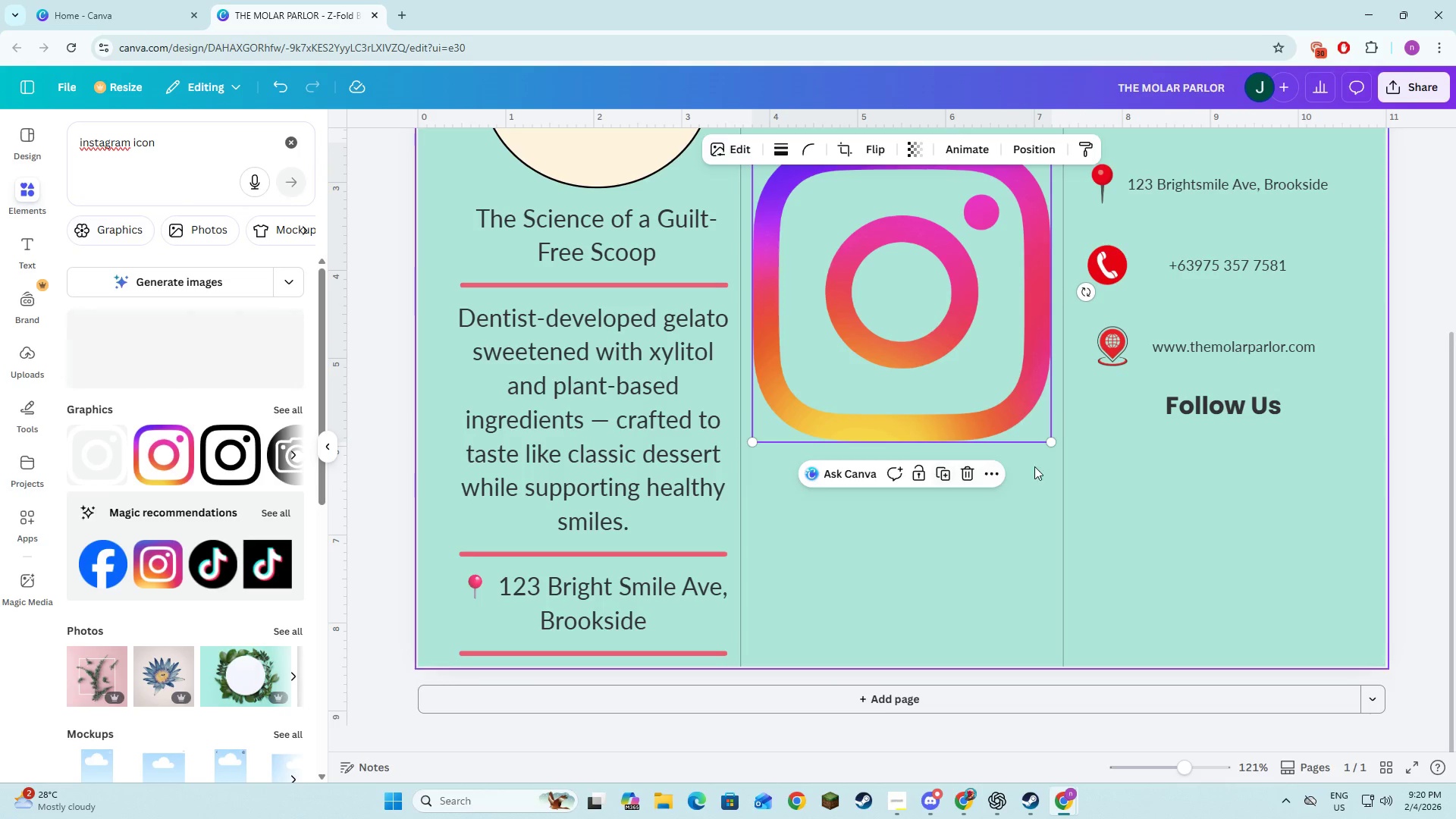 
left_click_drag(start_coordinate=[986, 408], to_coordinate=[994, 435])
 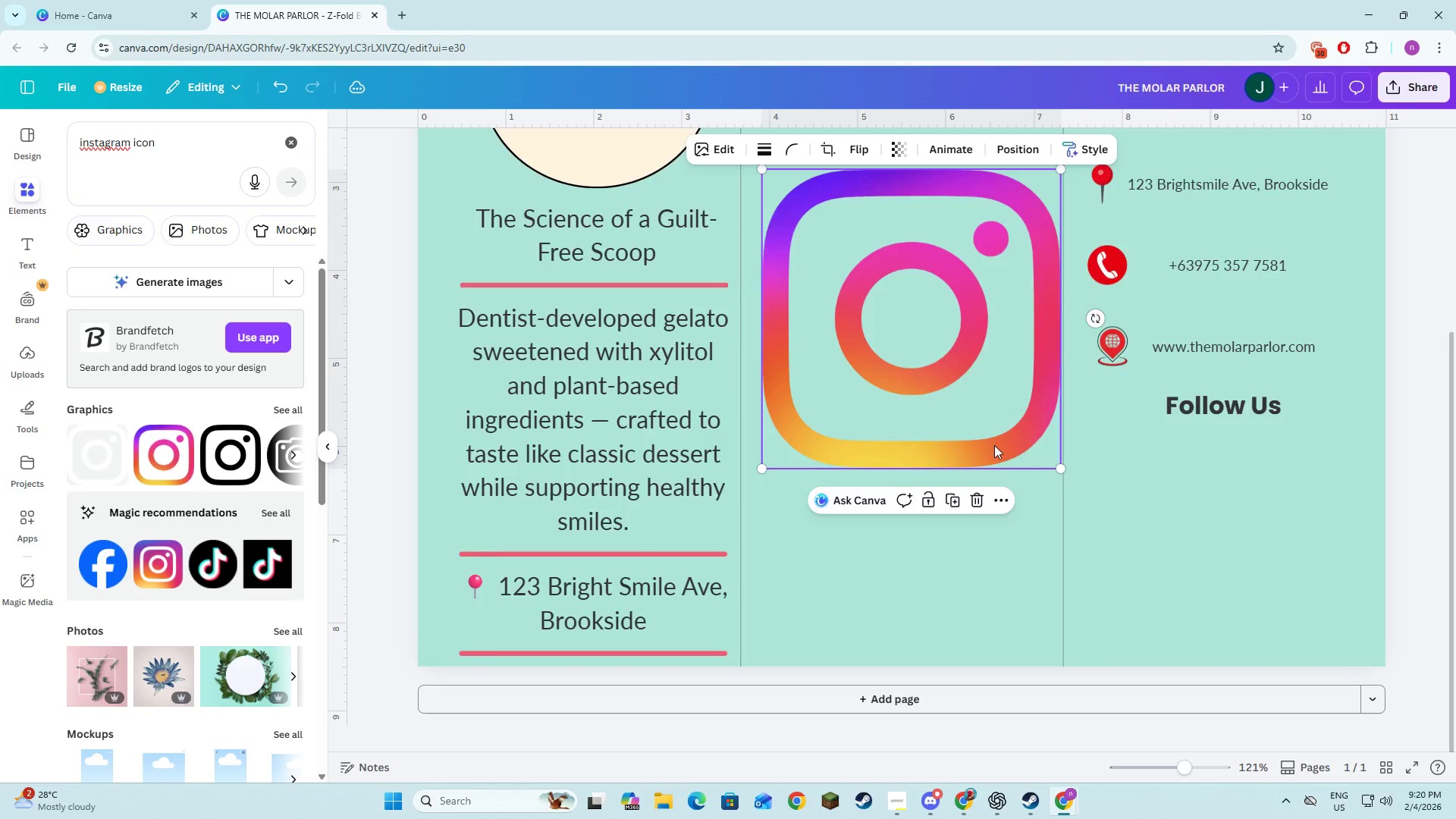 
scroll: coordinate [994, 445], scroll_direction: up, amount: 2.0
 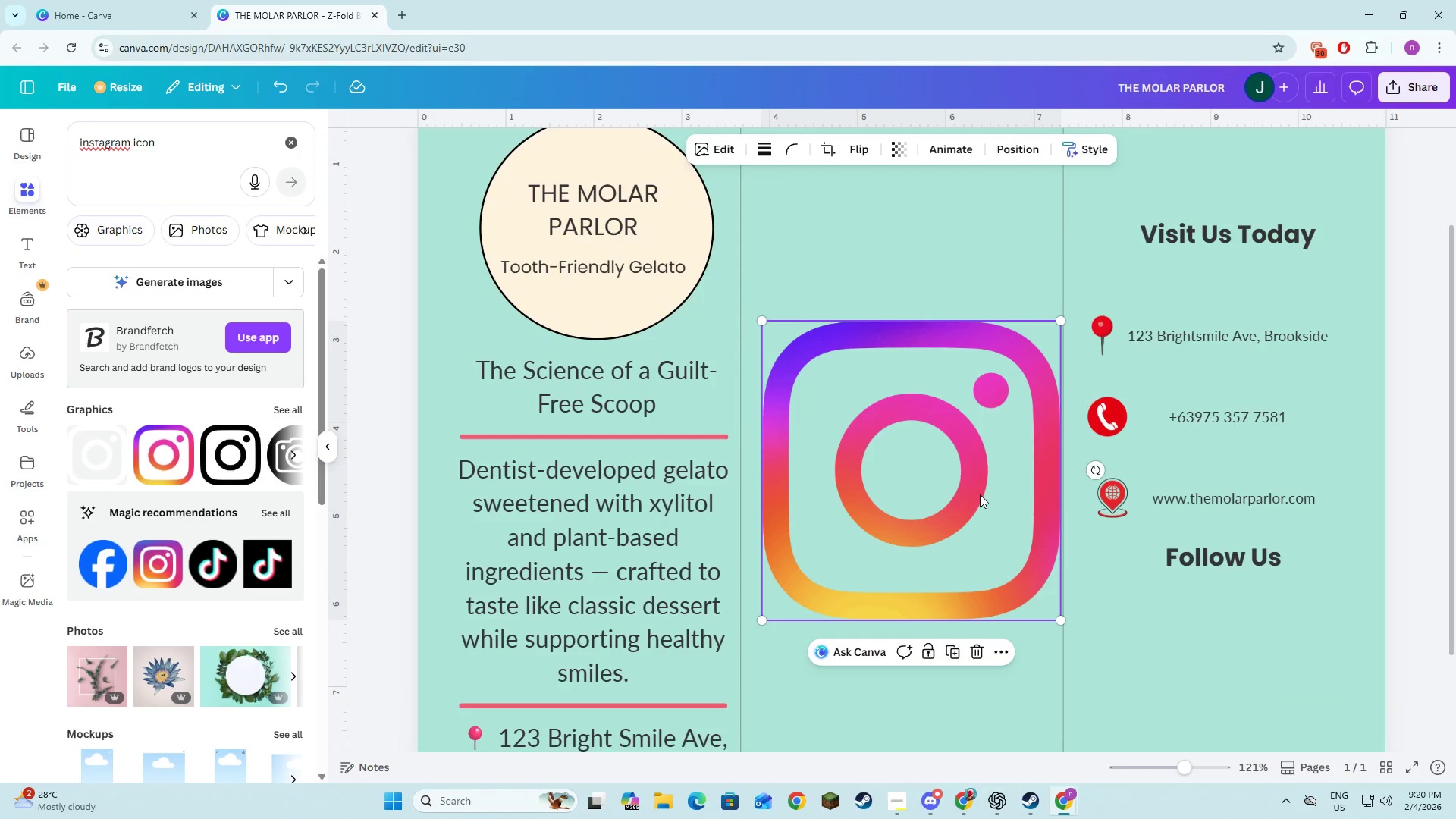 
left_click_drag(start_coordinate=[978, 493], to_coordinate=[978, 485])
 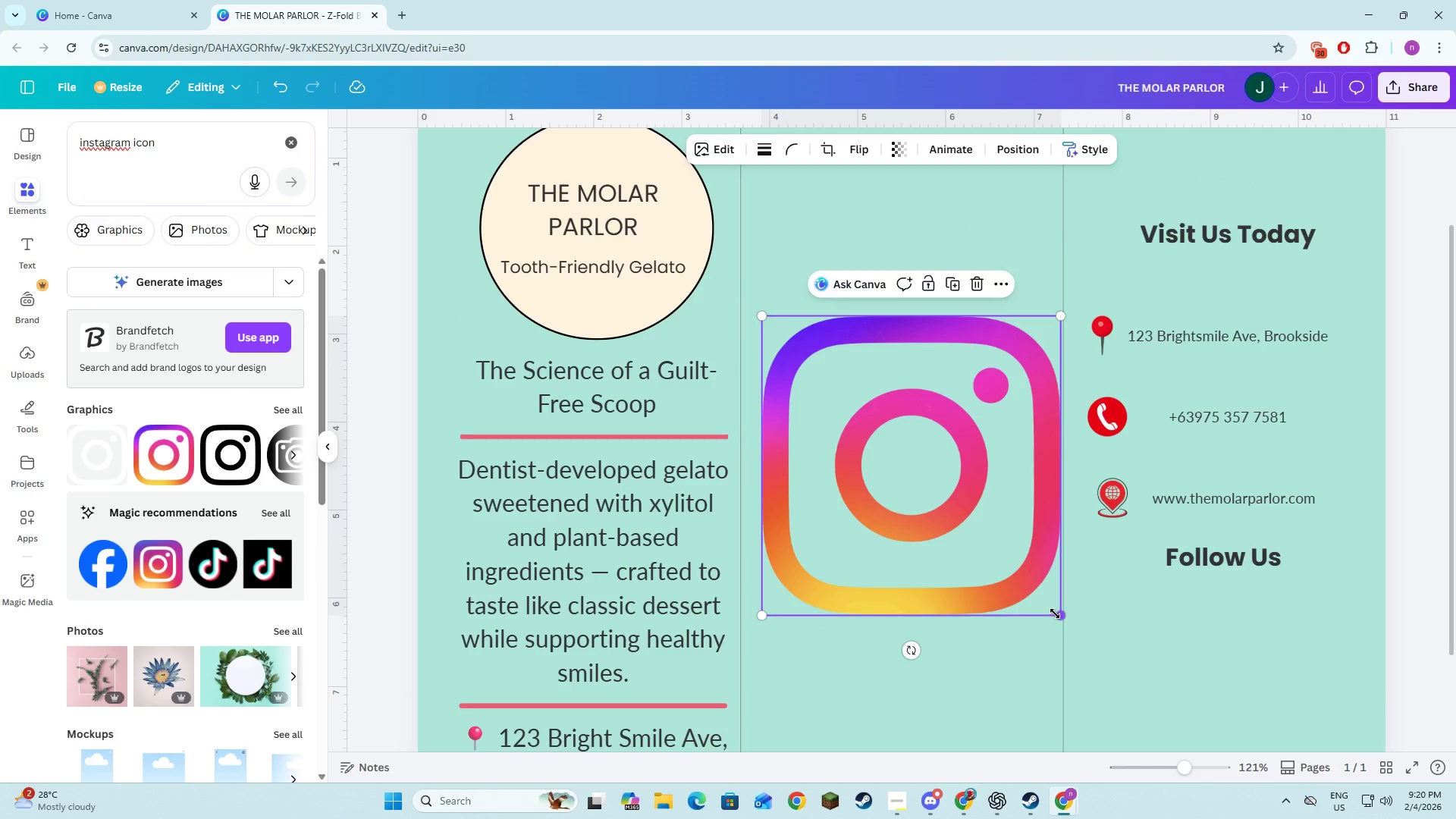 
left_click_drag(start_coordinate=[1055, 613], to_coordinate=[821, 327])
 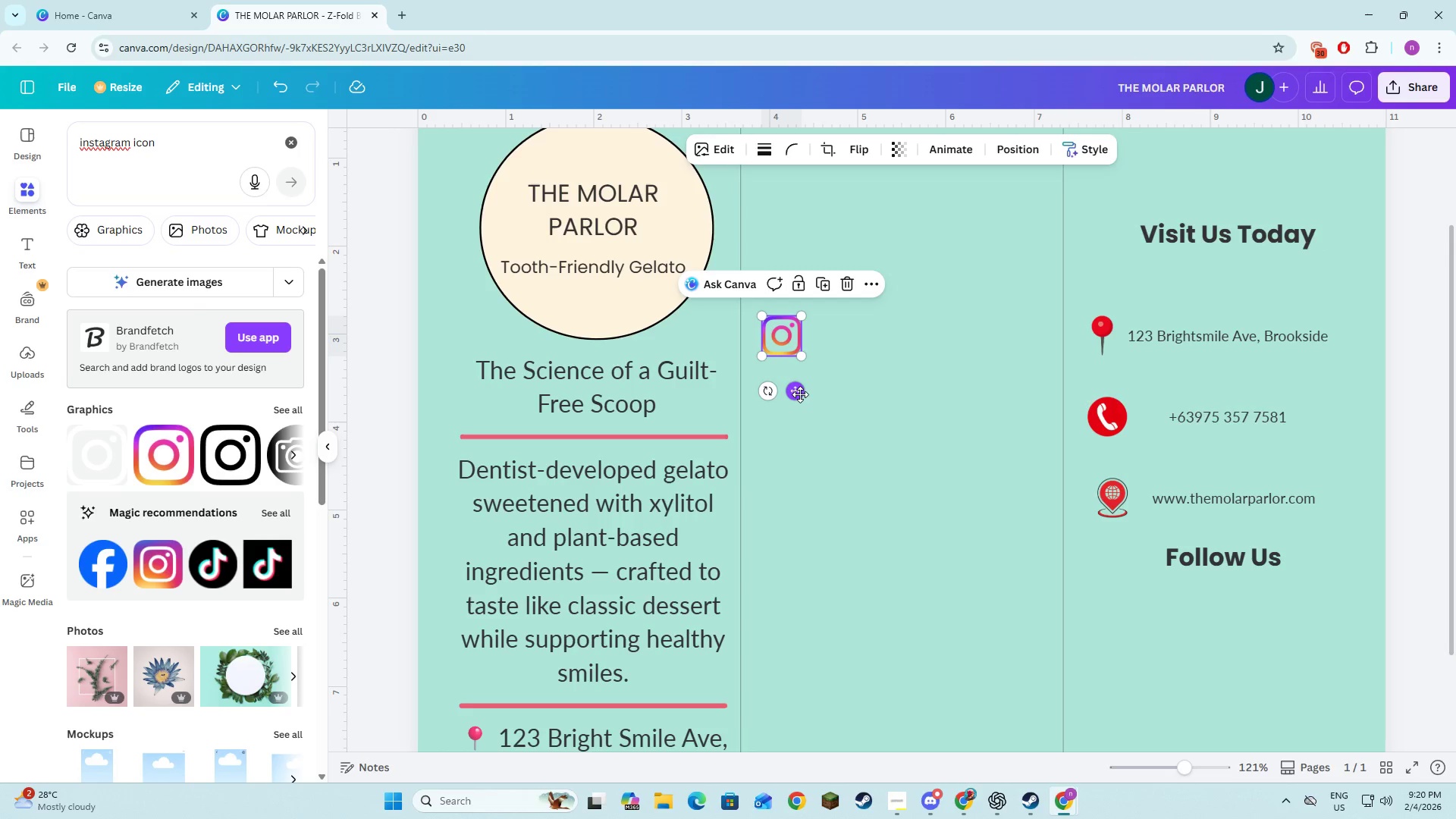 
left_click_drag(start_coordinate=[800, 394], to_coordinate=[1131, 689])
 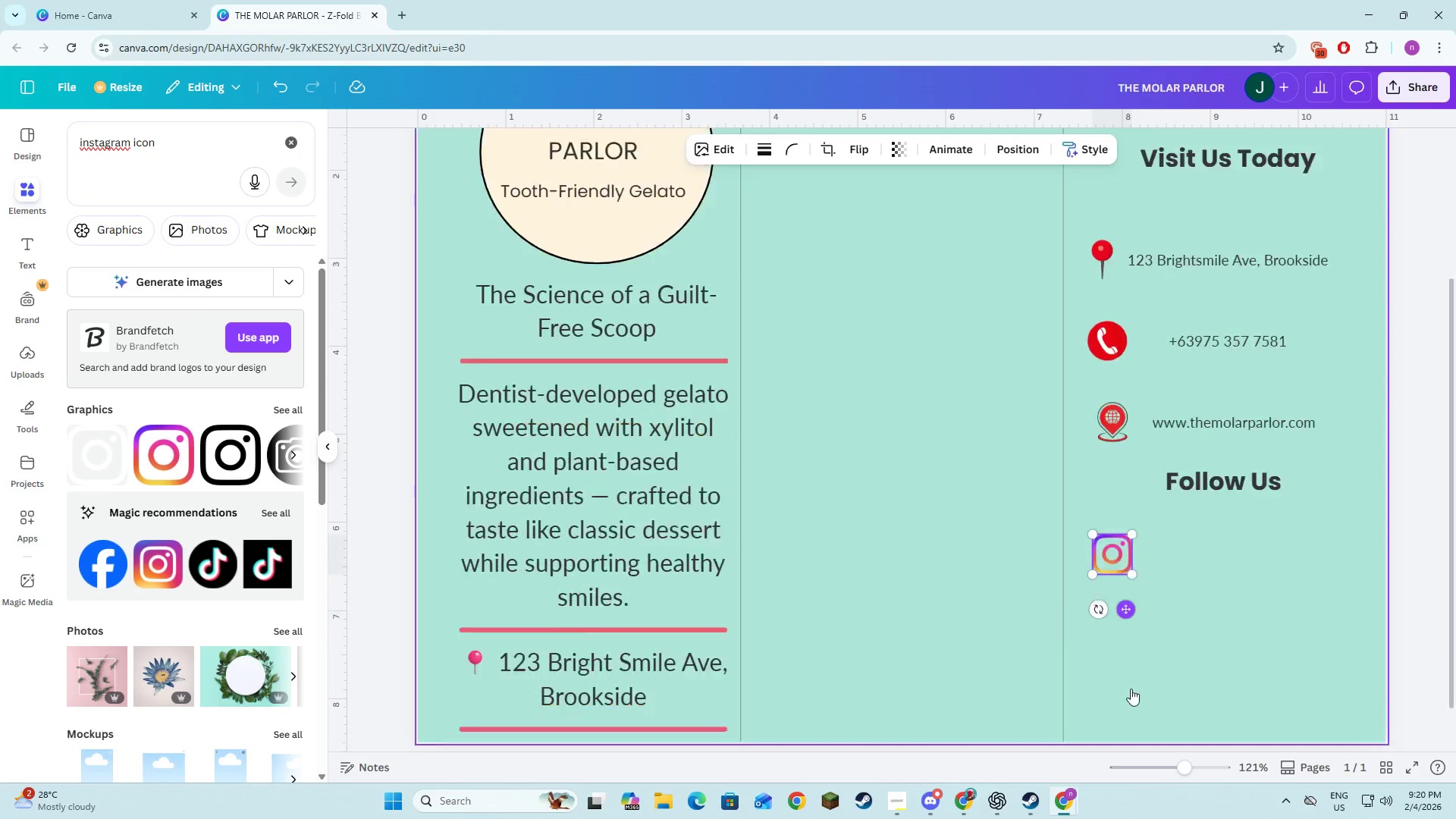 
scroll: coordinate [1130, 689], scroll_direction: down, amount: 3.0
 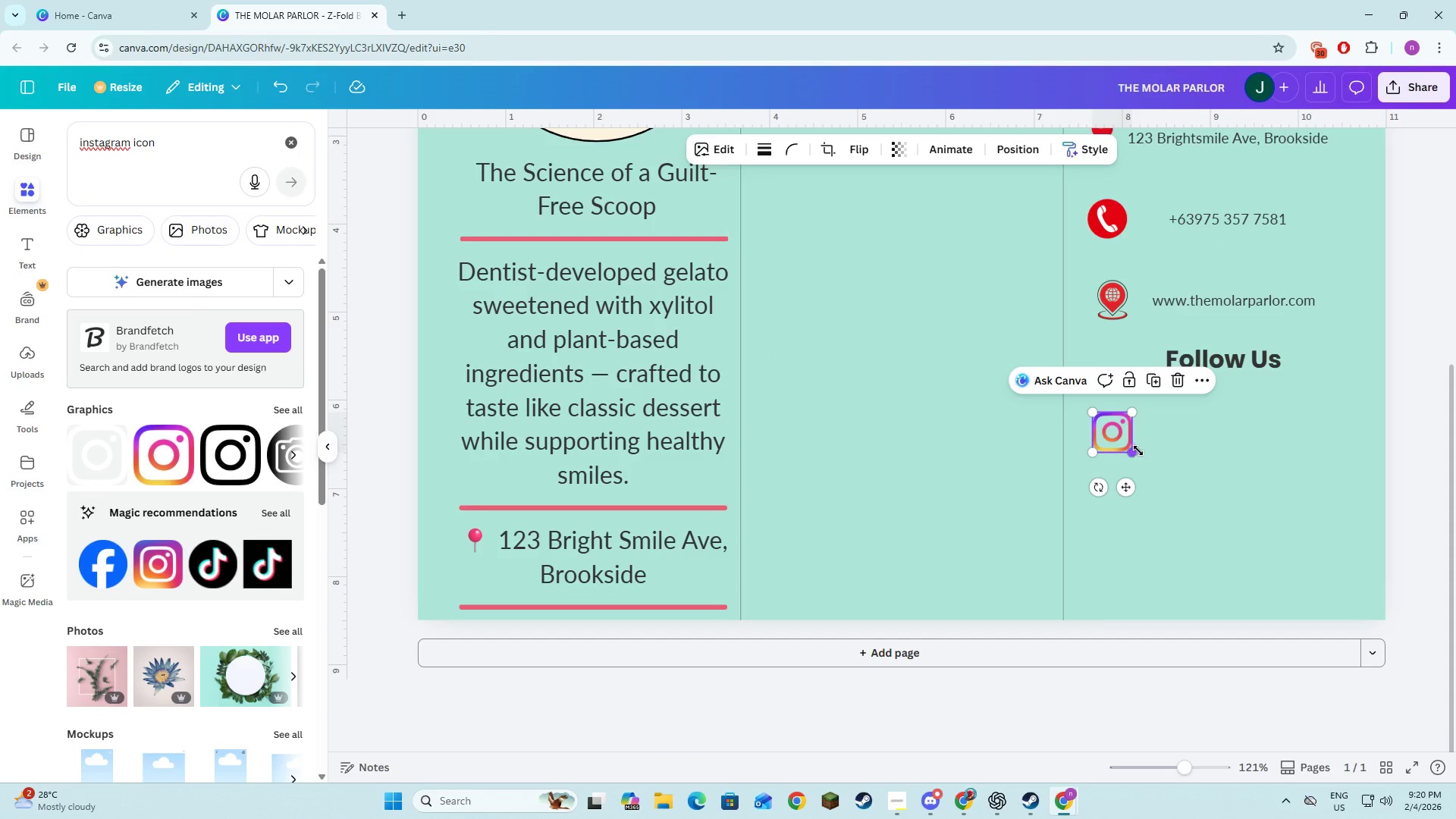 
left_click([1162, 441])
 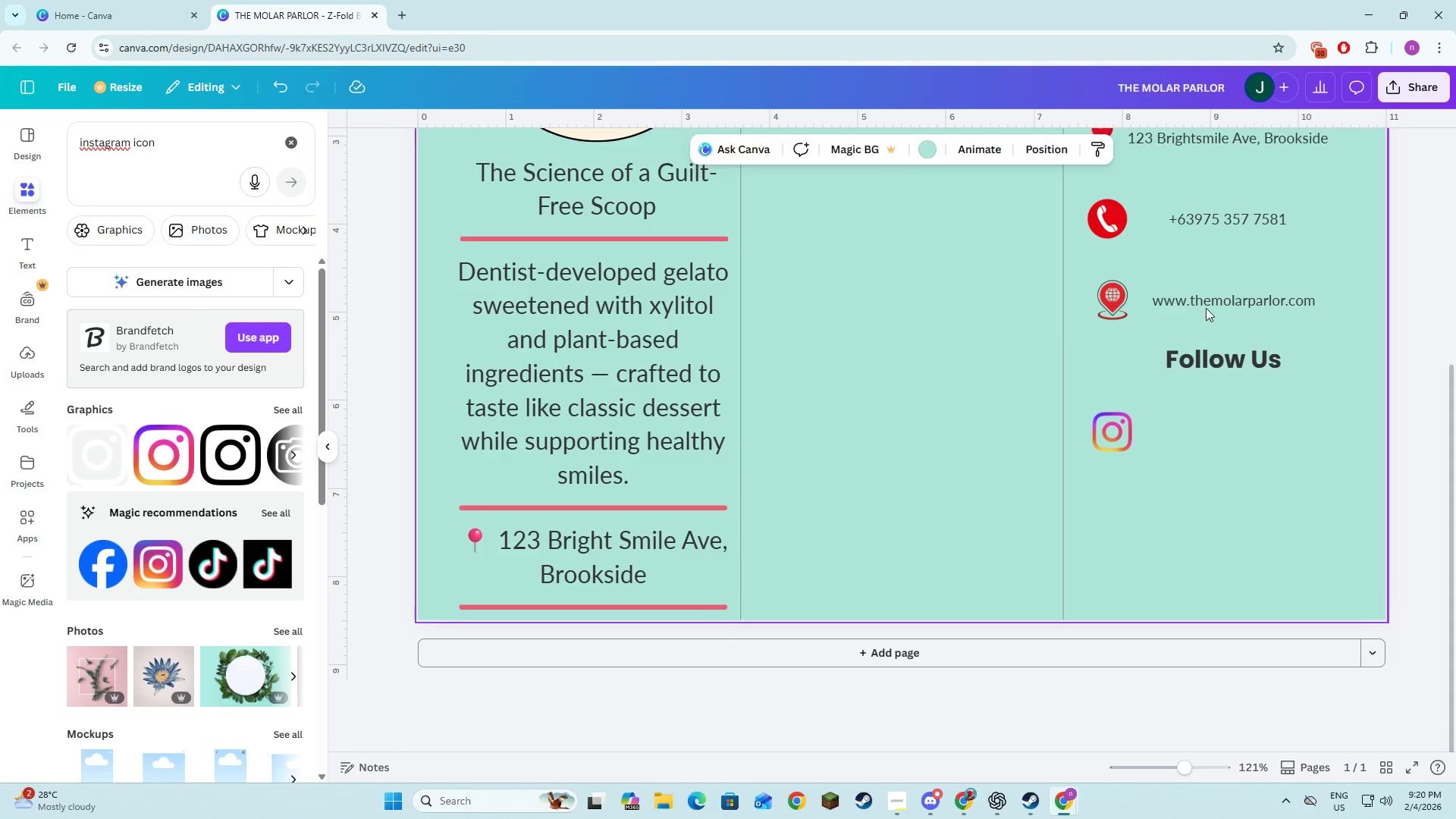 
left_click([1207, 304])
 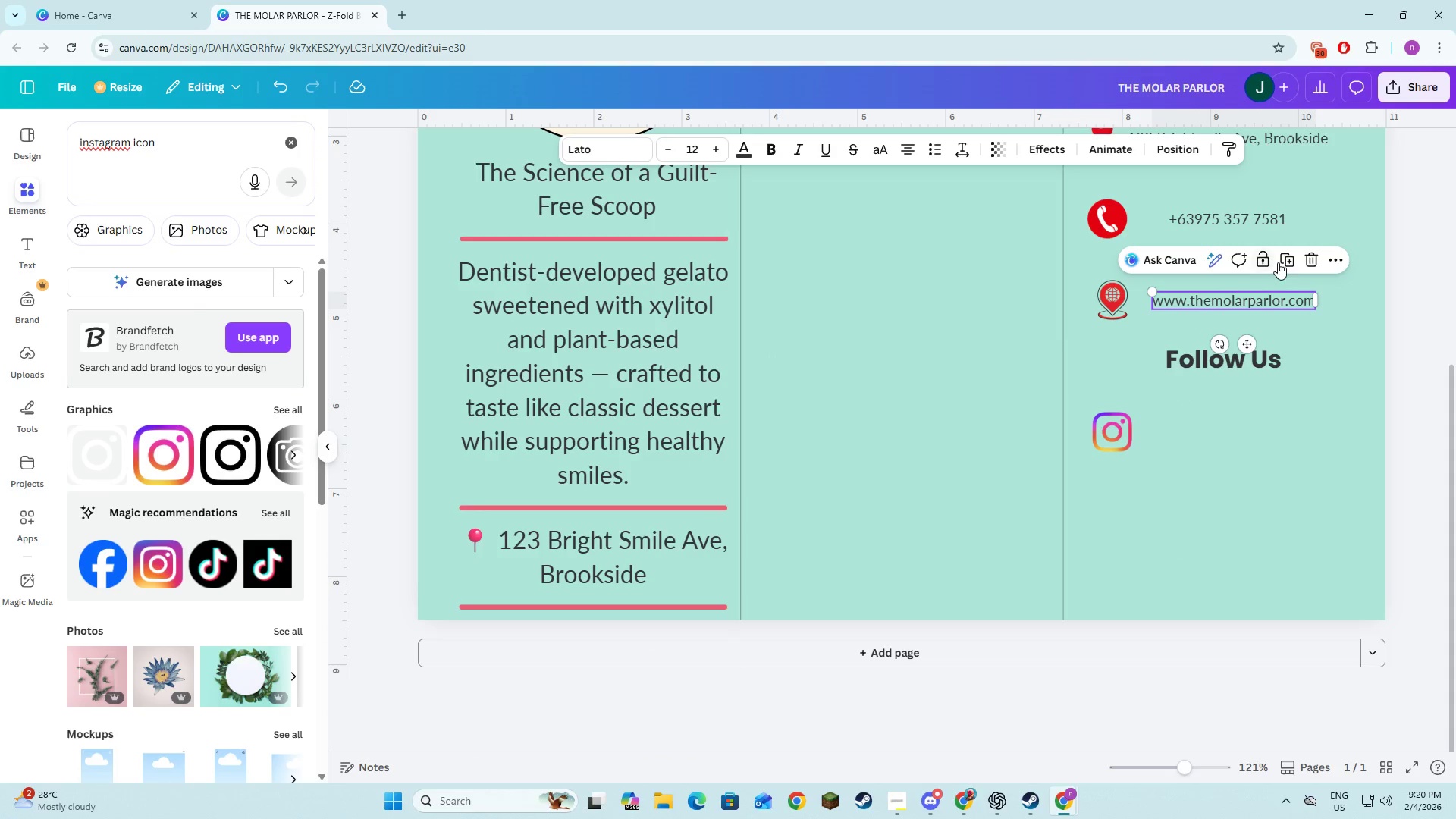 
left_click([1283, 259])
 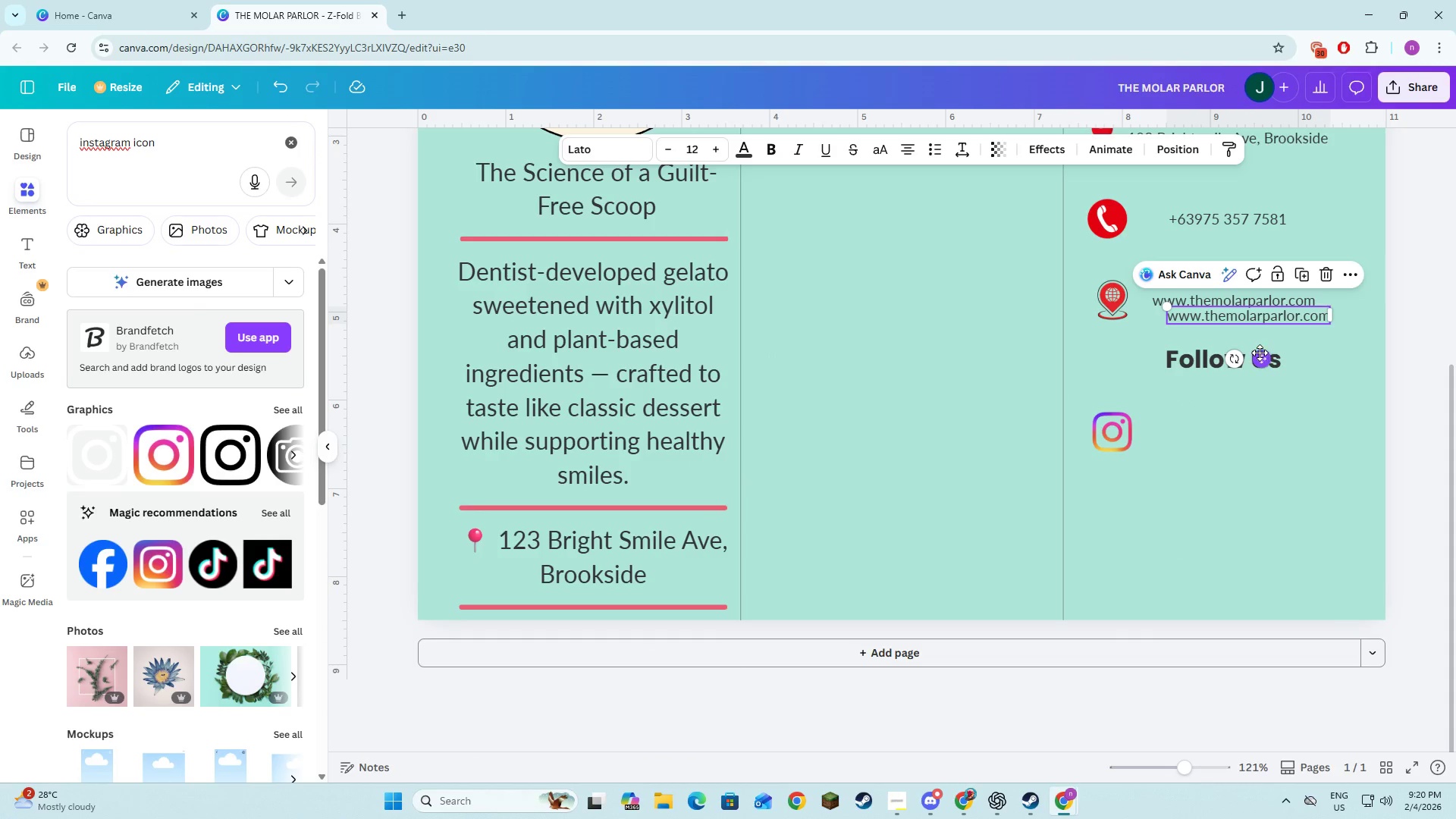 
left_click_drag(start_coordinate=[1260, 353], to_coordinate=[1242, 469])
 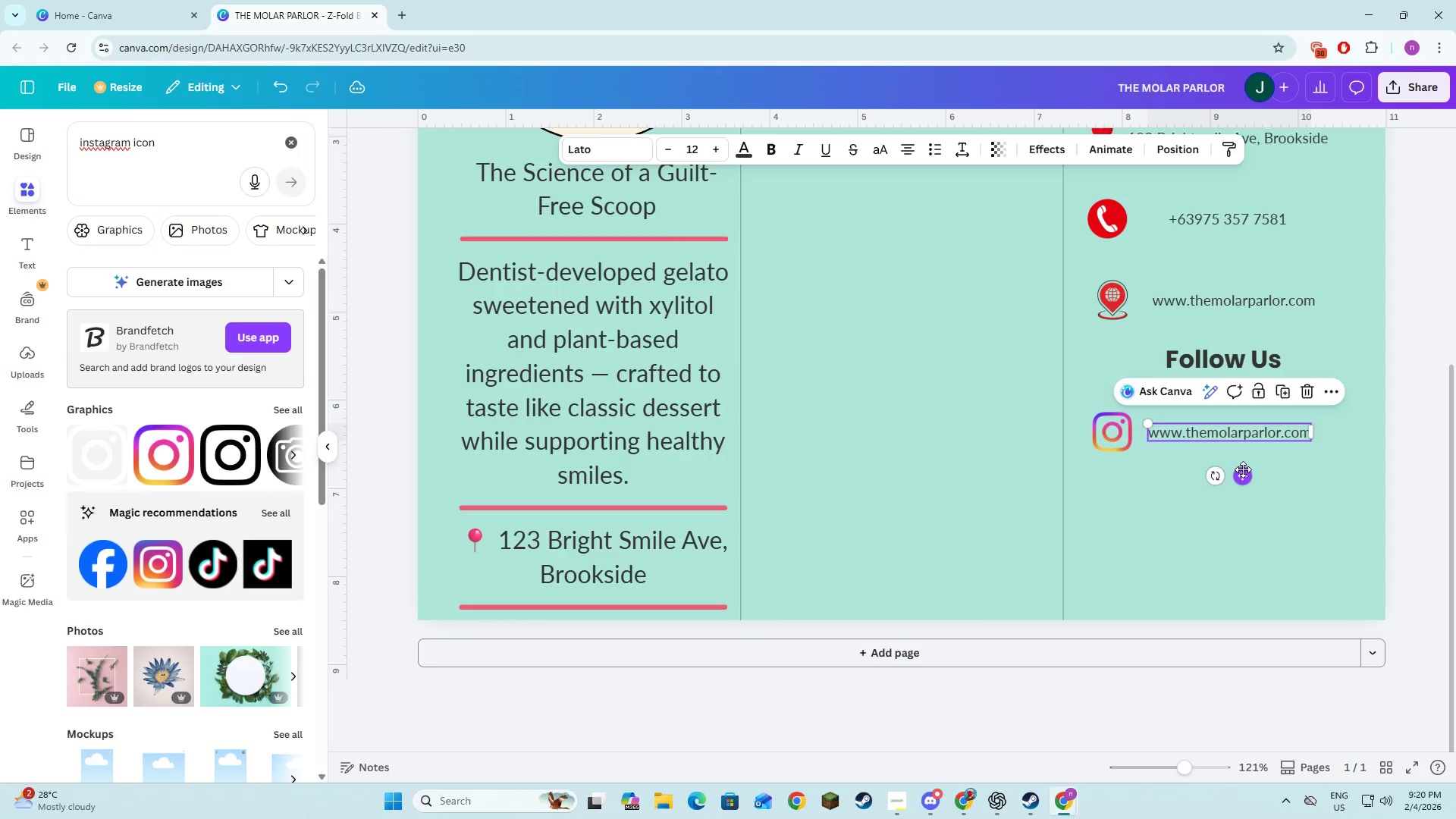 
key(Alt+AltLeft)
 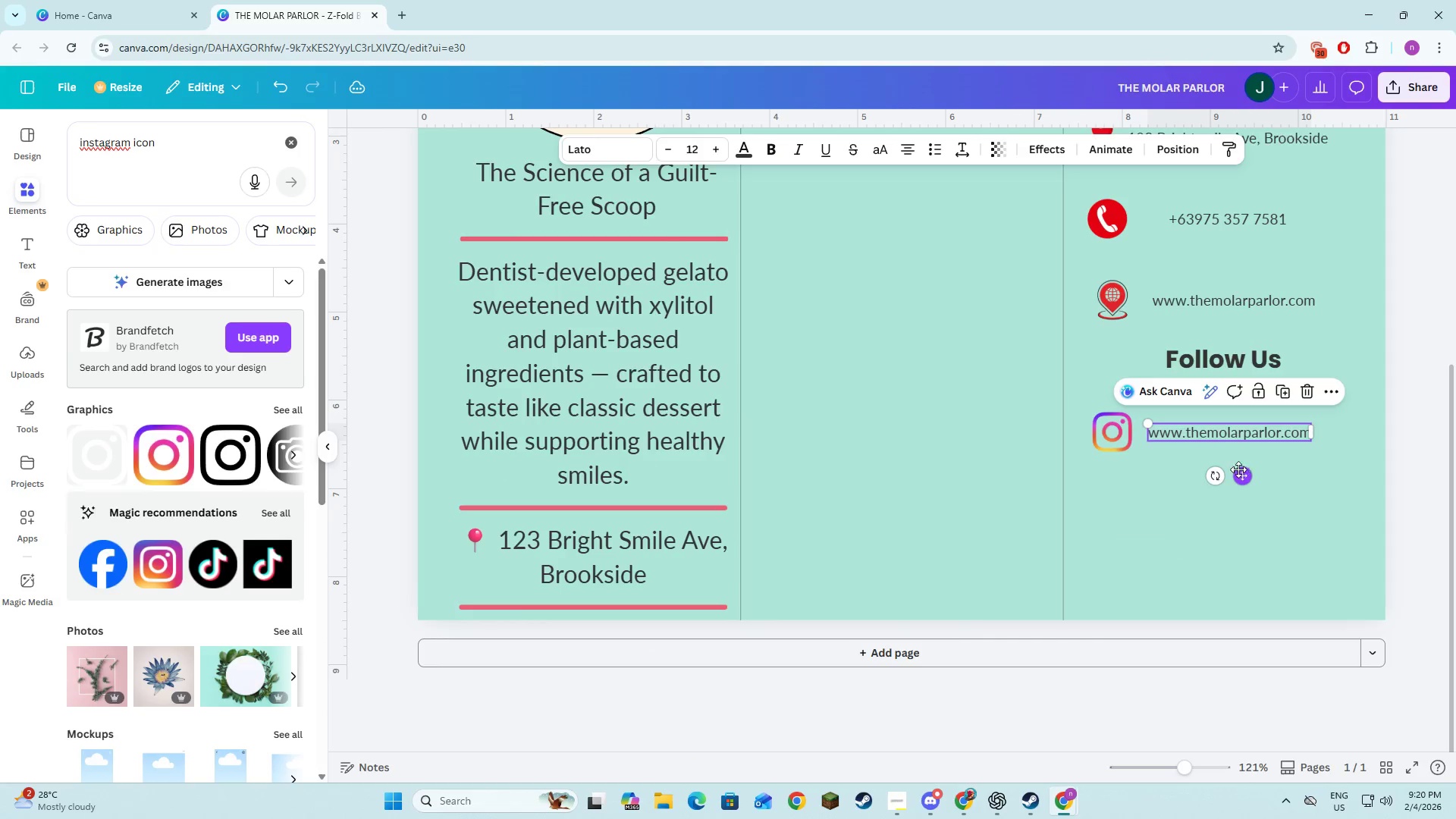 
key(Alt+Tab)
 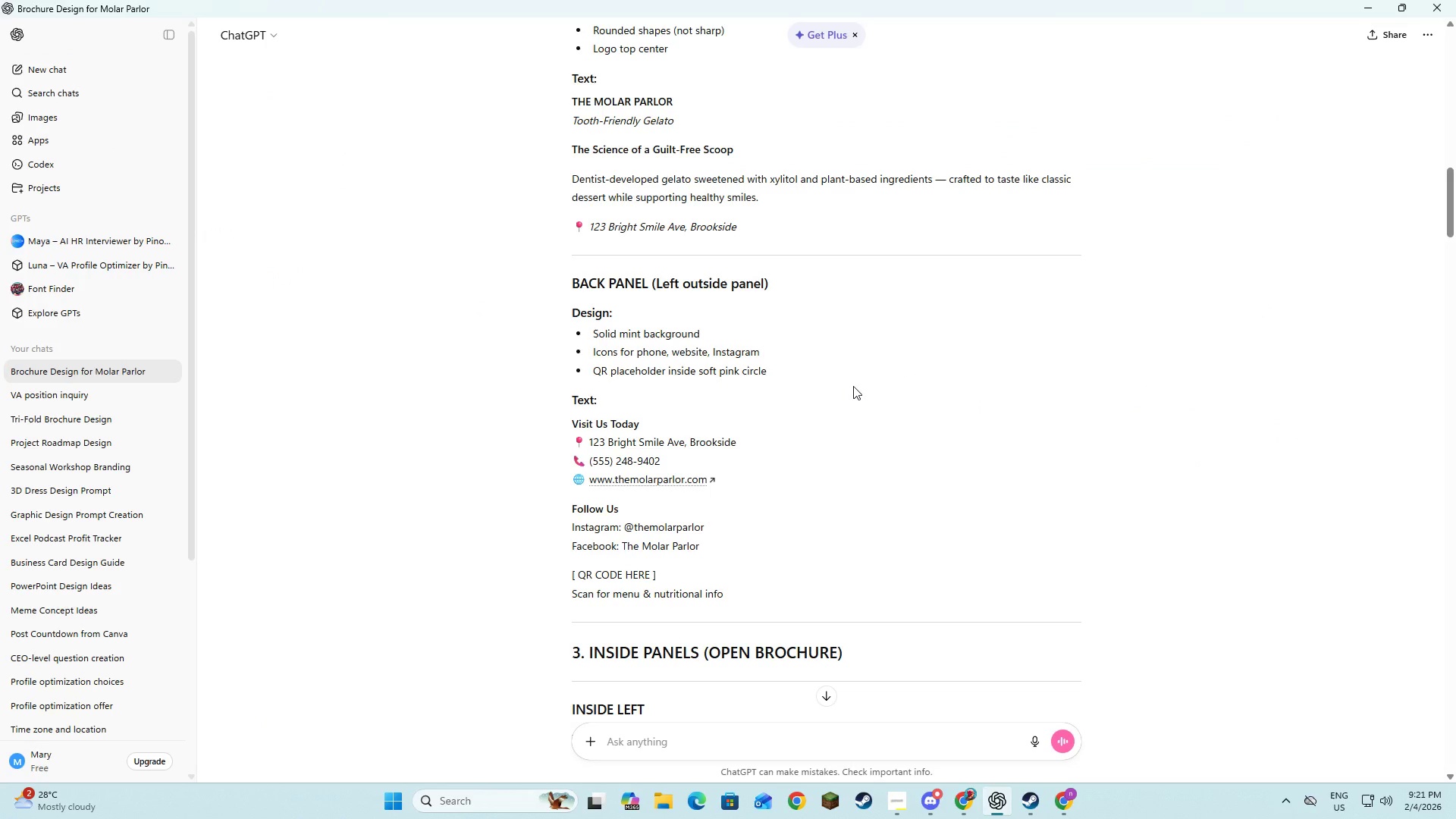 
key(Alt+AltLeft)
 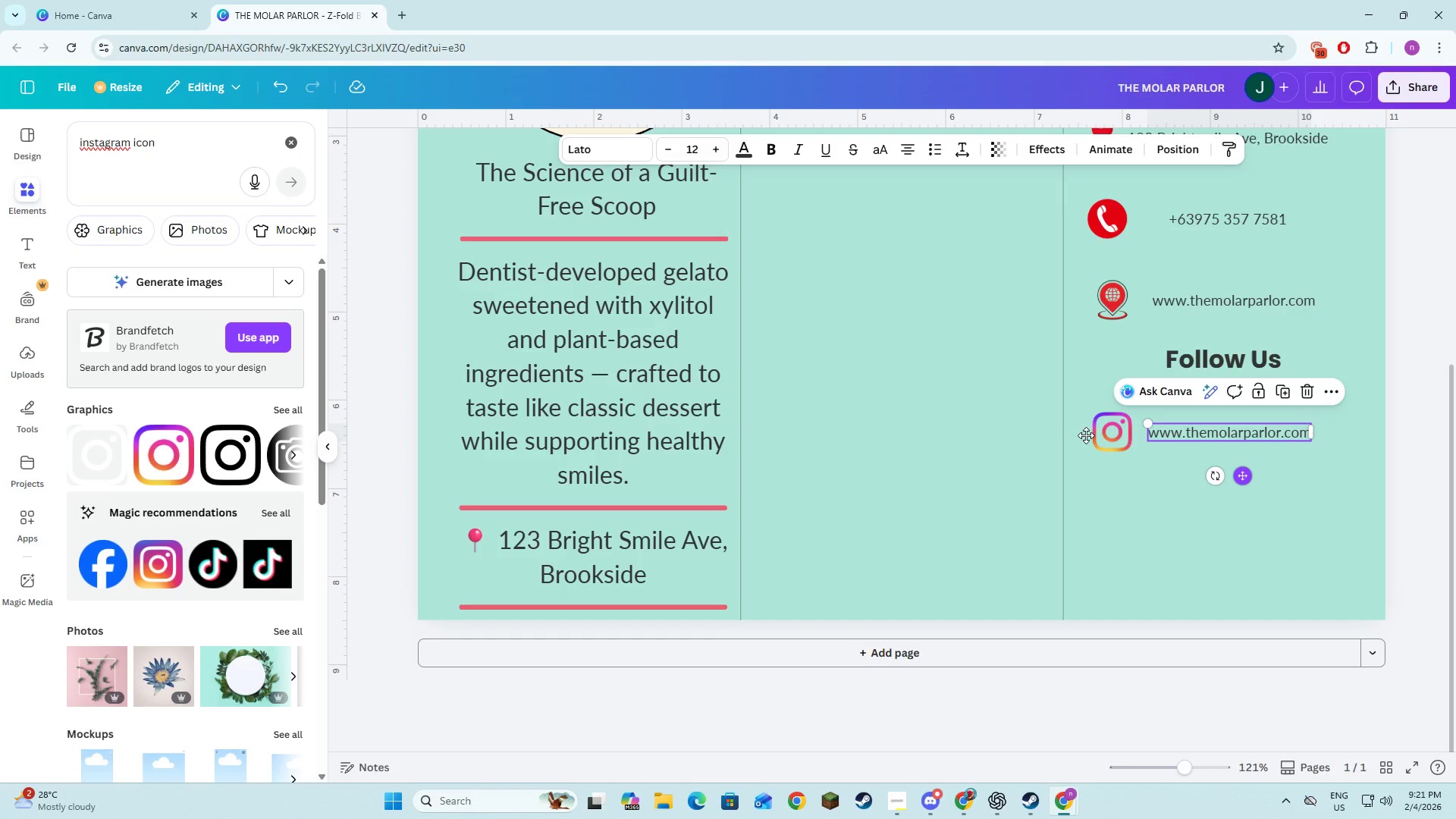 
key(Alt+Tab)
 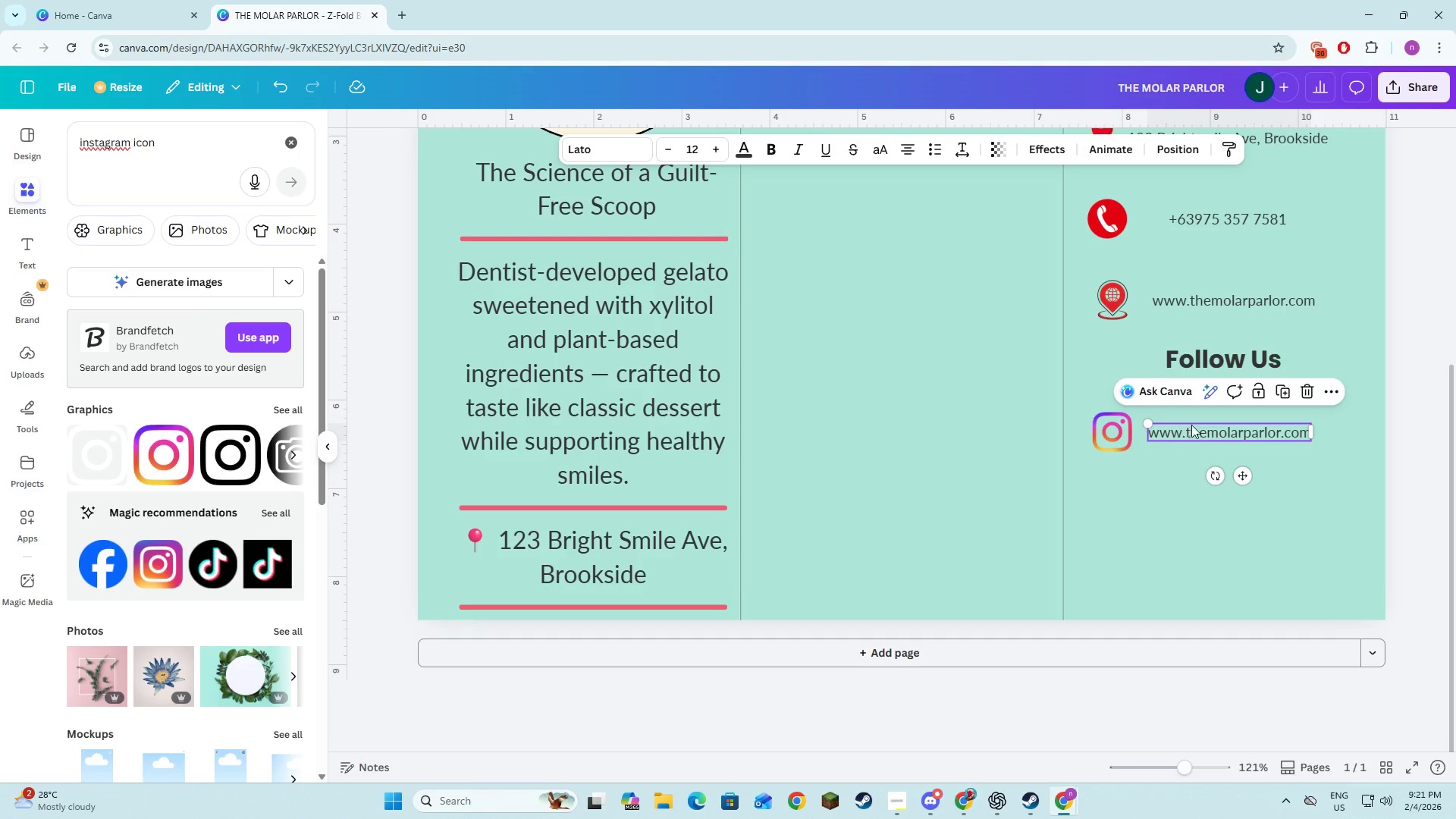 
left_click([1195, 423])
 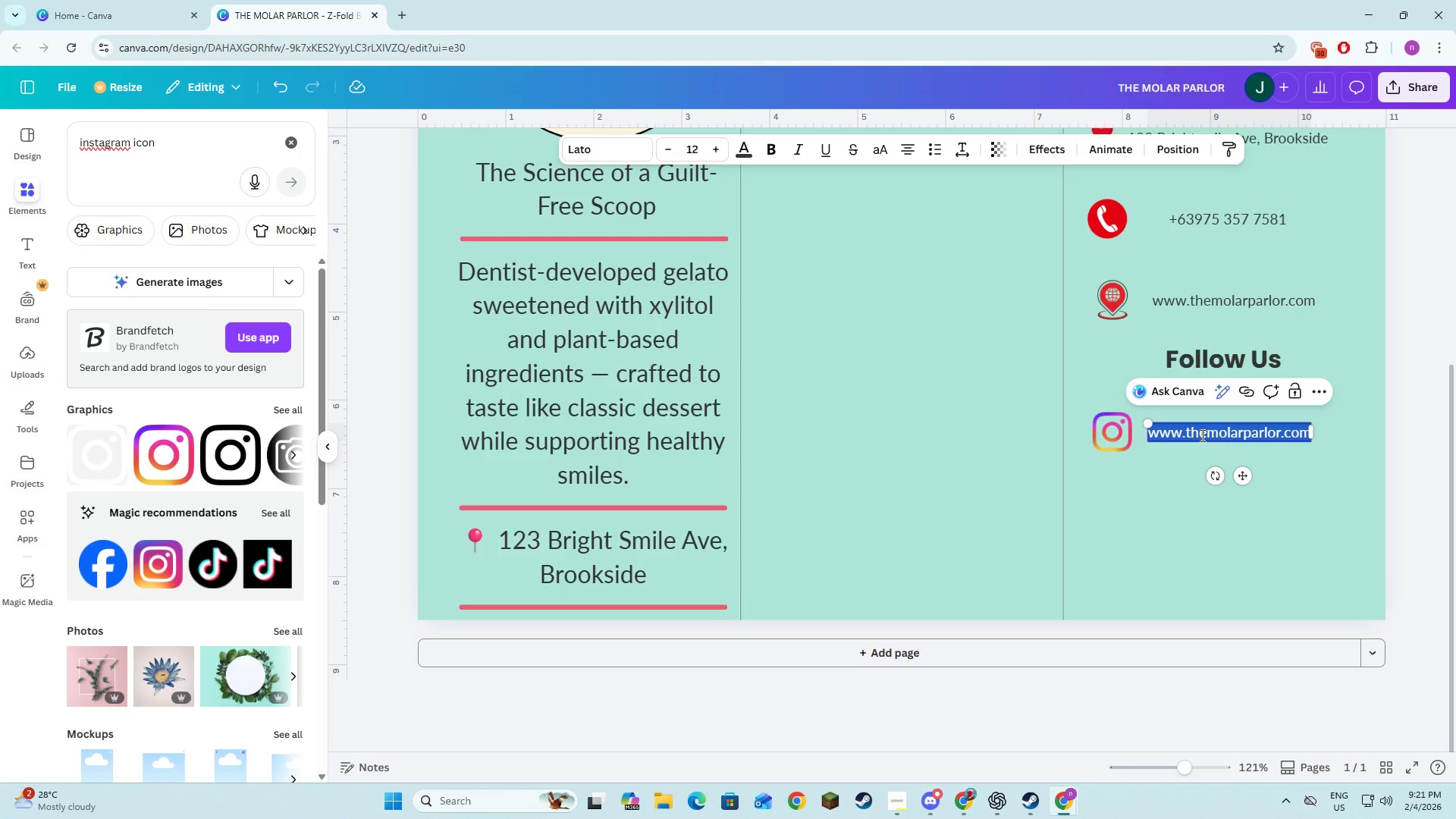 
type(@themolarparlor)
 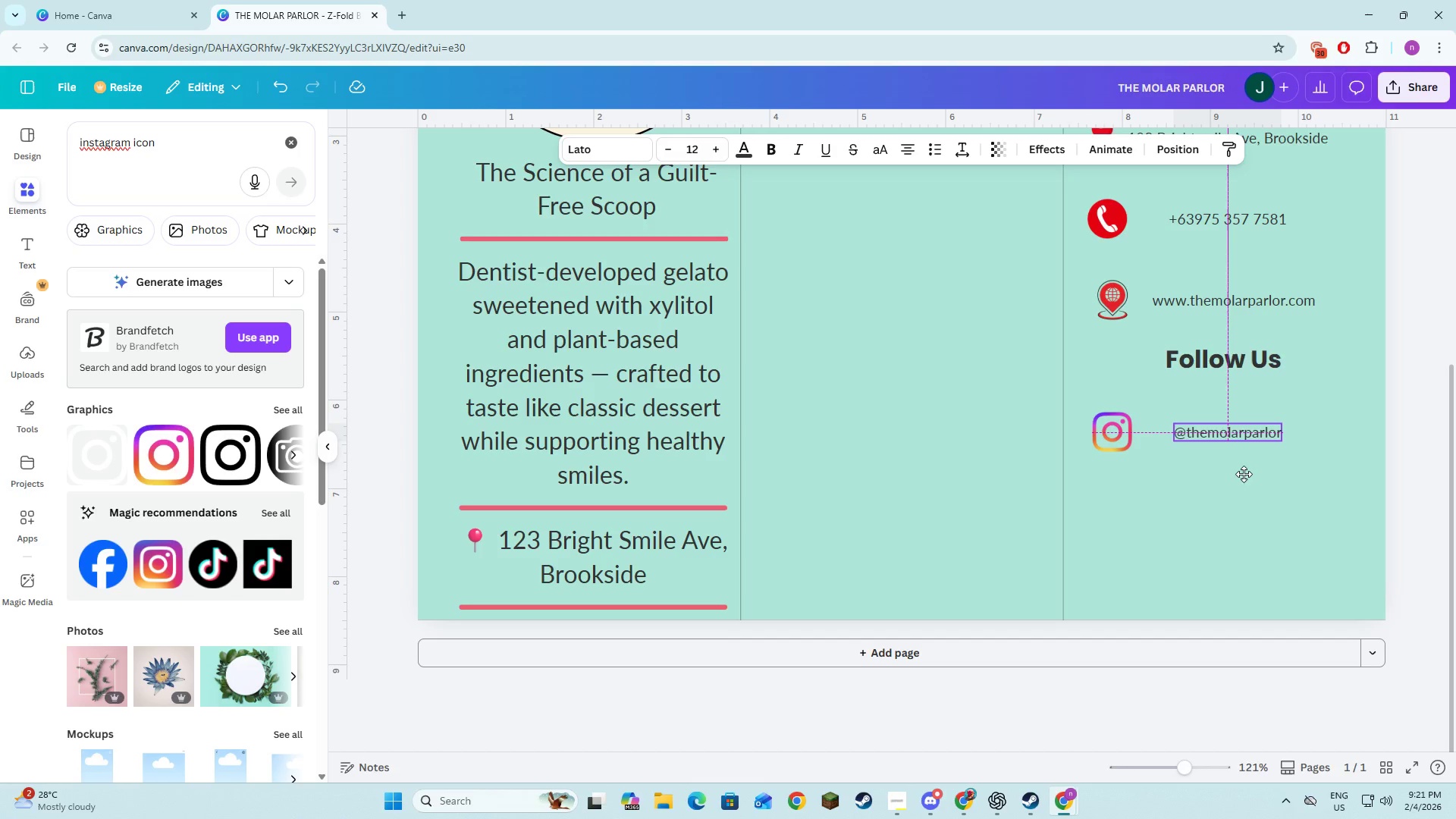 
left_click([1194, 513])
 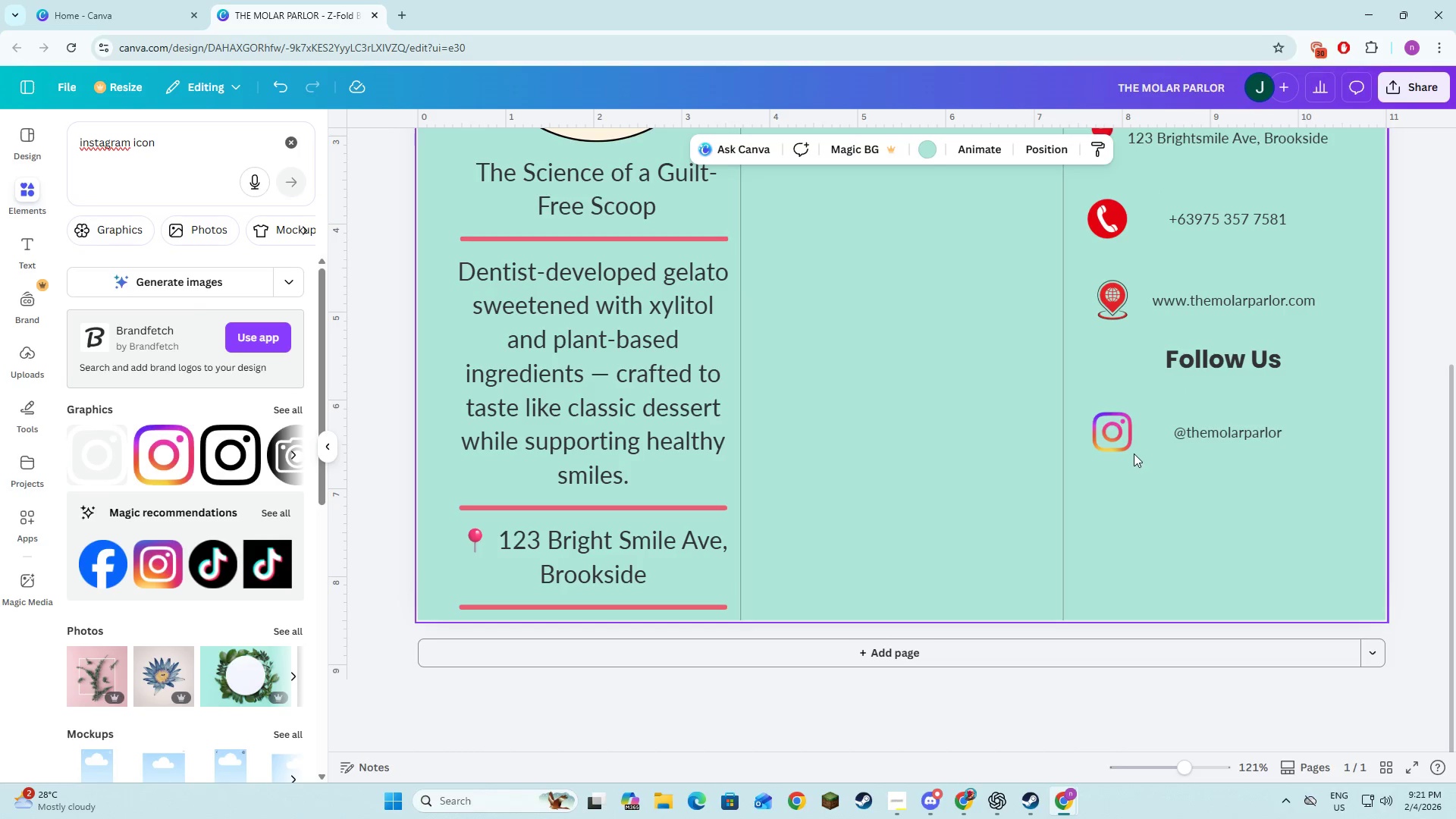 
key(Alt+AltLeft)
 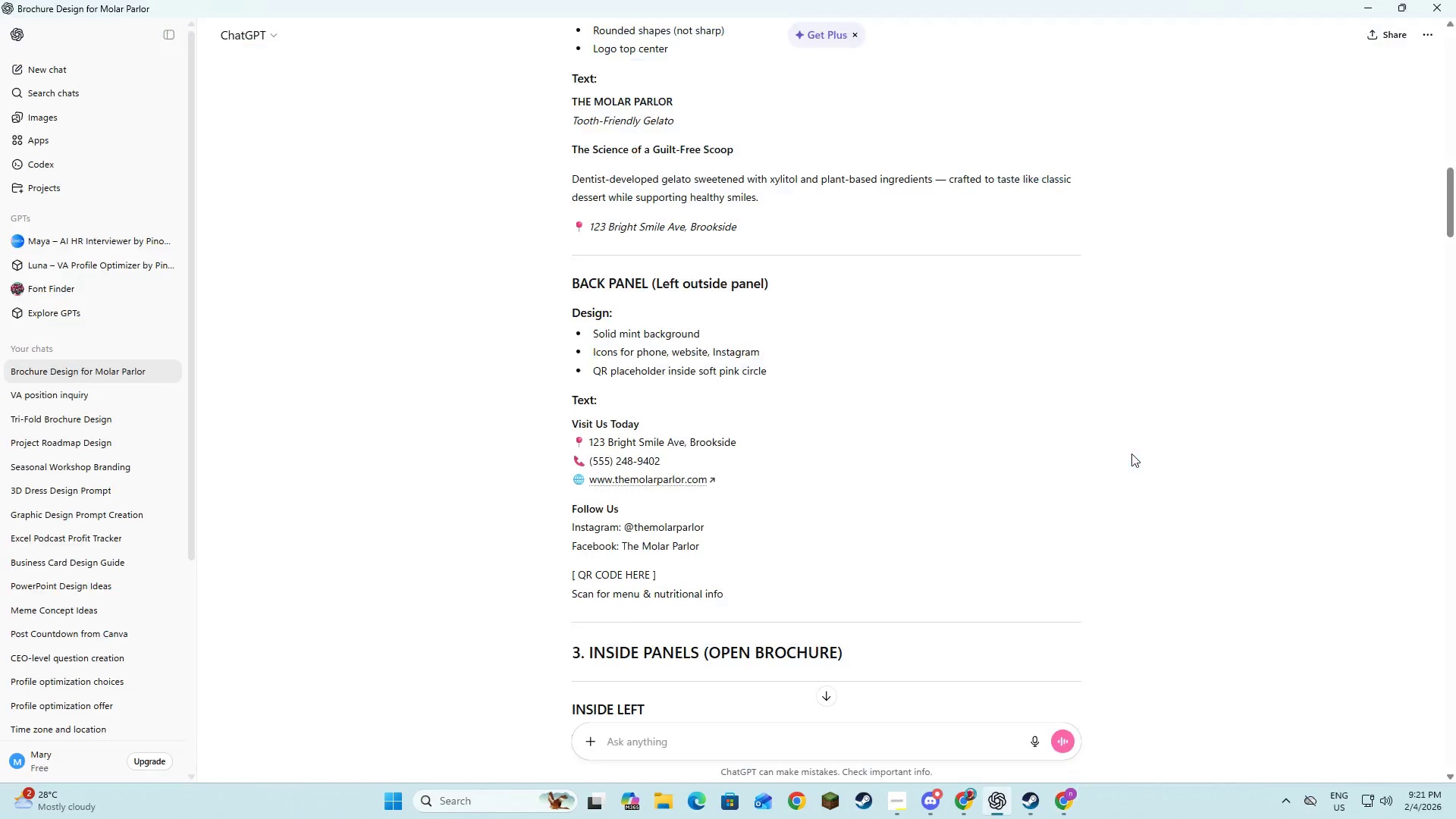 
key(Alt+Tab)
 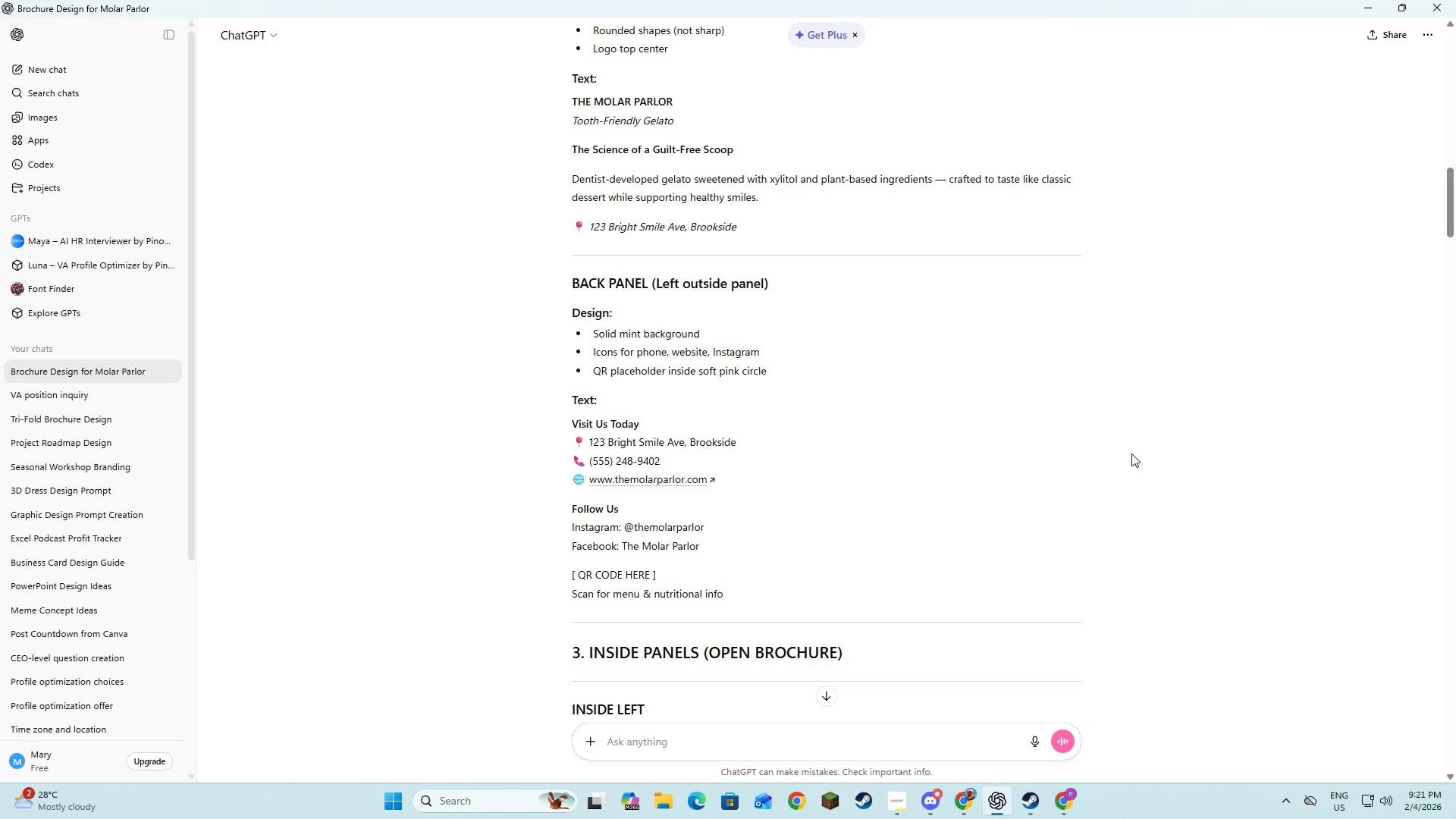 
key(Alt+AltLeft)
 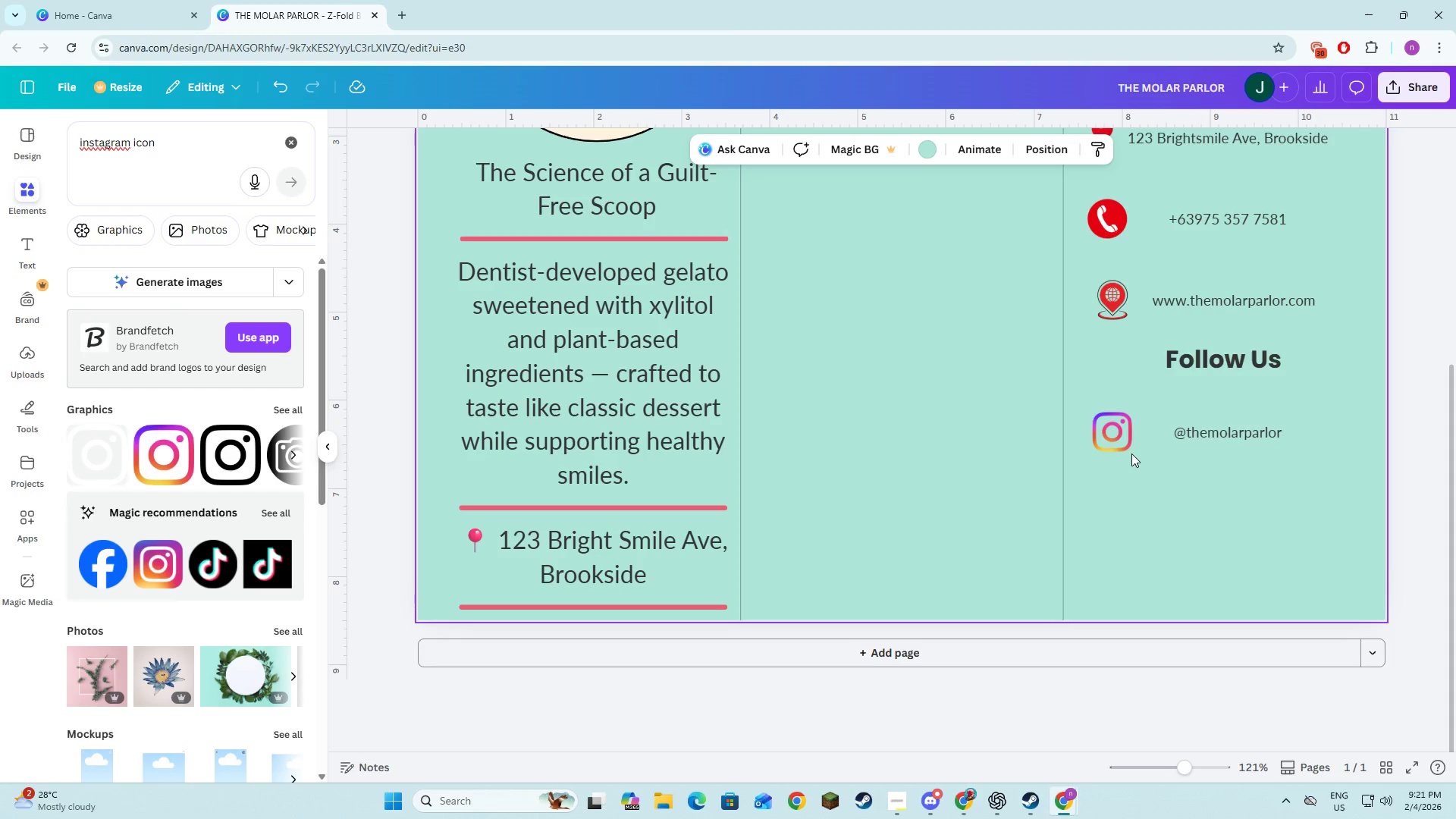 
key(Alt+Tab)
 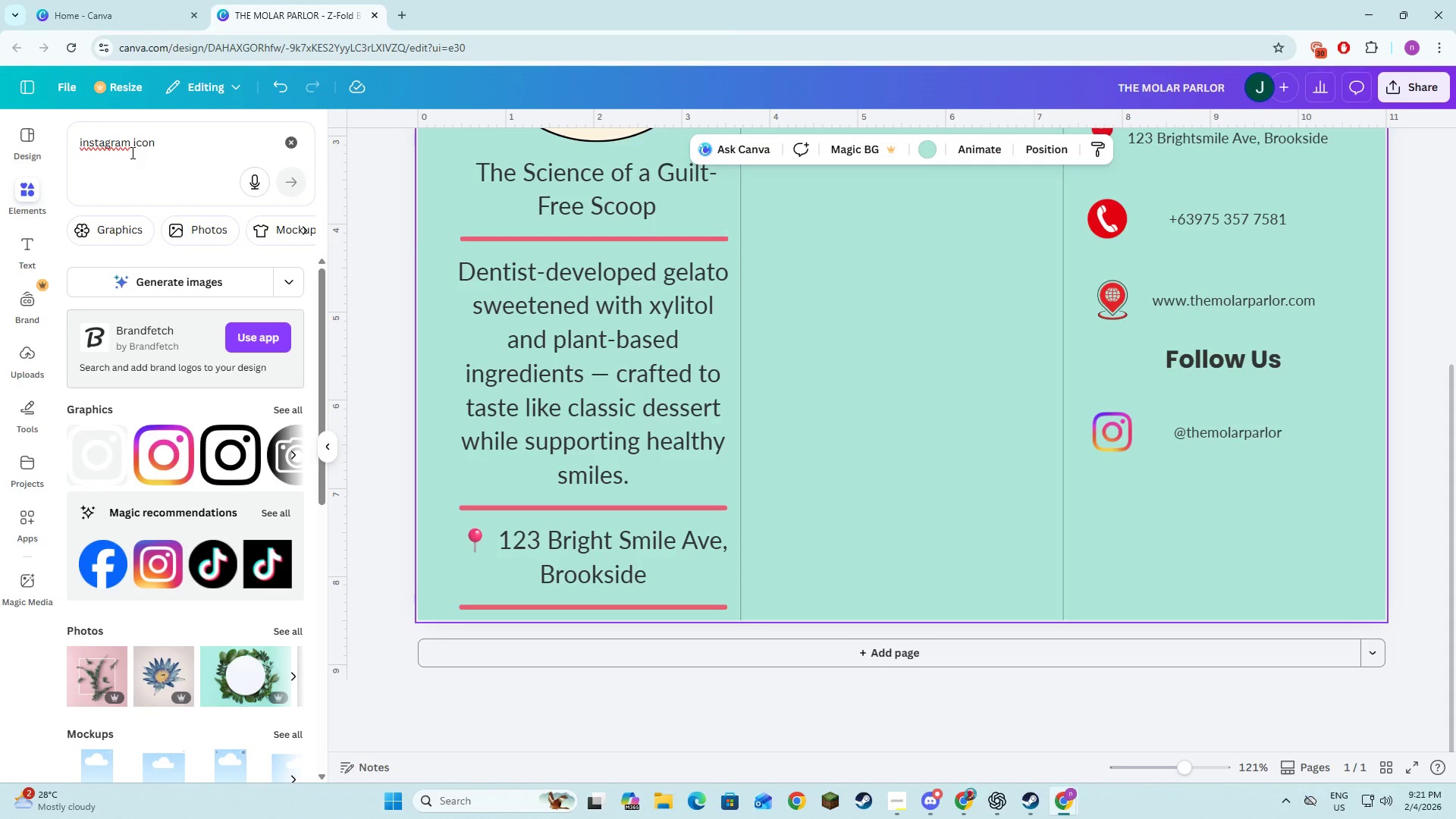 
left_click_drag(start_coordinate=[129, 149], to_coordinate=[71, 148])
 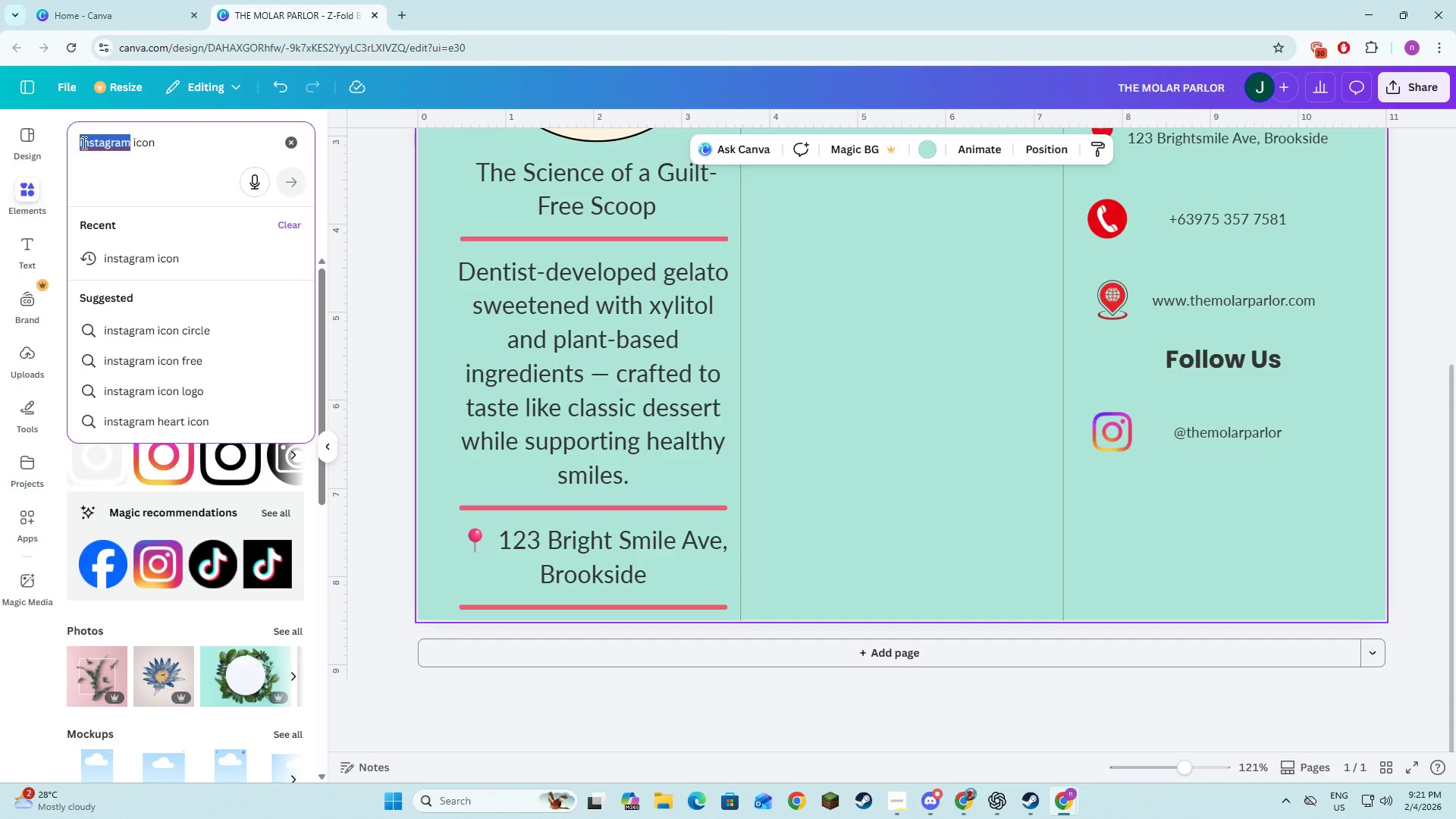 
type(facebook)
 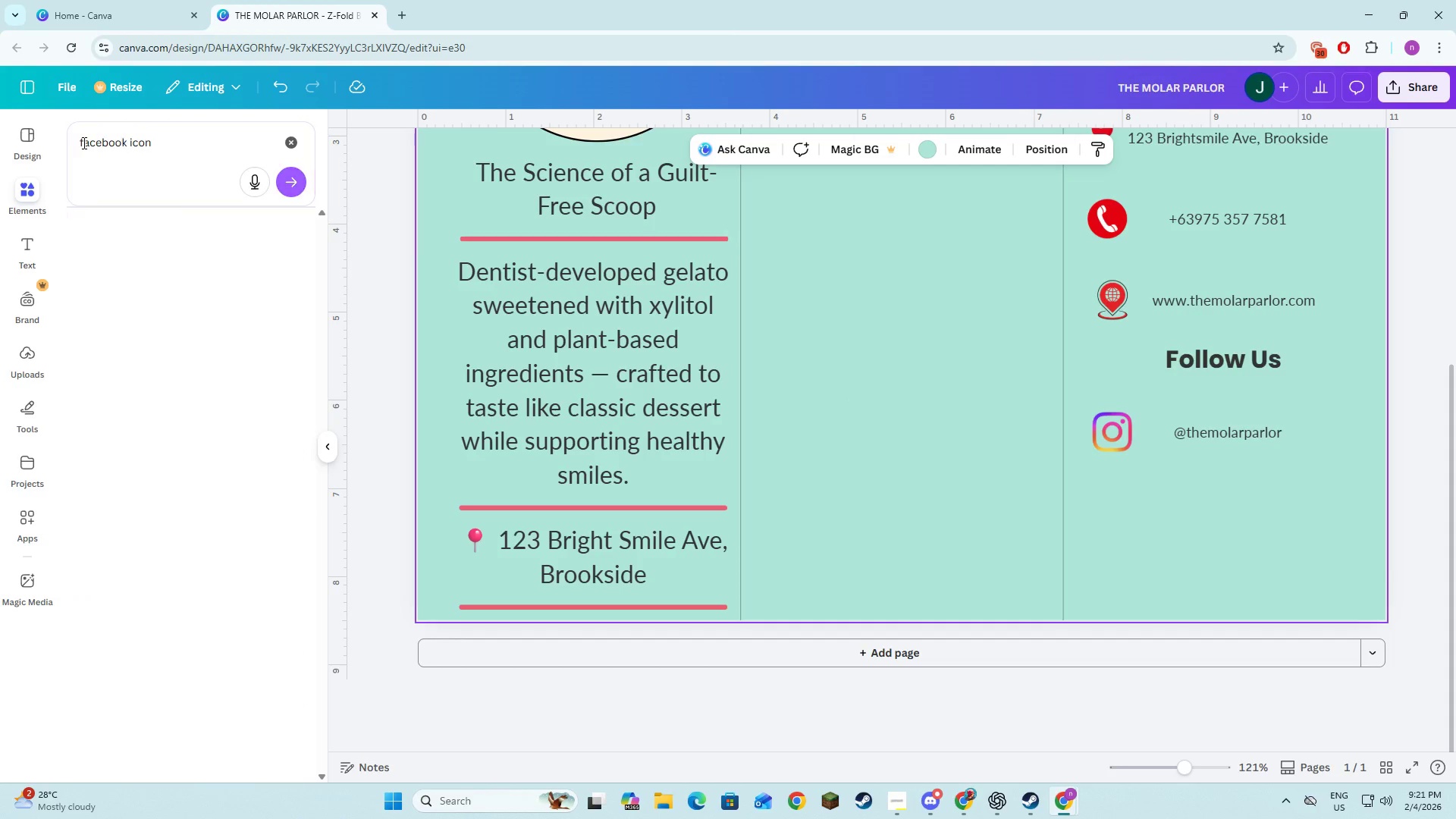 
key(Enter)
 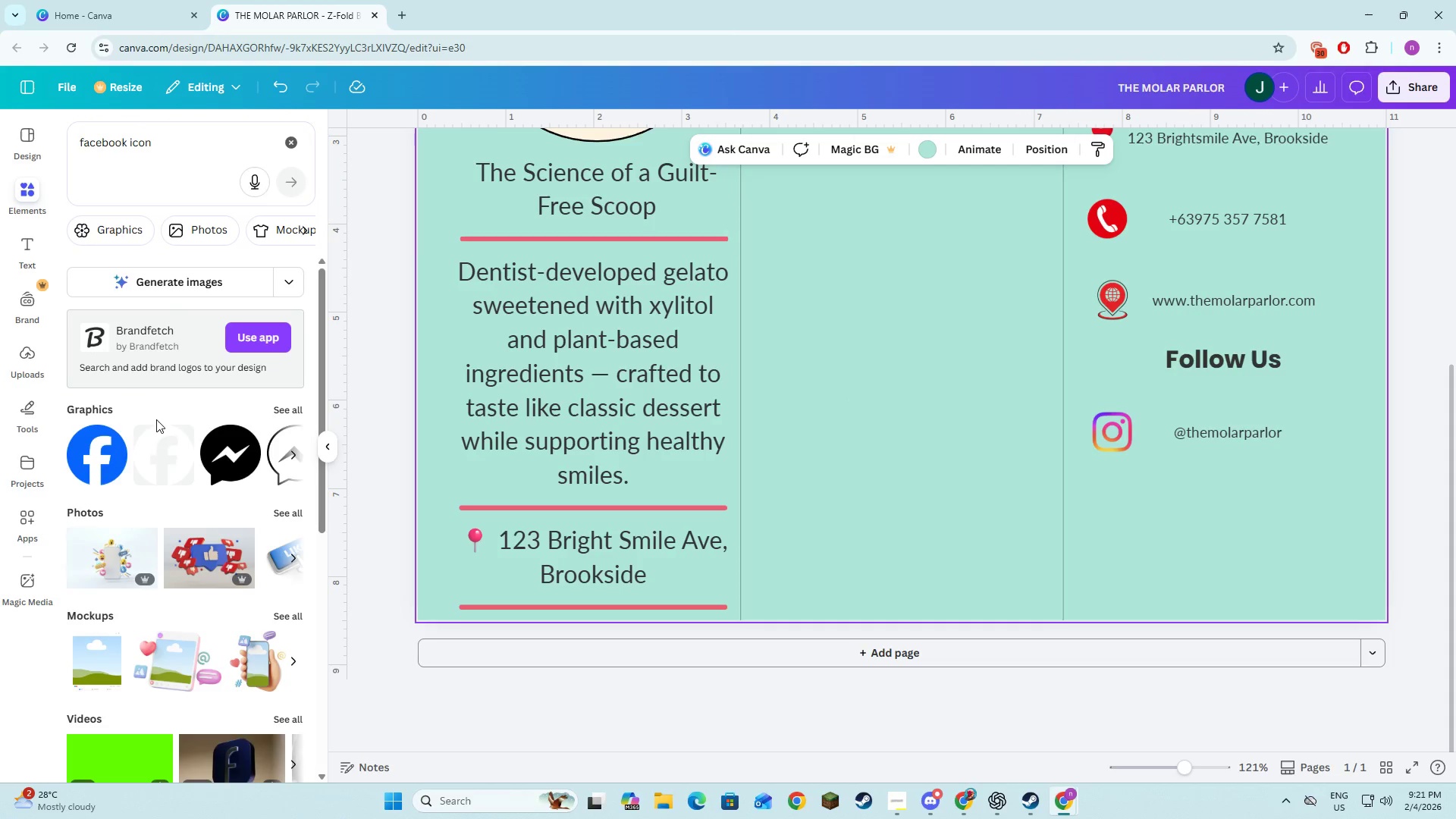 
left_click([107, 457])
 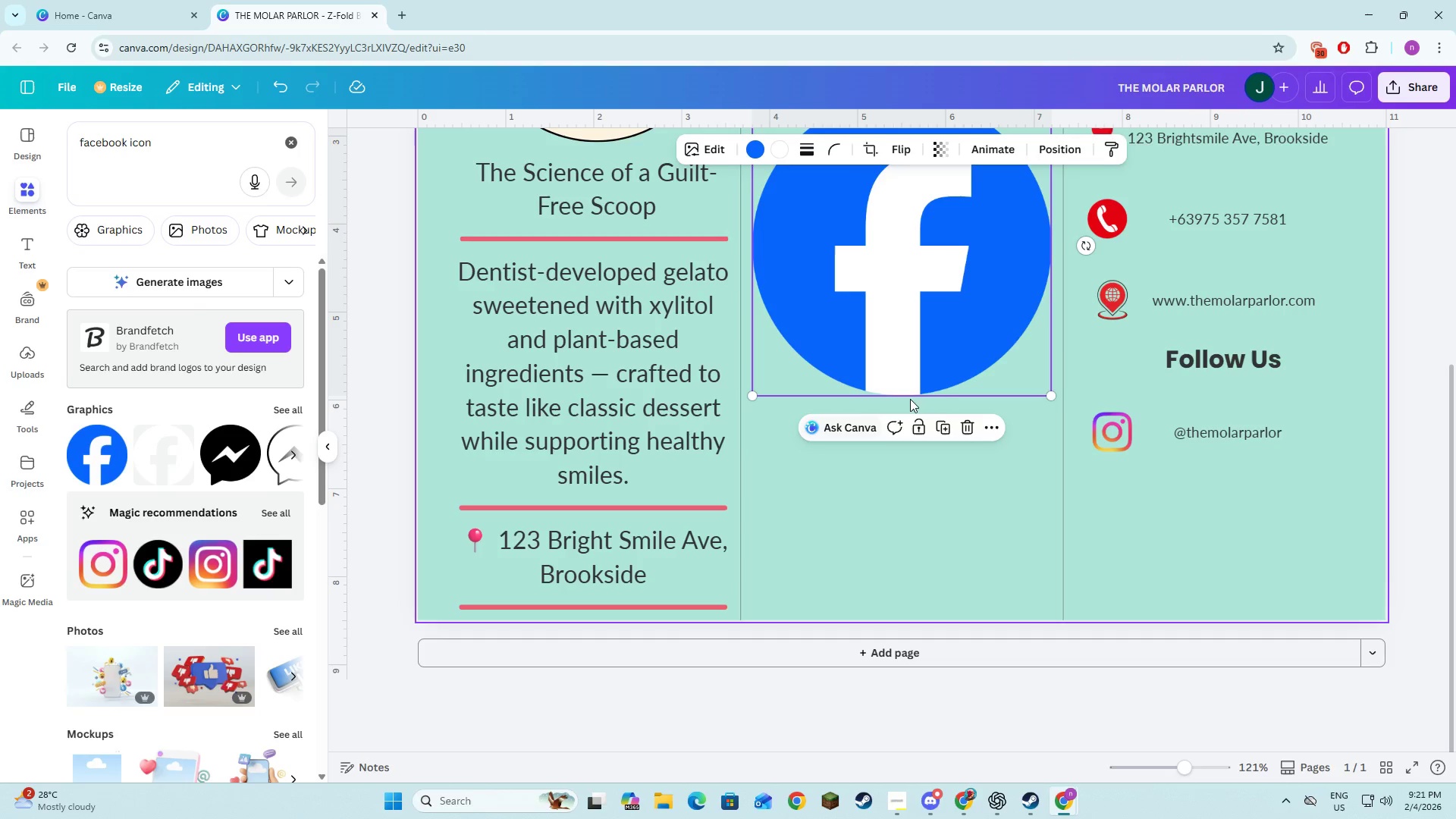 
scroll: coordinate [922, 413], scroll_direction: up, amount: 3.0
 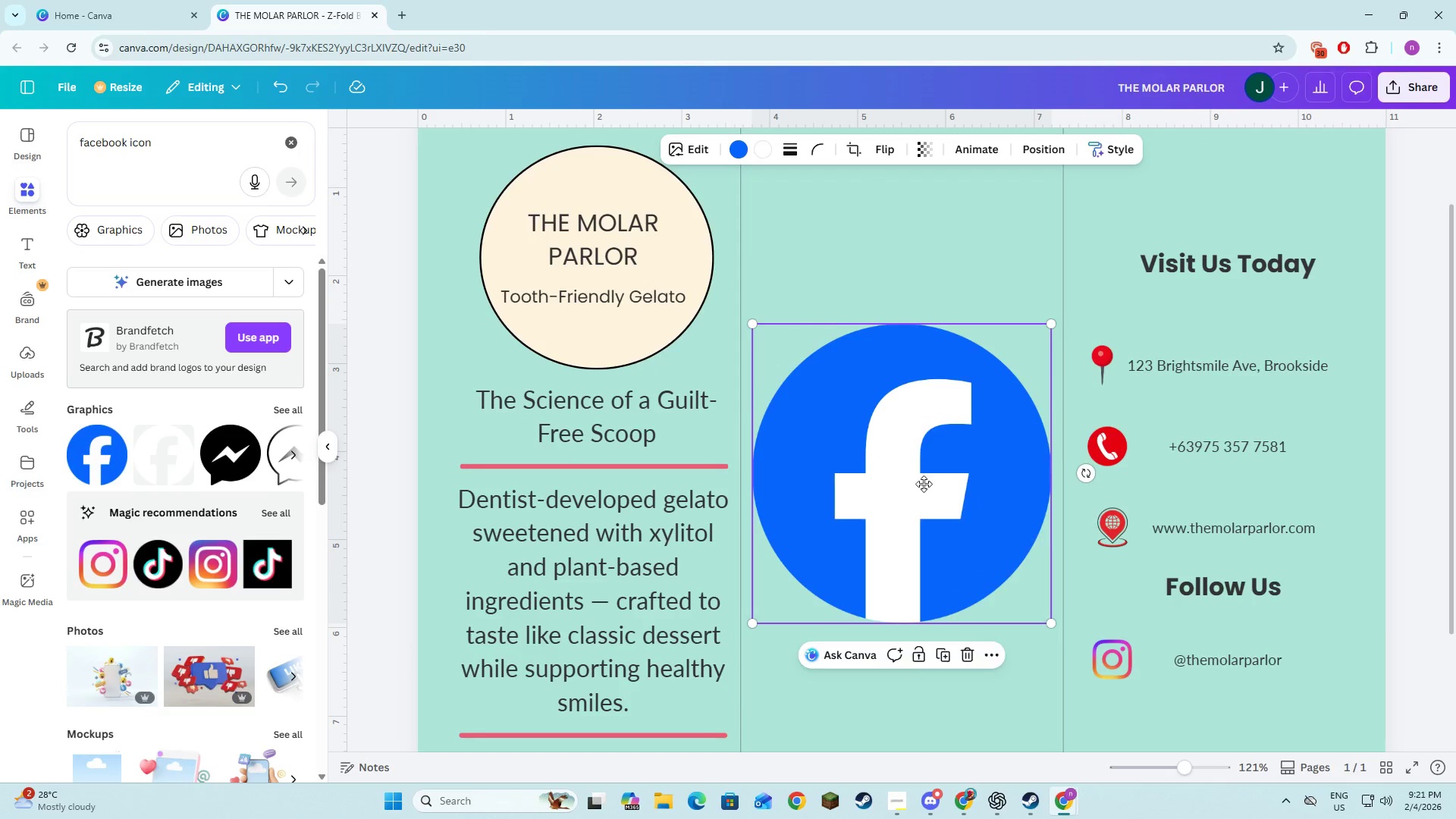 
left_click_drag(start_coordinate=[922, 468], to_coordinate=[926, 490])
 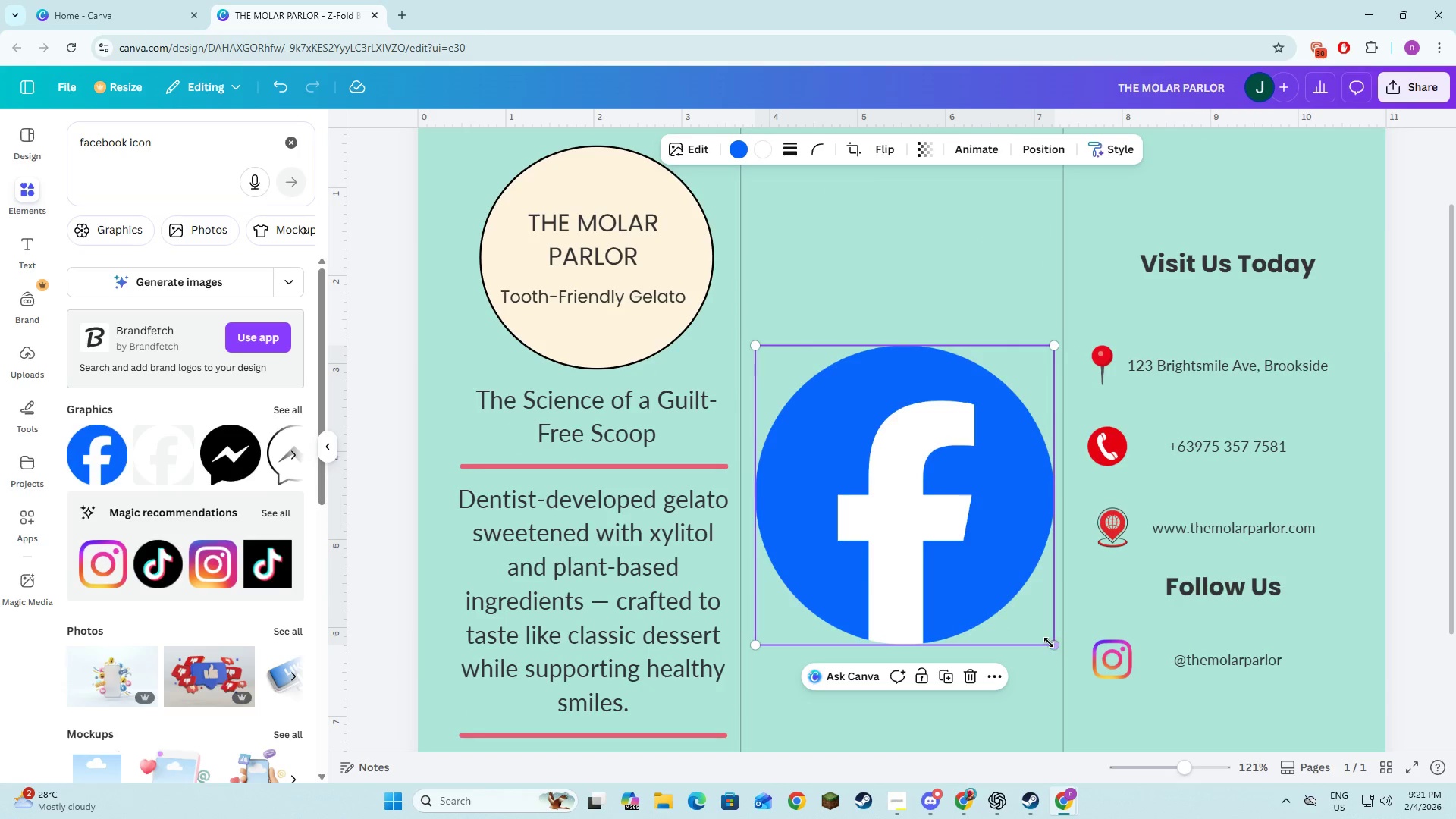 
left_click_drag(start_coordinate=[1049, 642], to_coordinate=[808, 369])
 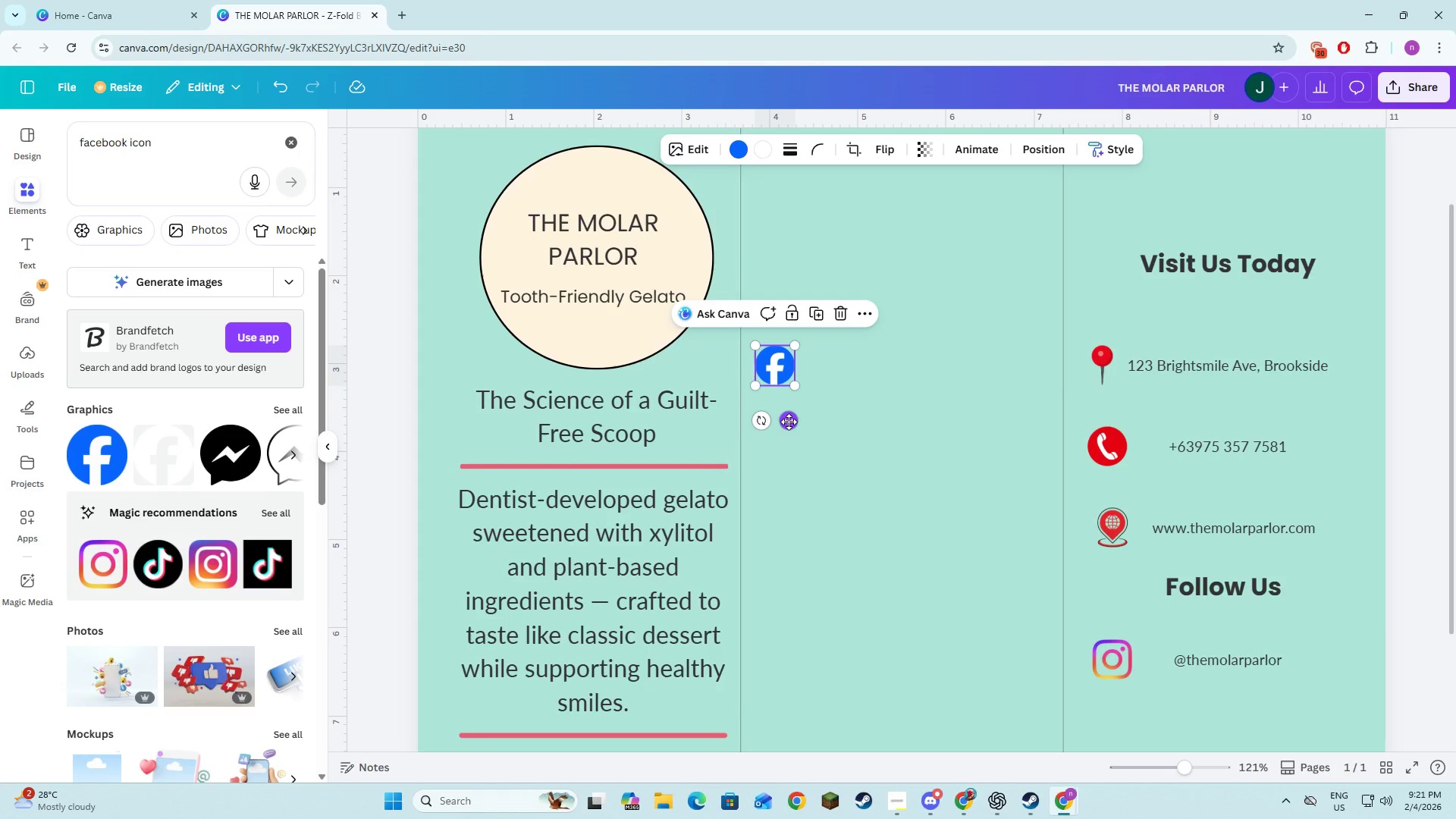 
left_click_drag(start_coordinate=[789, 422], to_coordinate=[1091, 744])
 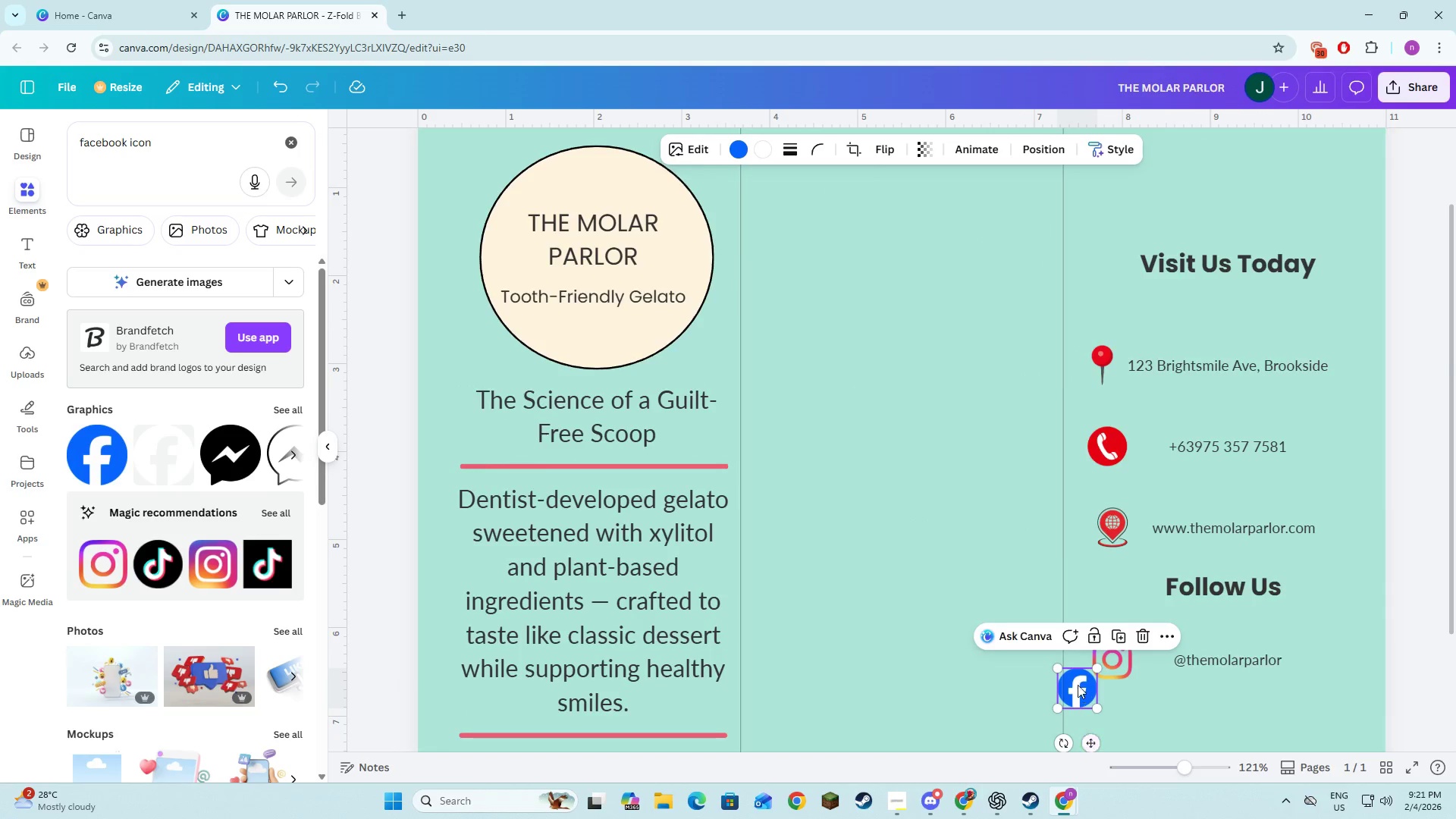 
scroll: coordinate [1077, 682], scroll_direction: down, amount: 3.0
 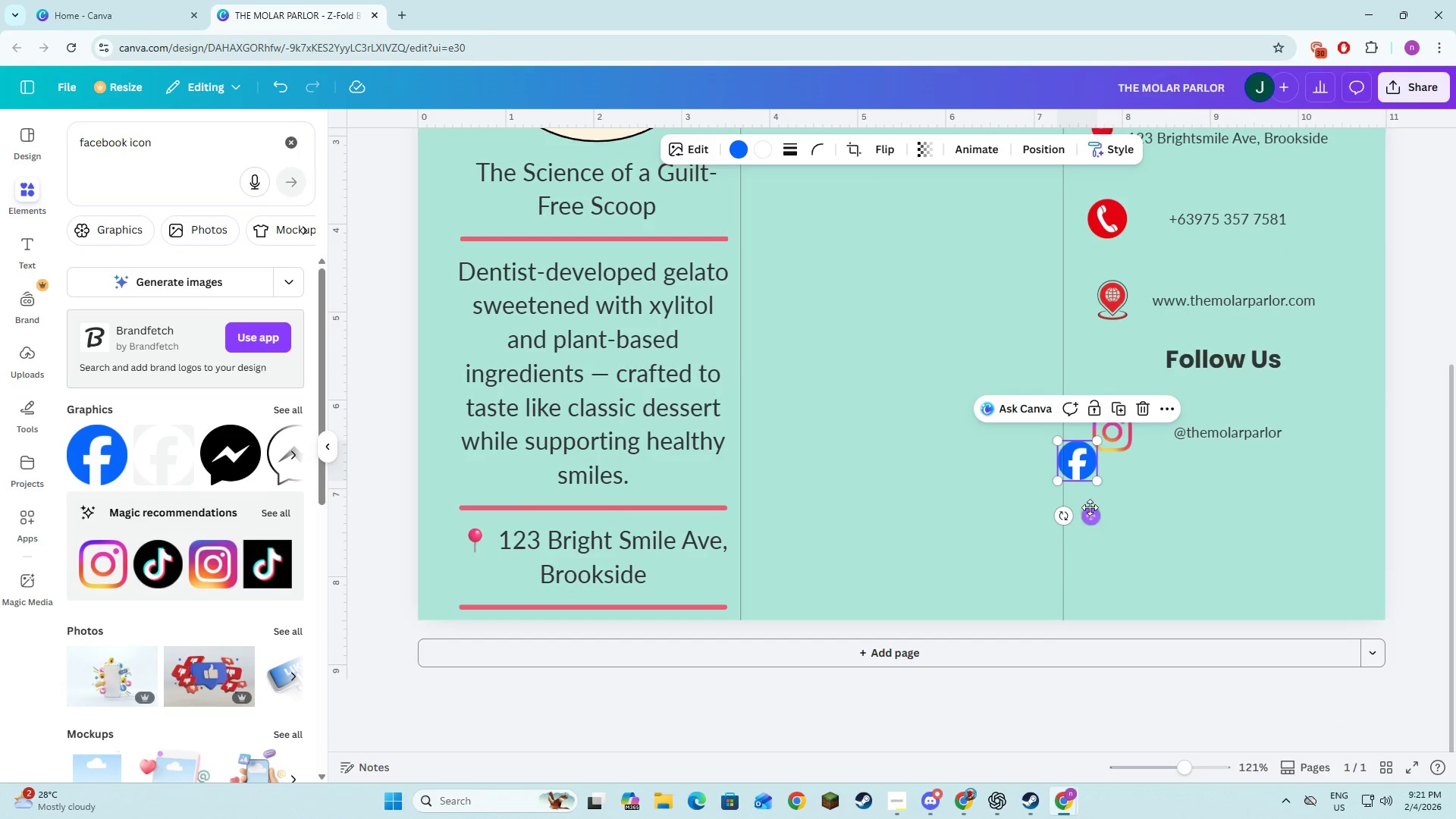 
left_click_drag(start_coordinate=[1090, 512], to_coordinate=[1126, 566])
 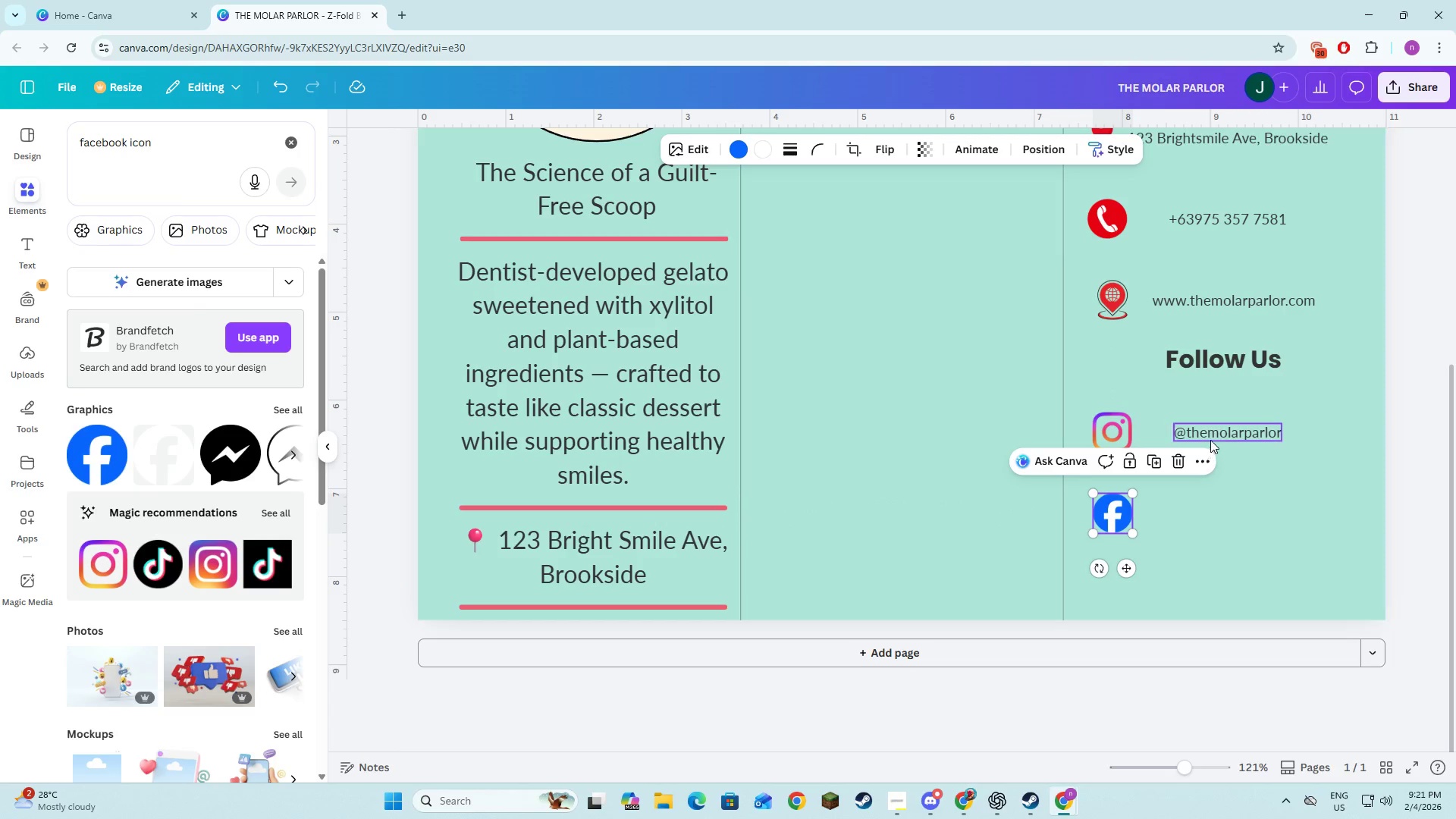 
left_click([1213, 435])
 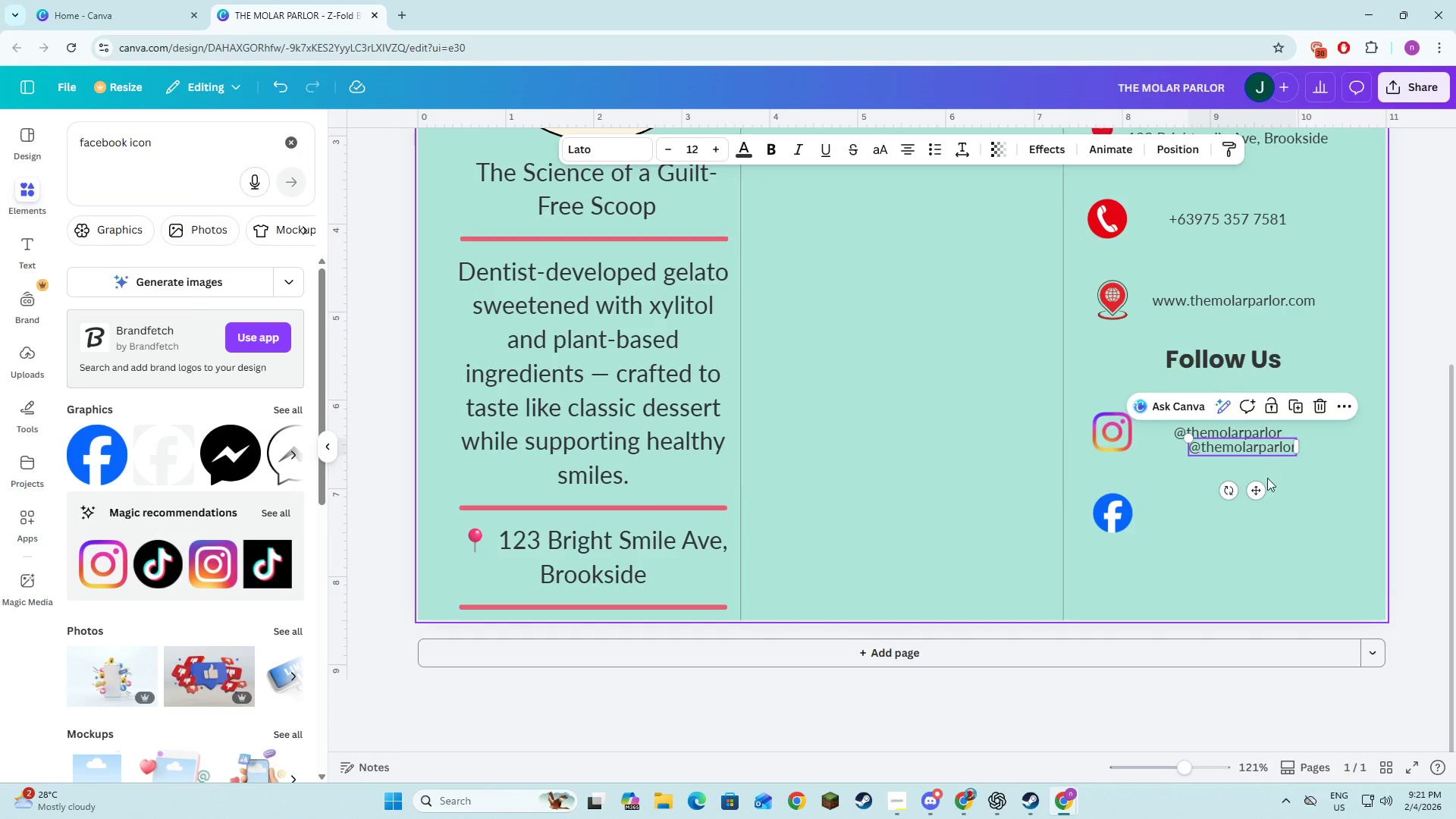 
left_click_drag(start_coordinate=[1261, 489], to_coordinate=[1254, 552])
 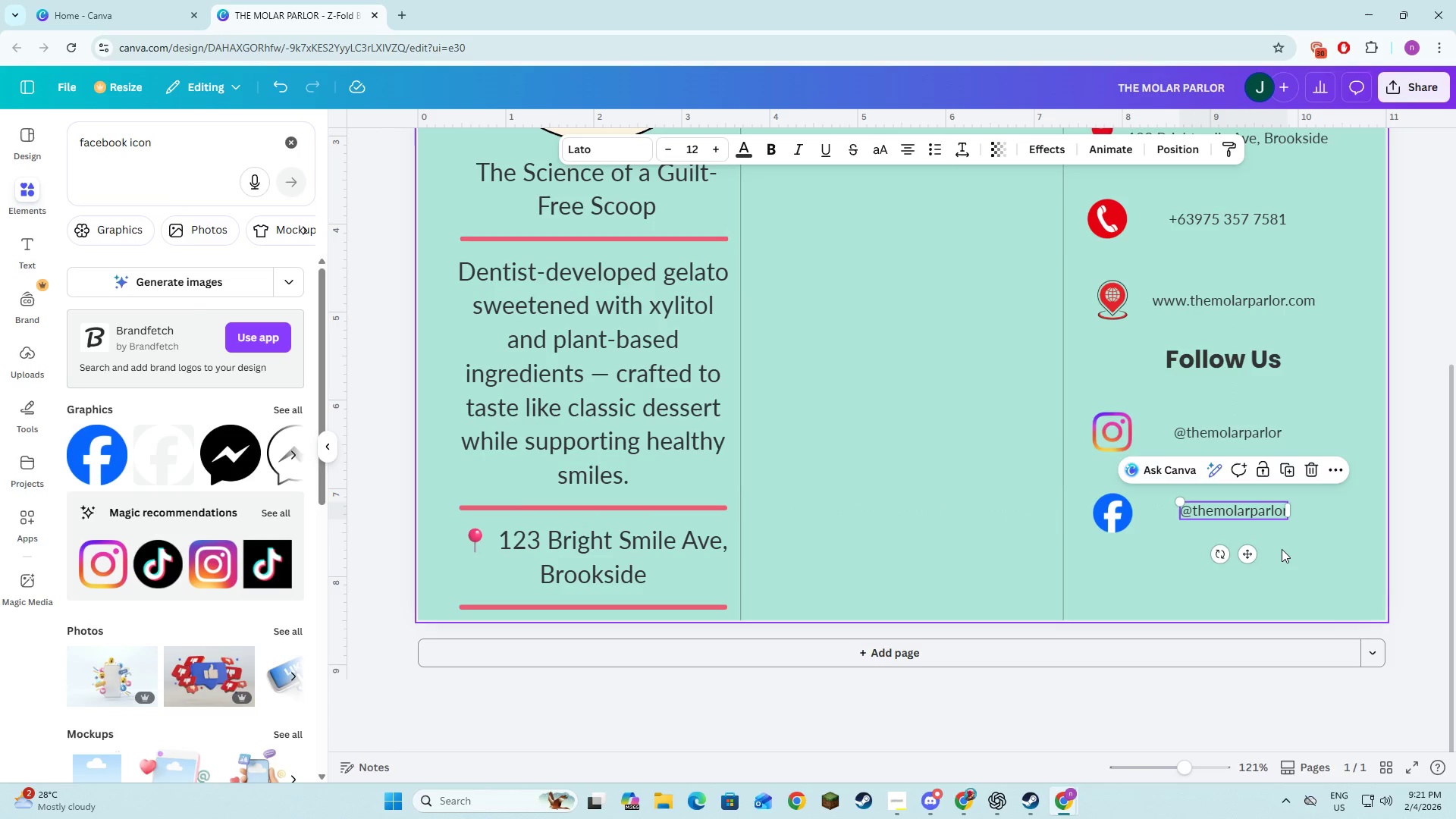 
left_click([1282, 549])
 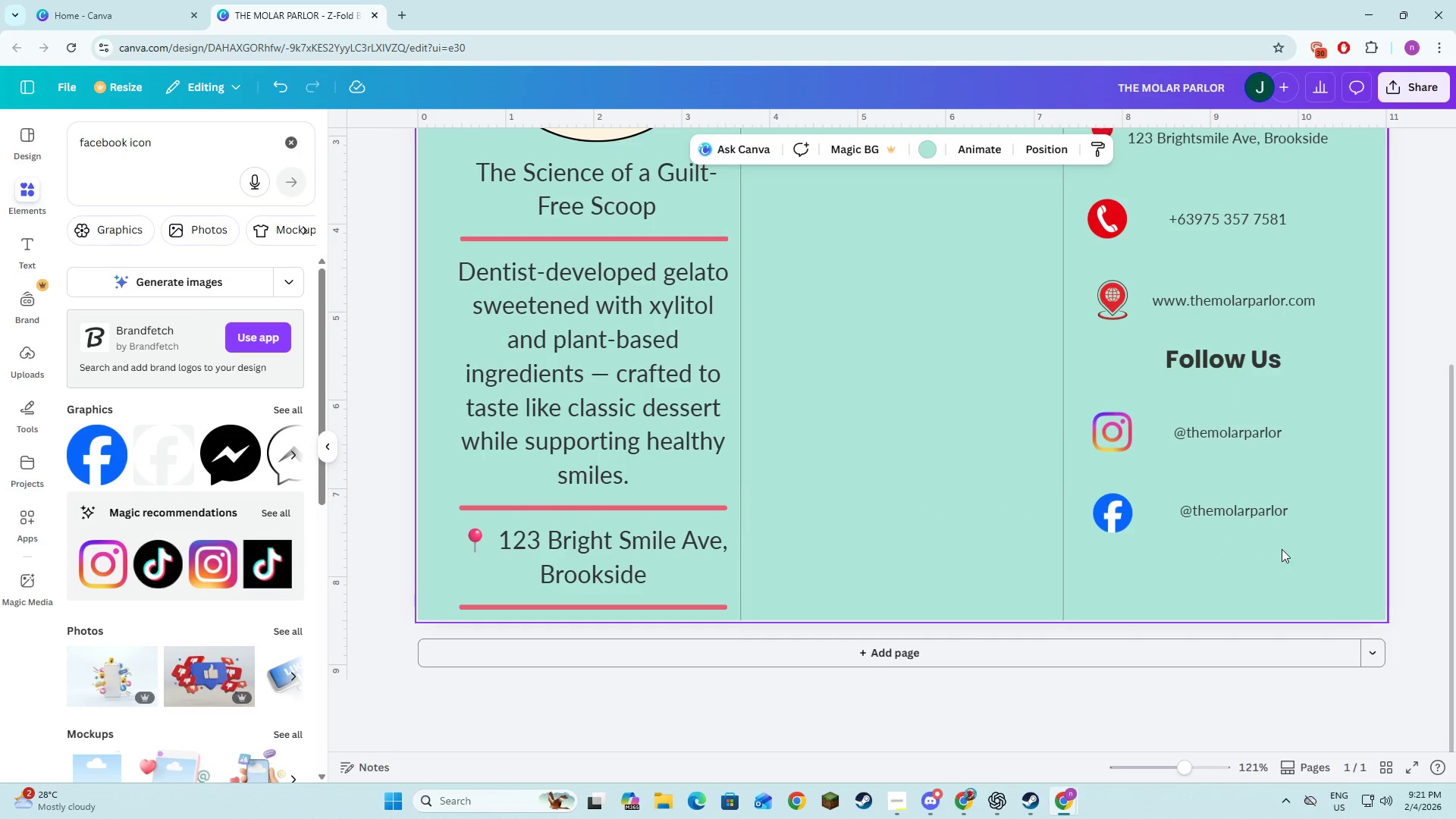 
key(Alt+AltLeft)
 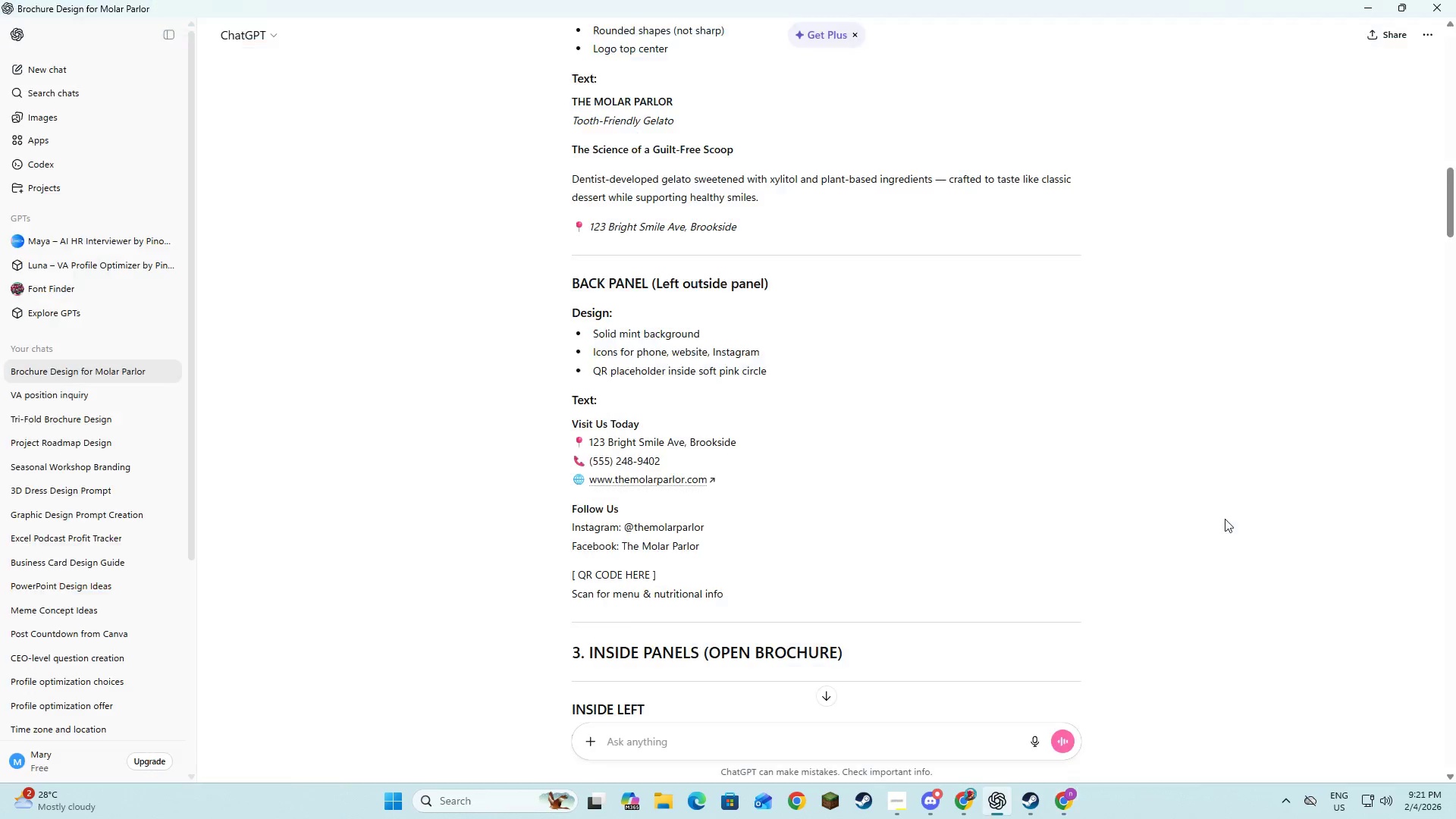 
key(Alt+Tab)
 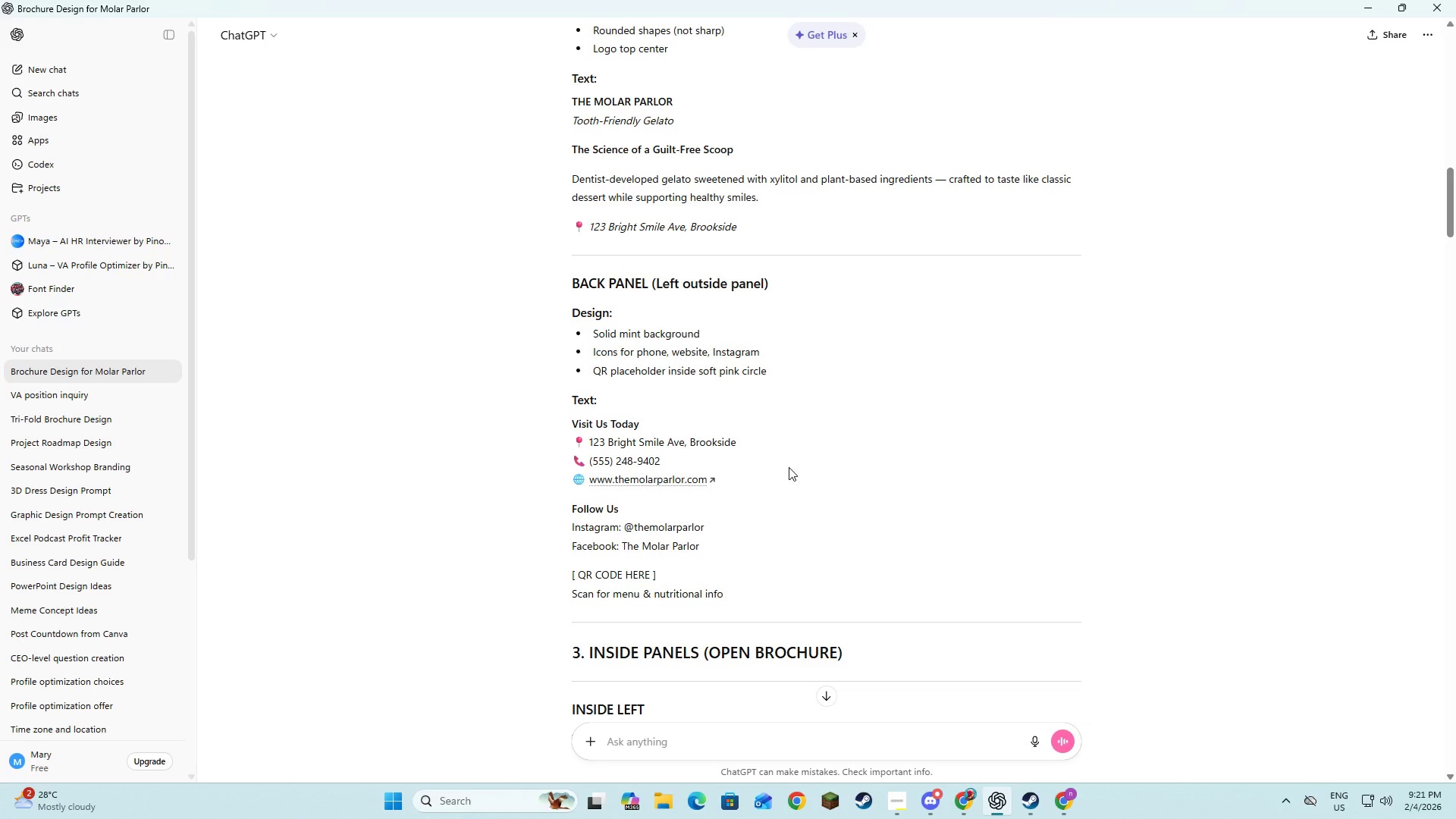 
key(Alt+AltLeft)
 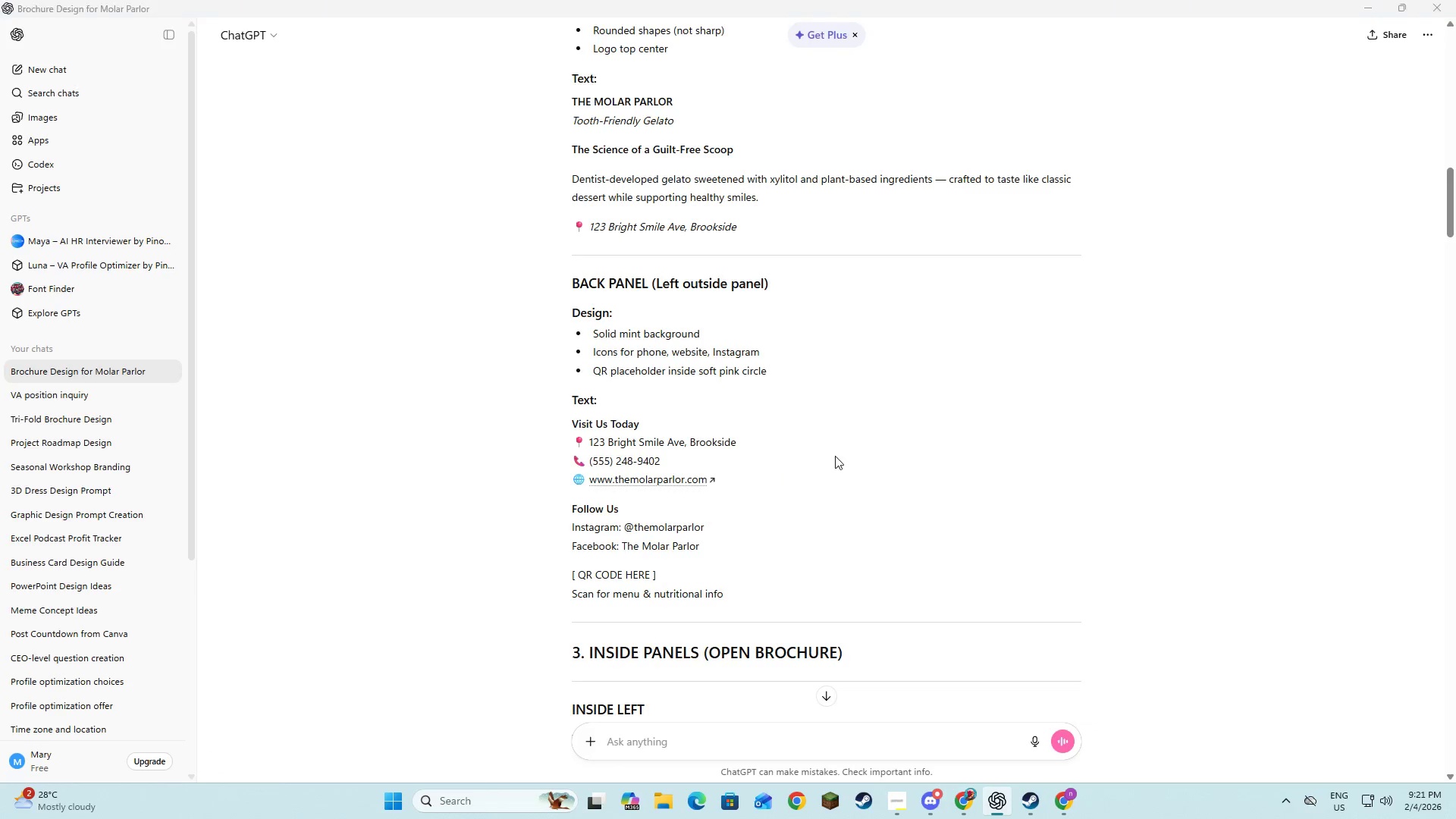 
key(Alt+Tab)
 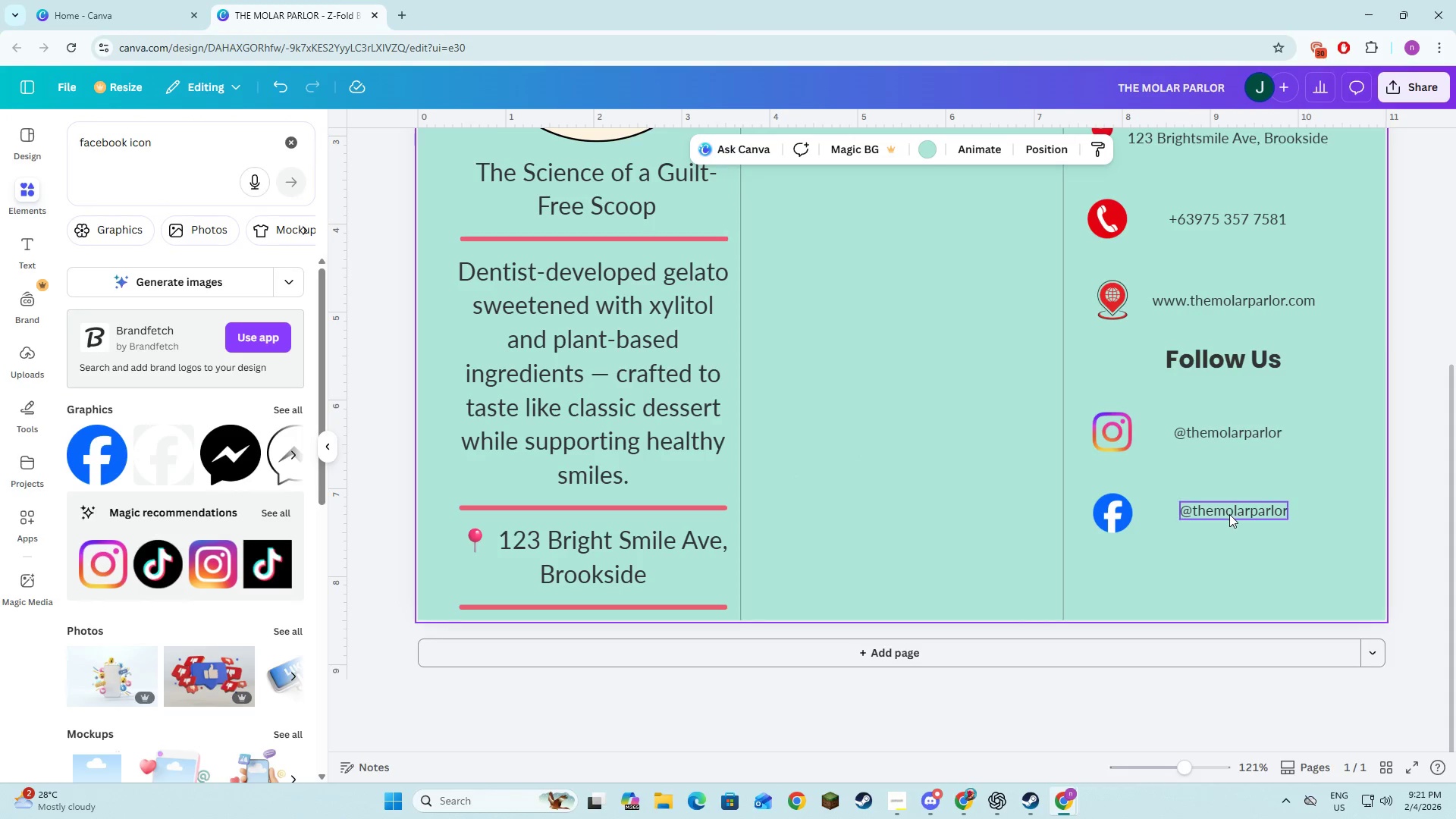 
left_click([1229, 514])
 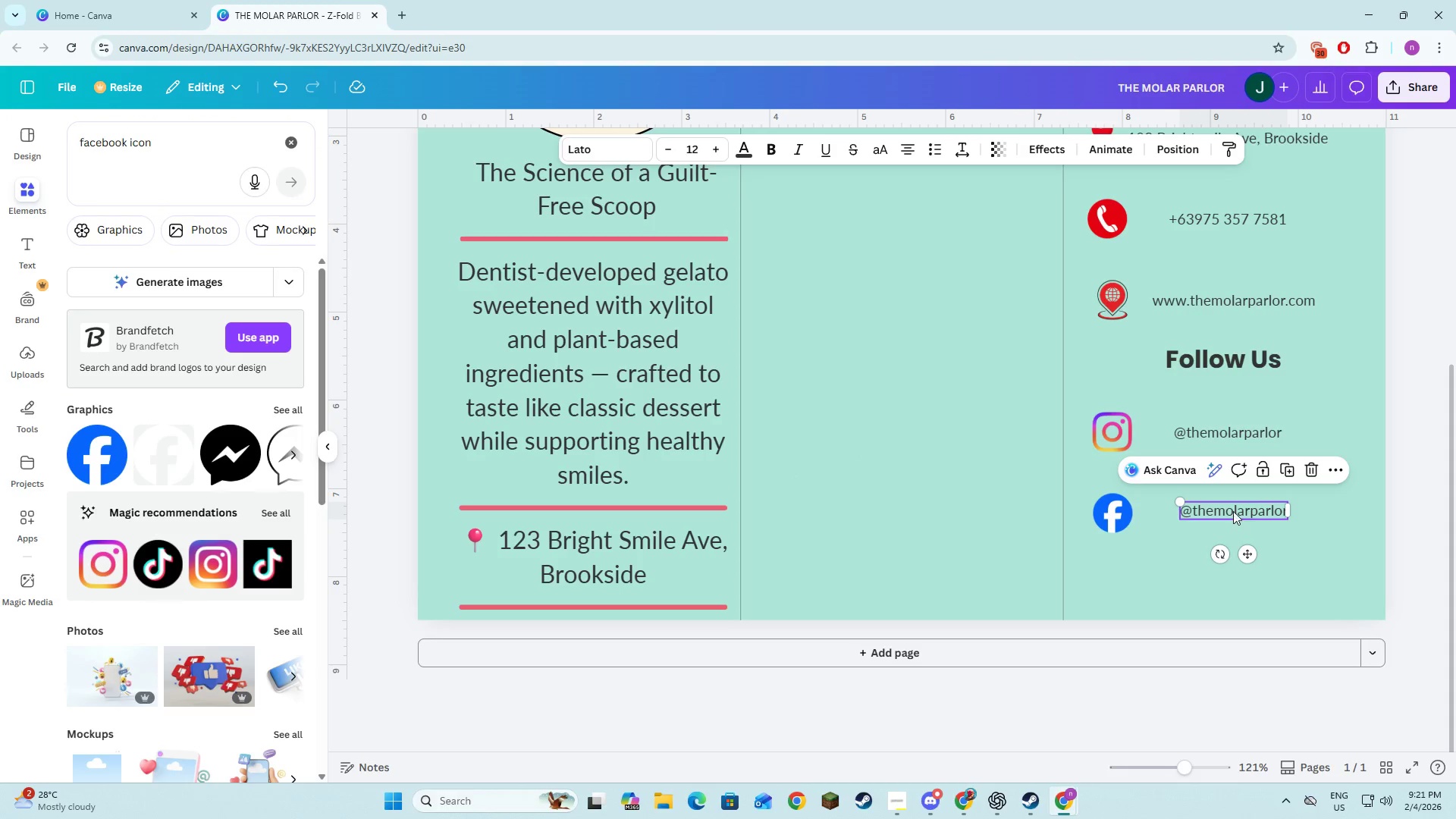 
left_click([1233, 510])
 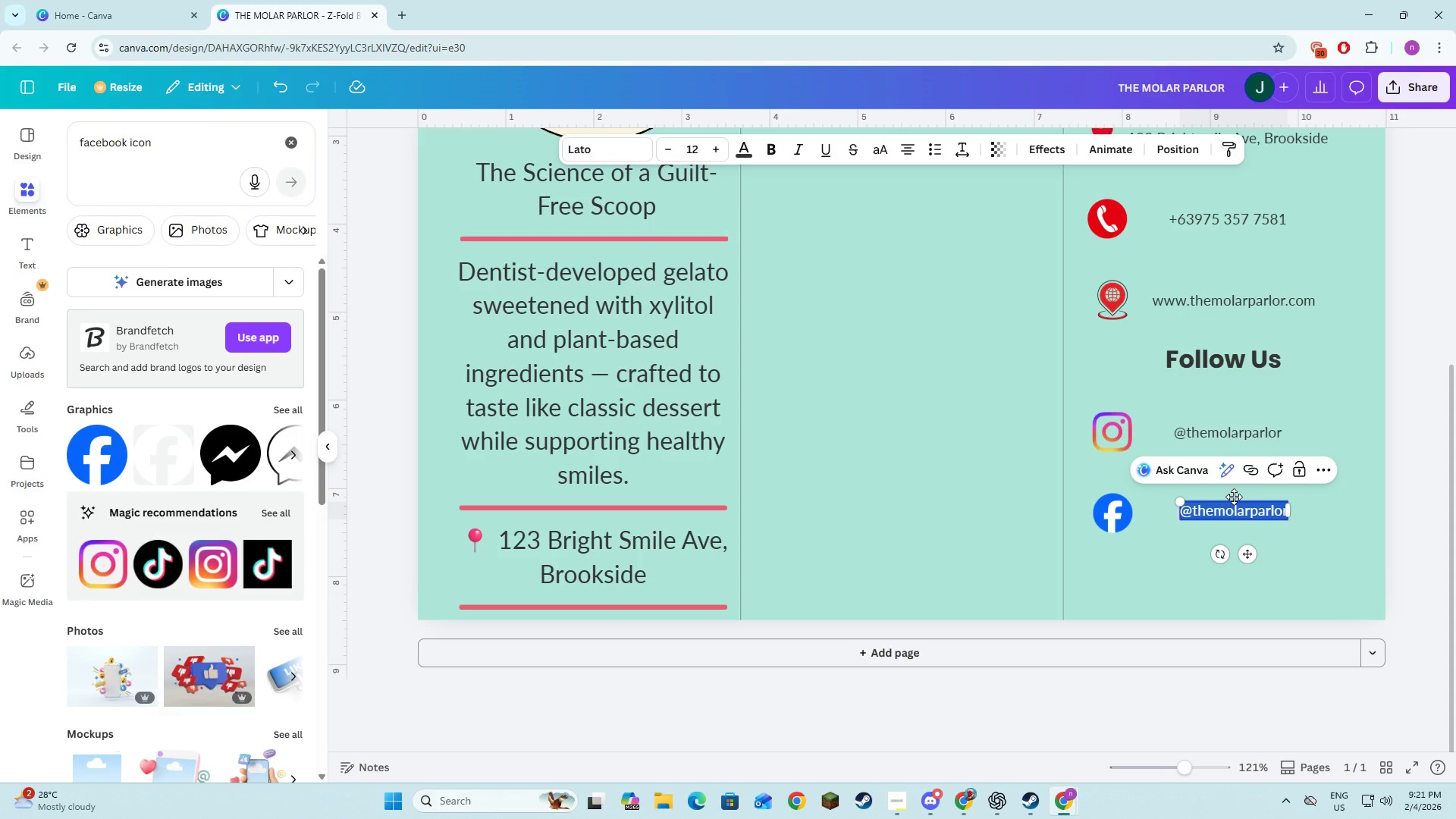 
type(The Molar Parloe)
key(Backspace)
type(r)
 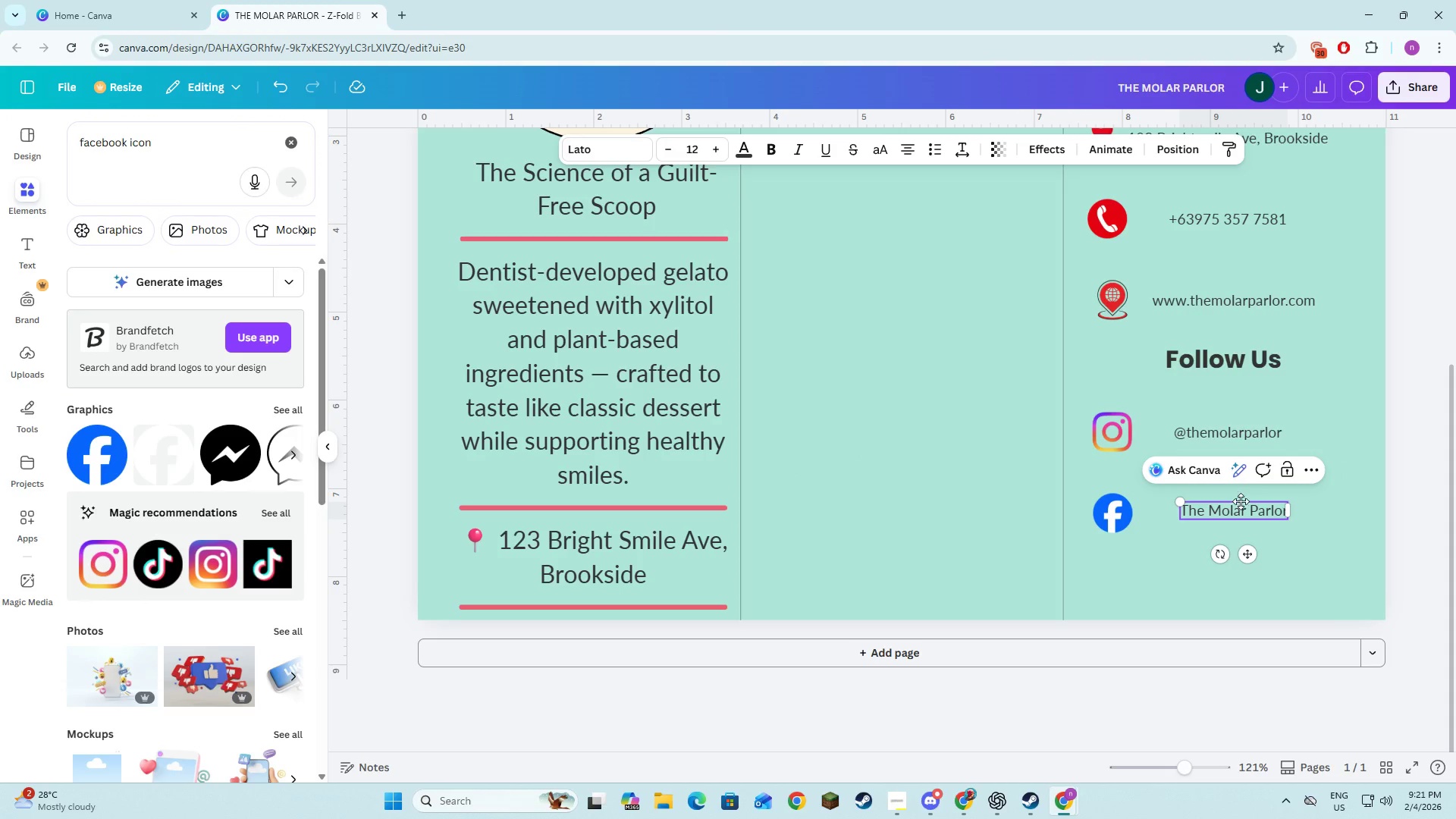 
left_click_drag(start_coordinate=[1249, 558], to_coordinate=[1245, 565])
 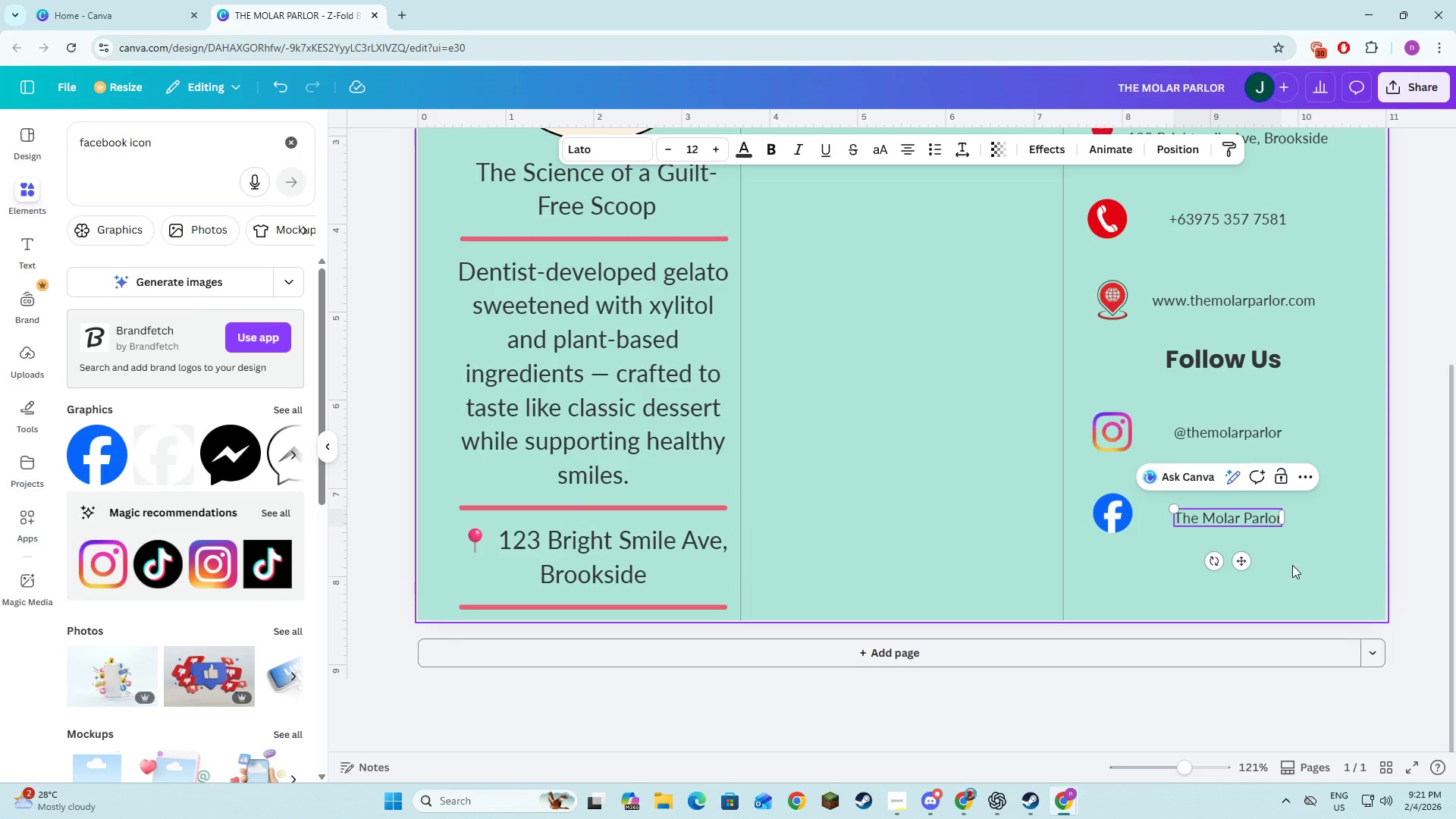 
left_click([1292, 565])
 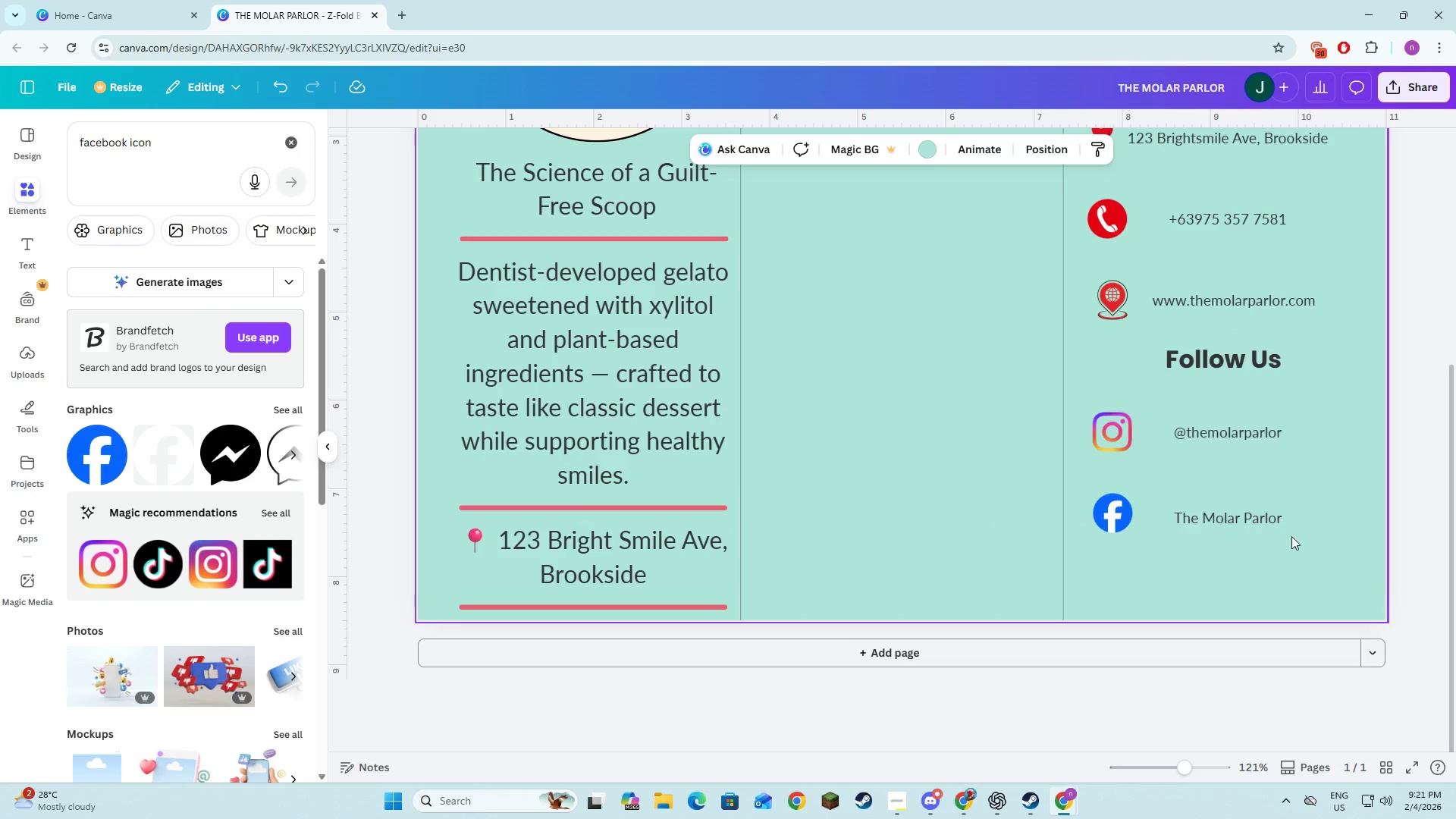 
scroll: coordinate [1293, 529], scroll_direction: up, amount: 3.0
 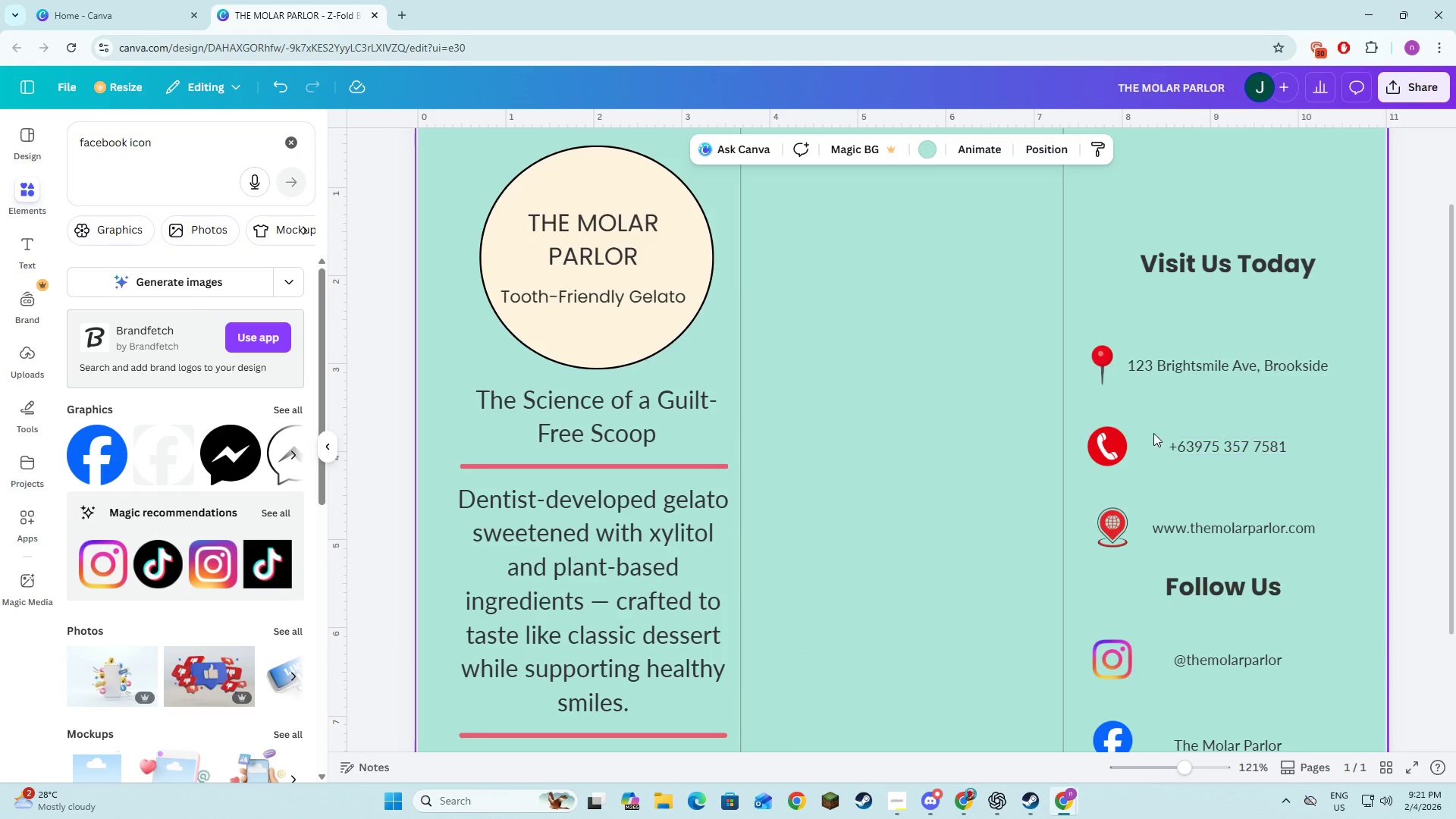 
scroll: coordinate [1147, 444], scroll_direction: down, amount: 2.0
 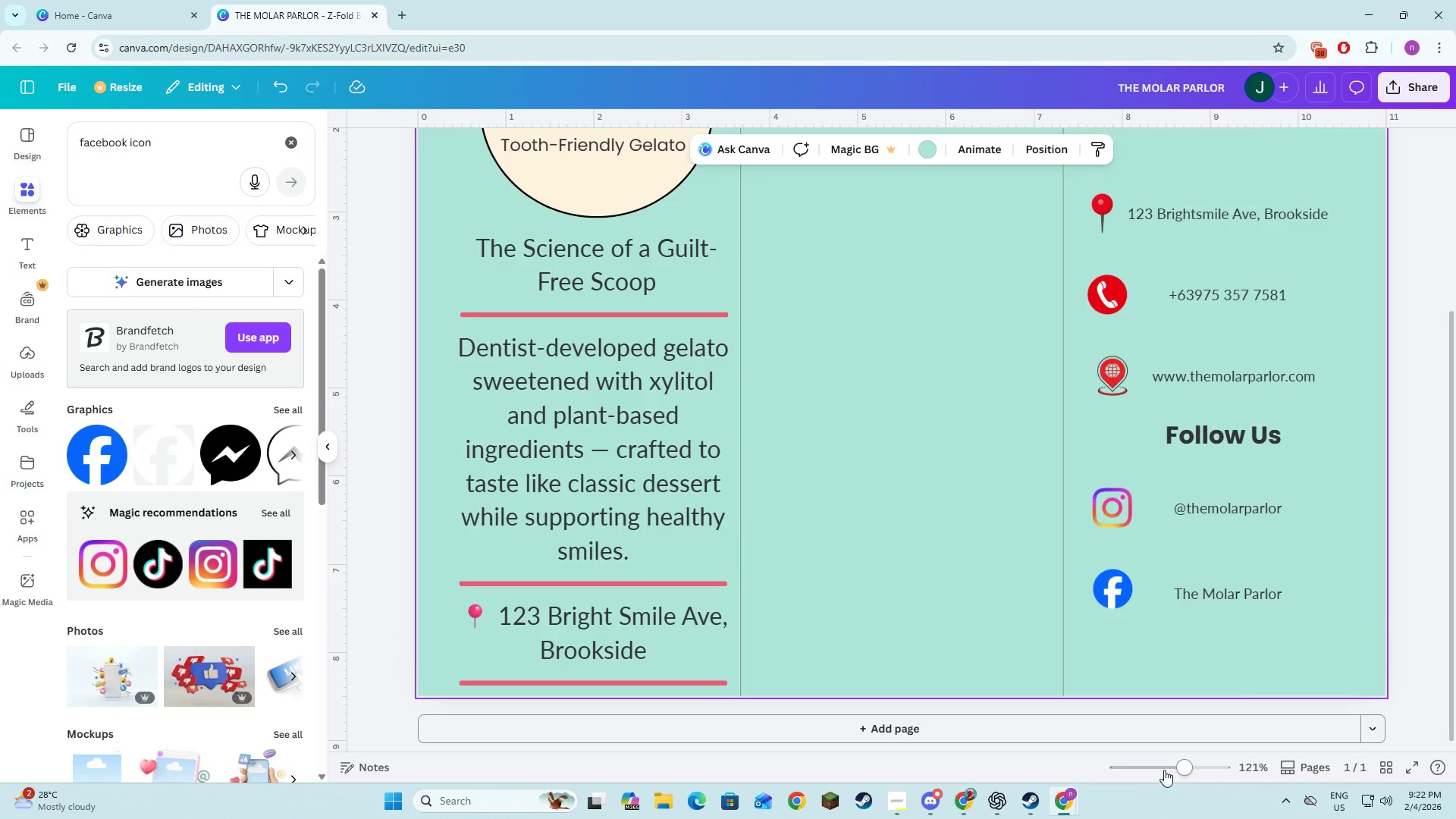 
left_click([1164, 770])
 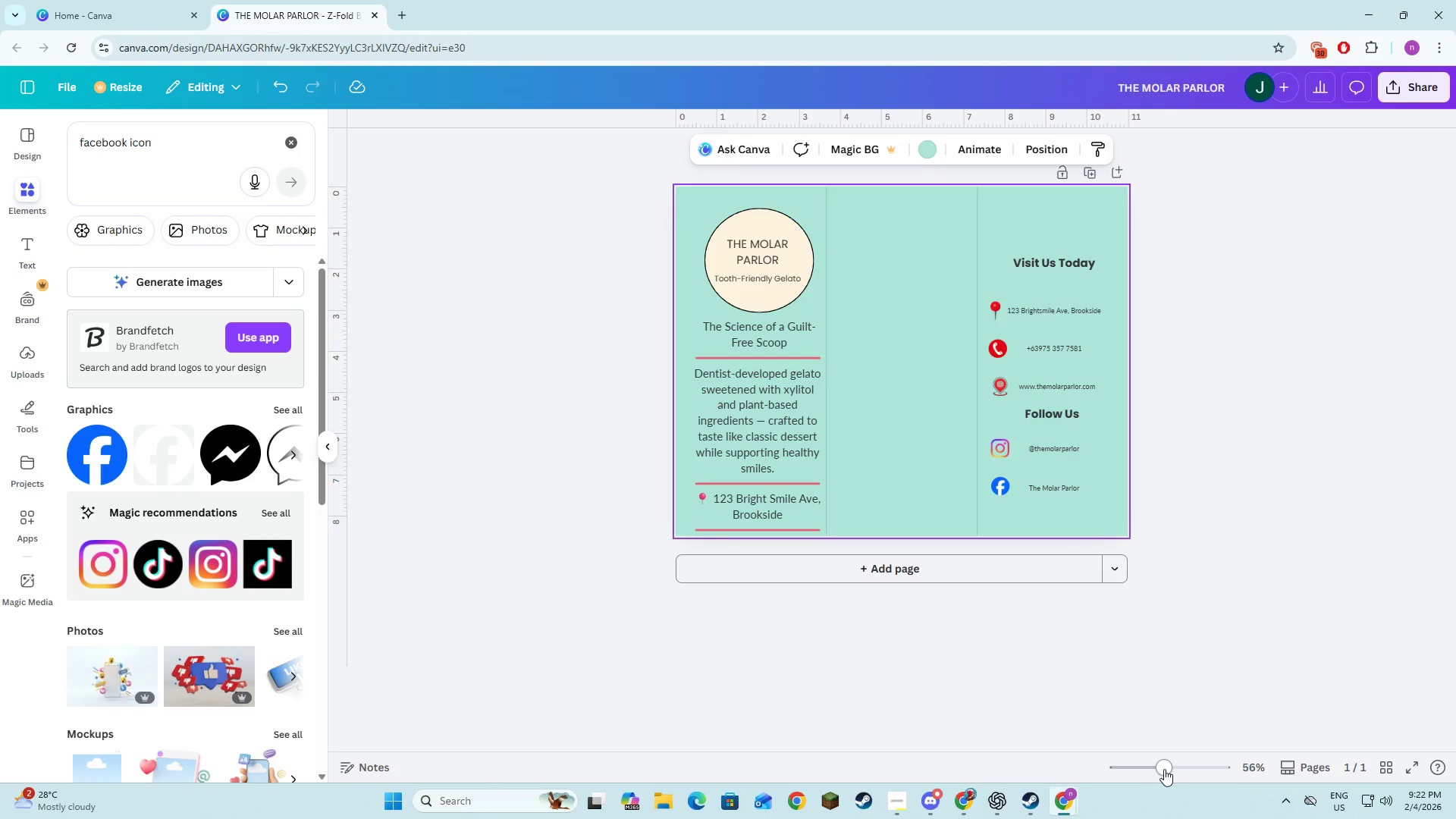 
left_click([1179, 768])
 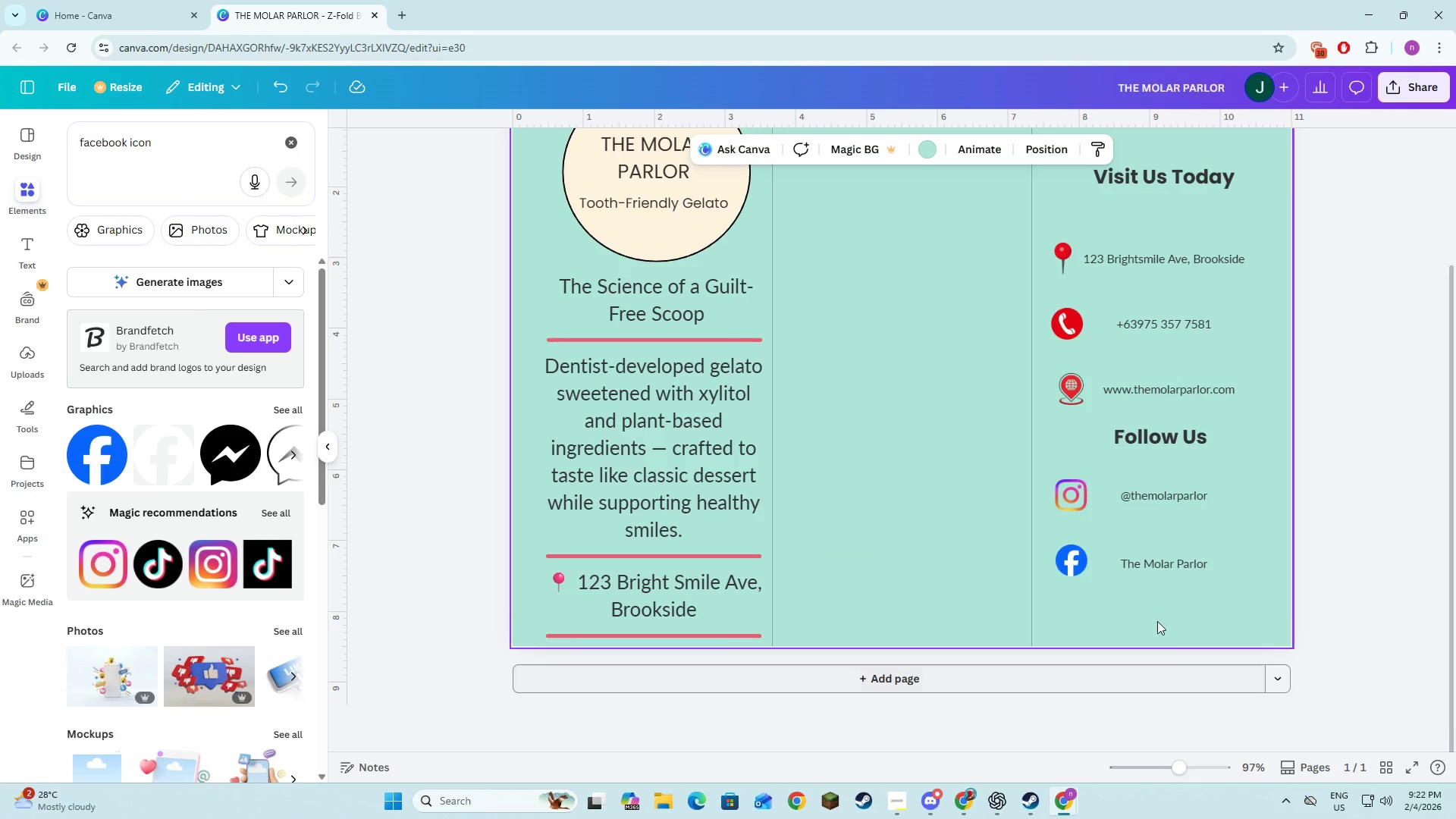 
scroll: coordinate [1155, 600], scroll_direction: up, amount: 2.0
 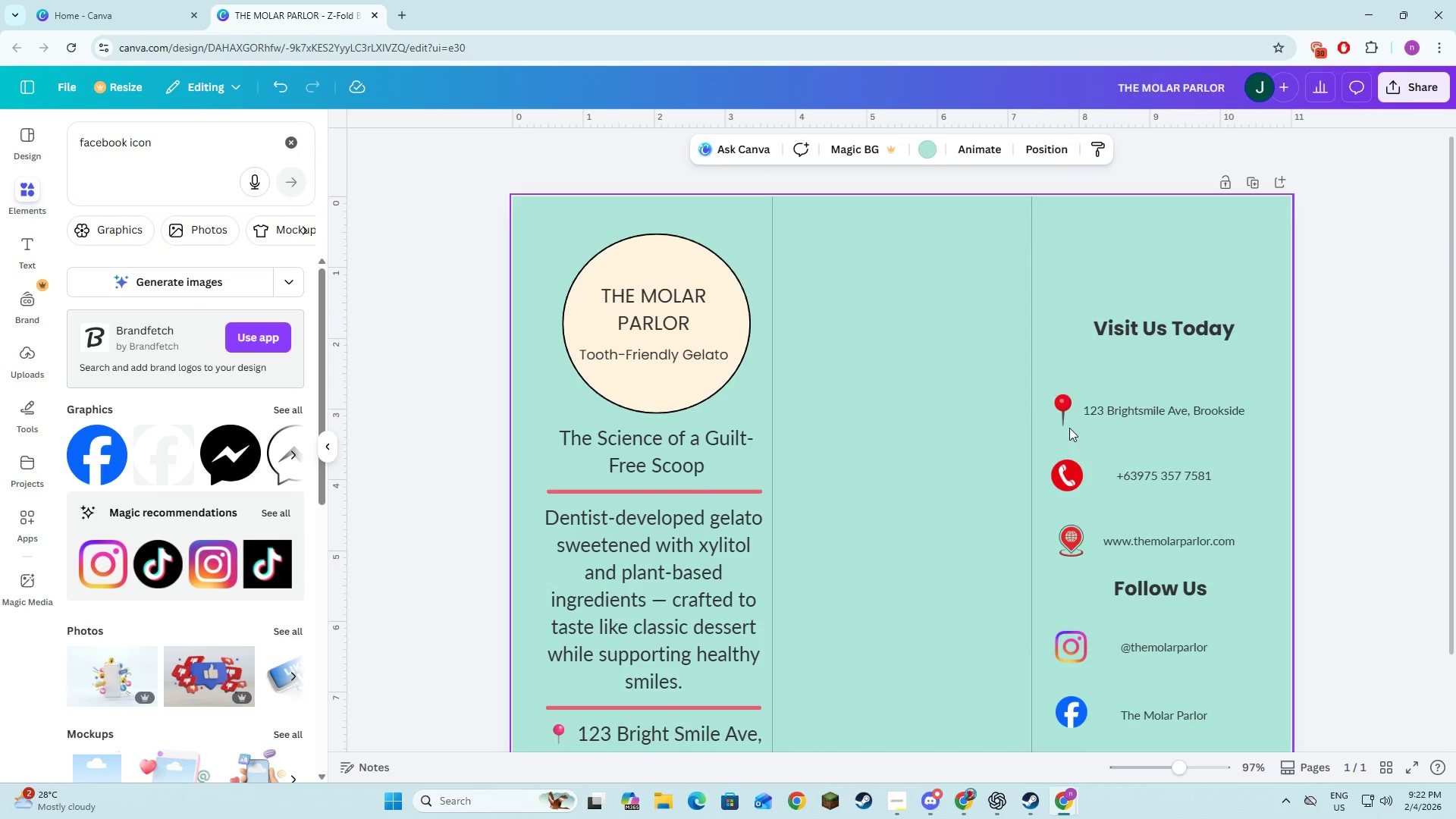 
left_click([1068, 415])
 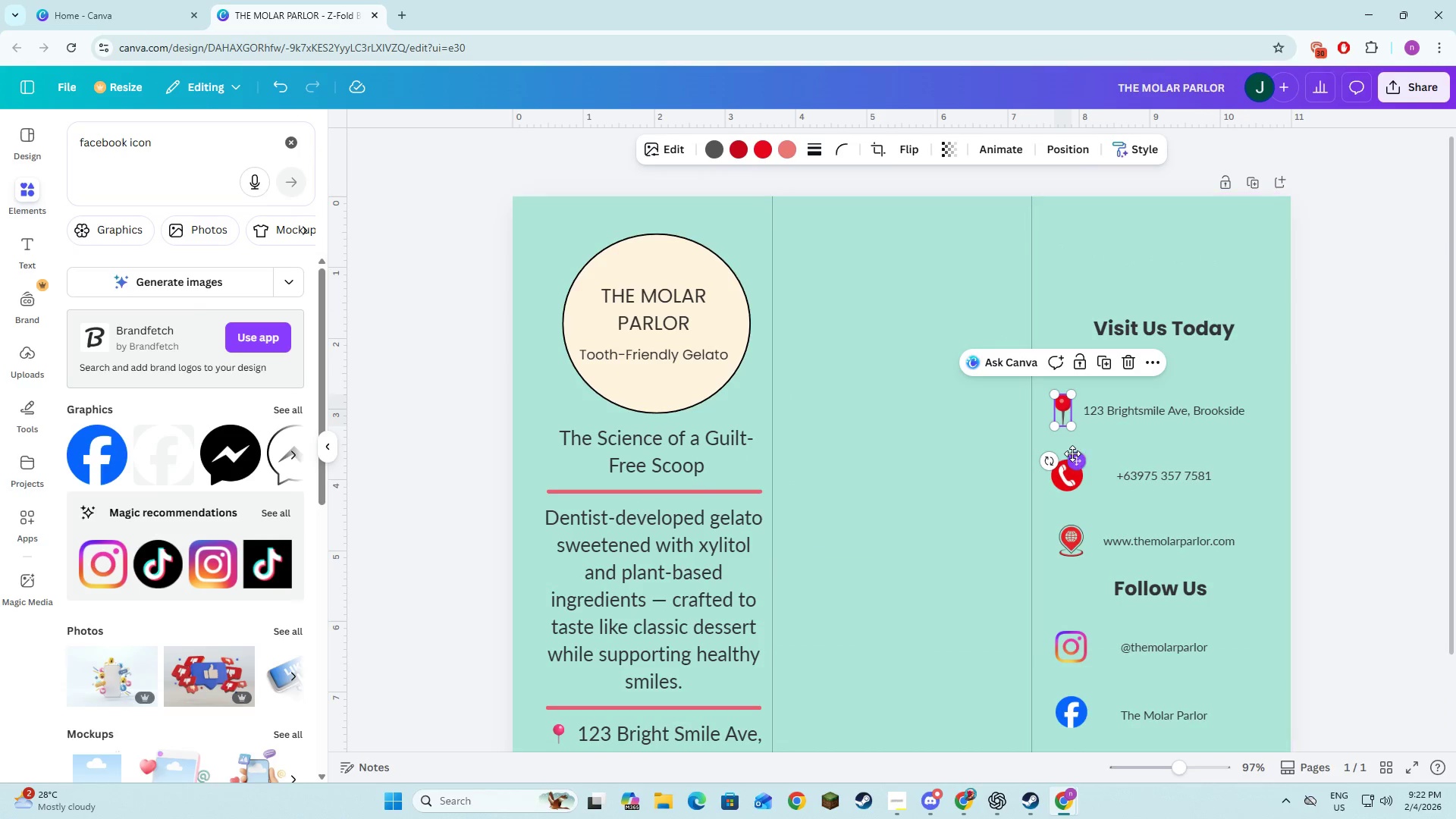 
left_click_drag(start_coordinate=[1074, 457], to_coordinate=[1078, 457])
 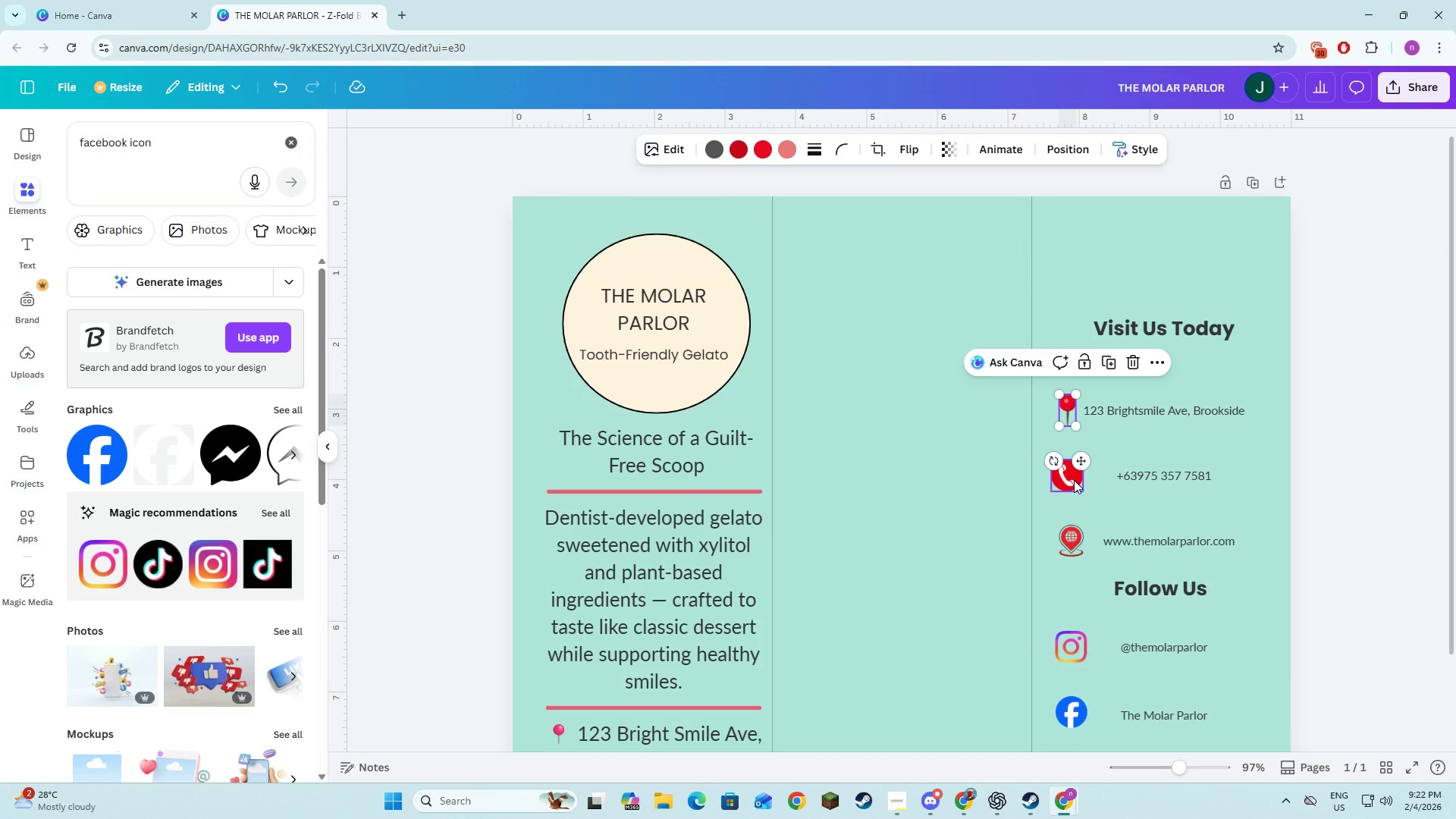 
left_click([1074, 480])
 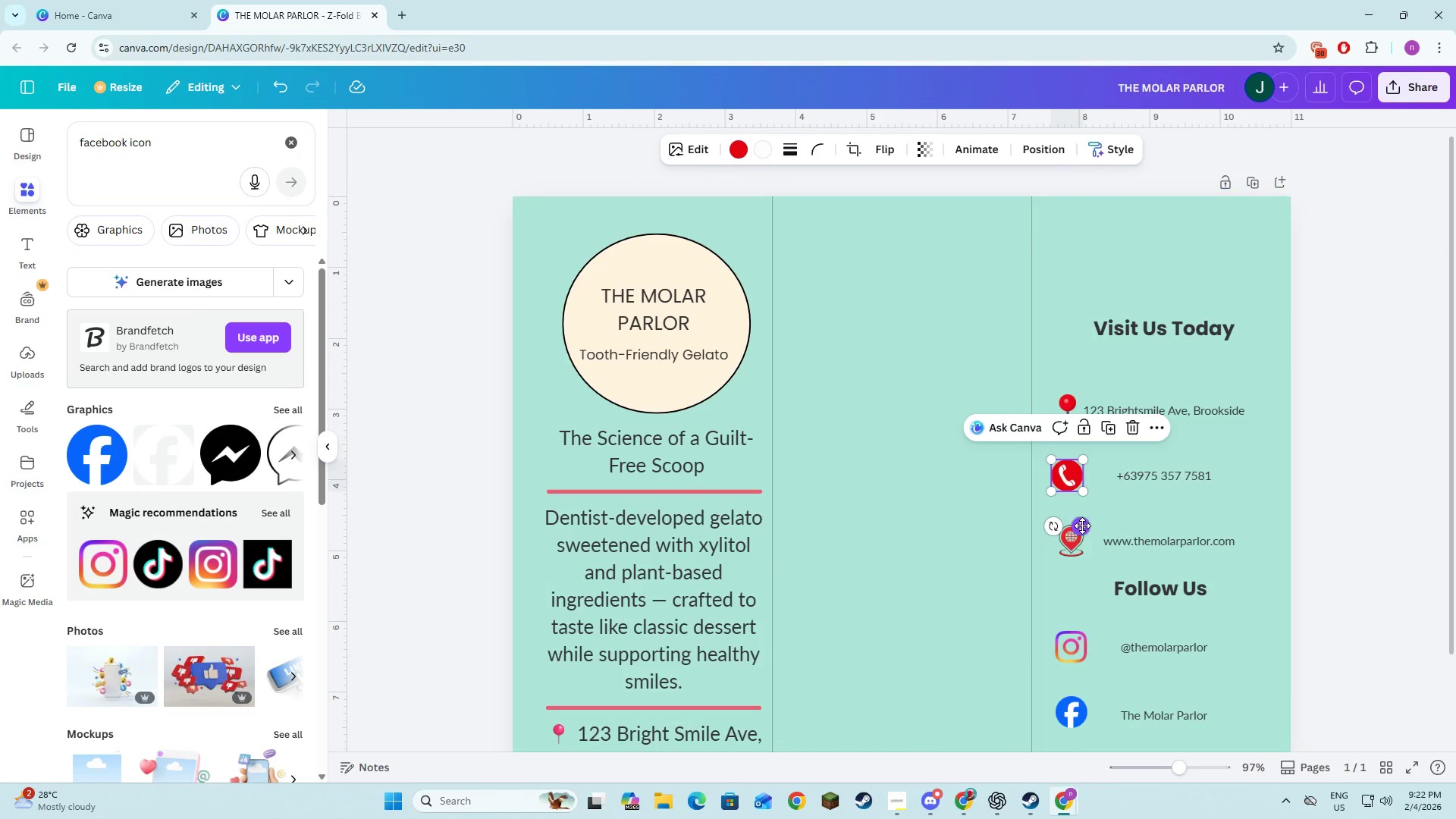 
left_click_drag(start_coordinate=[1082, 526], to_coordinate=[1087, 526])
 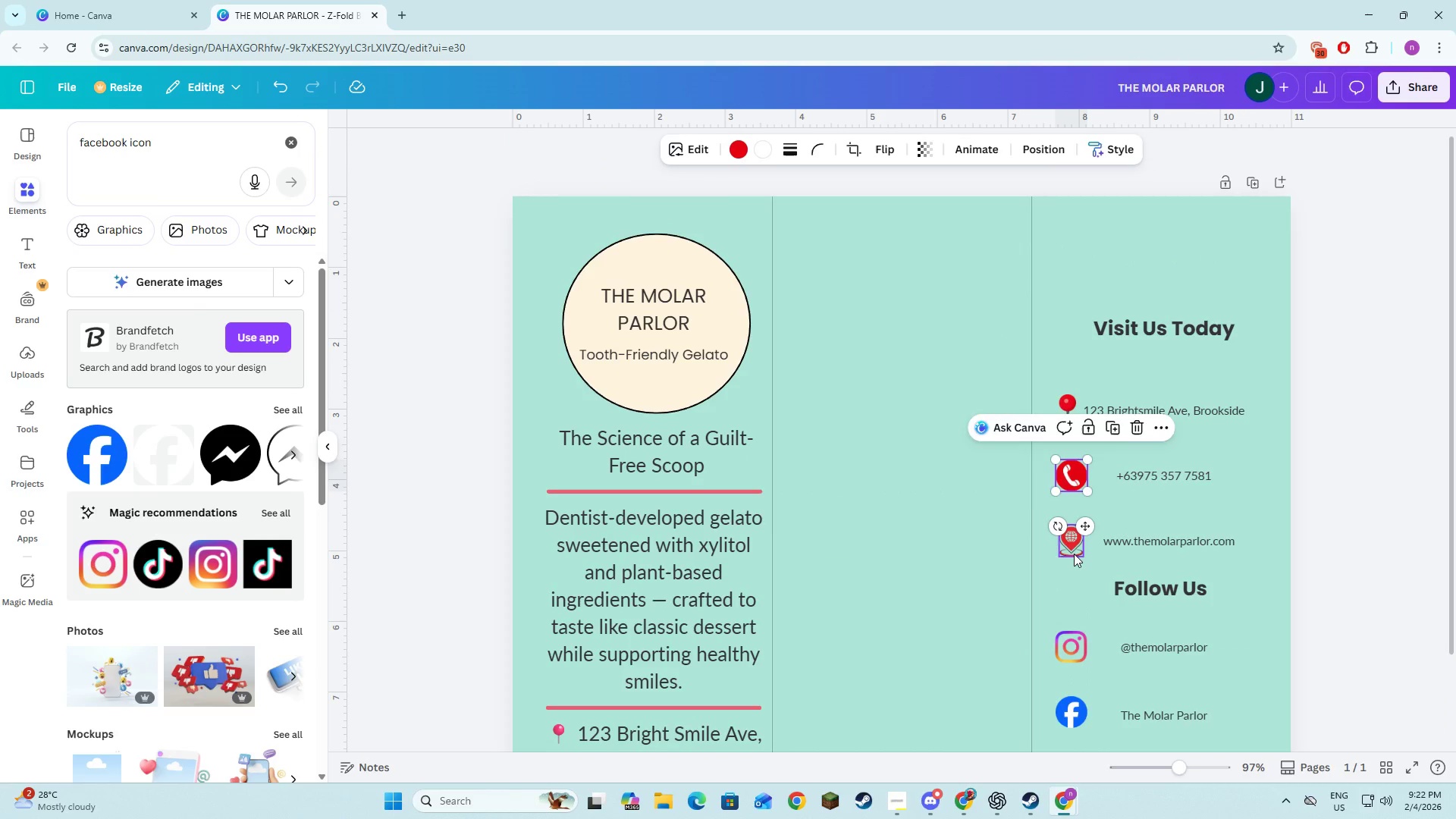 
left_click([1074, 554])
 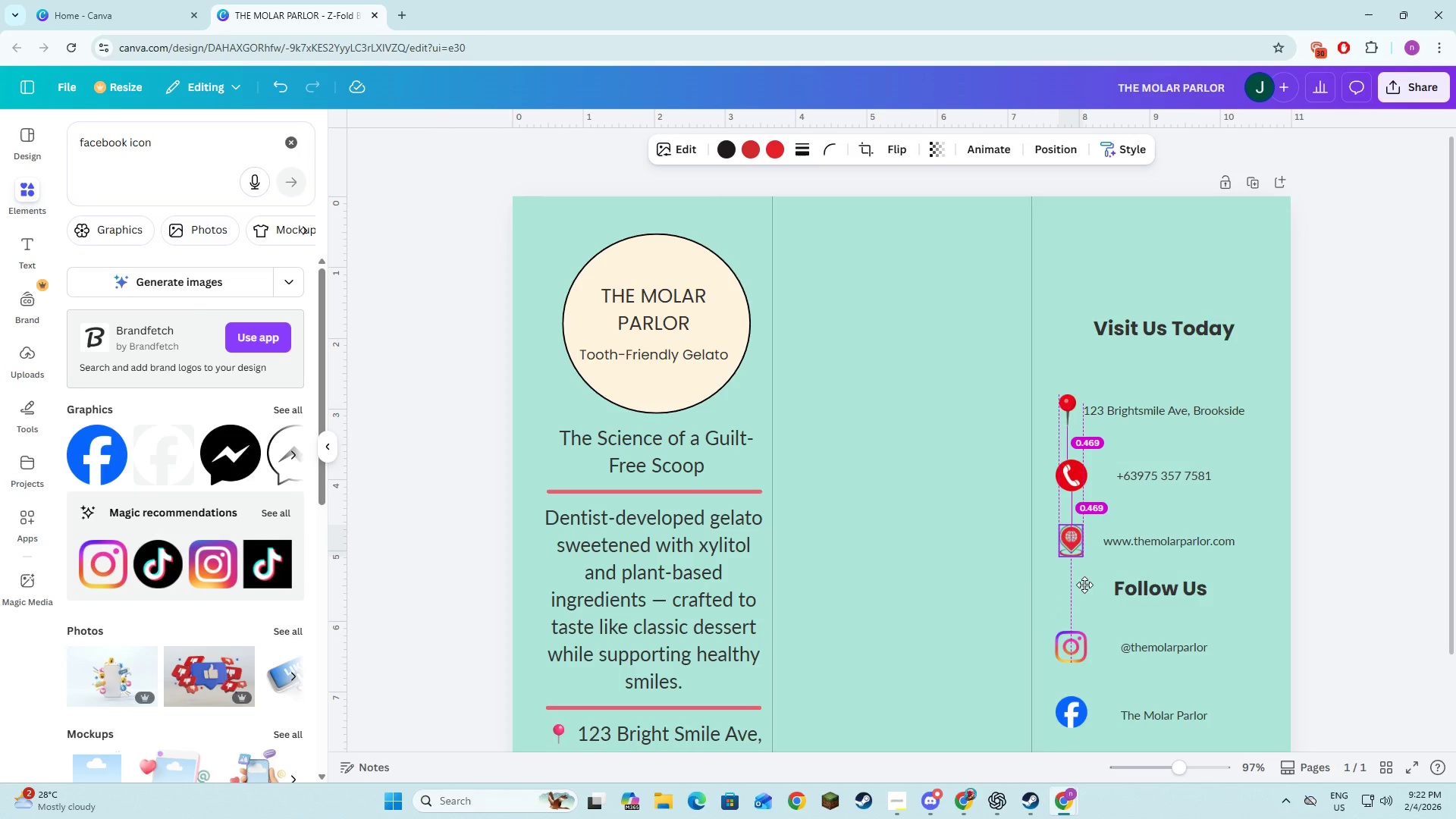 
scroll: coordinate [1088, 595], scroll_direction: down, amount: 2.0
 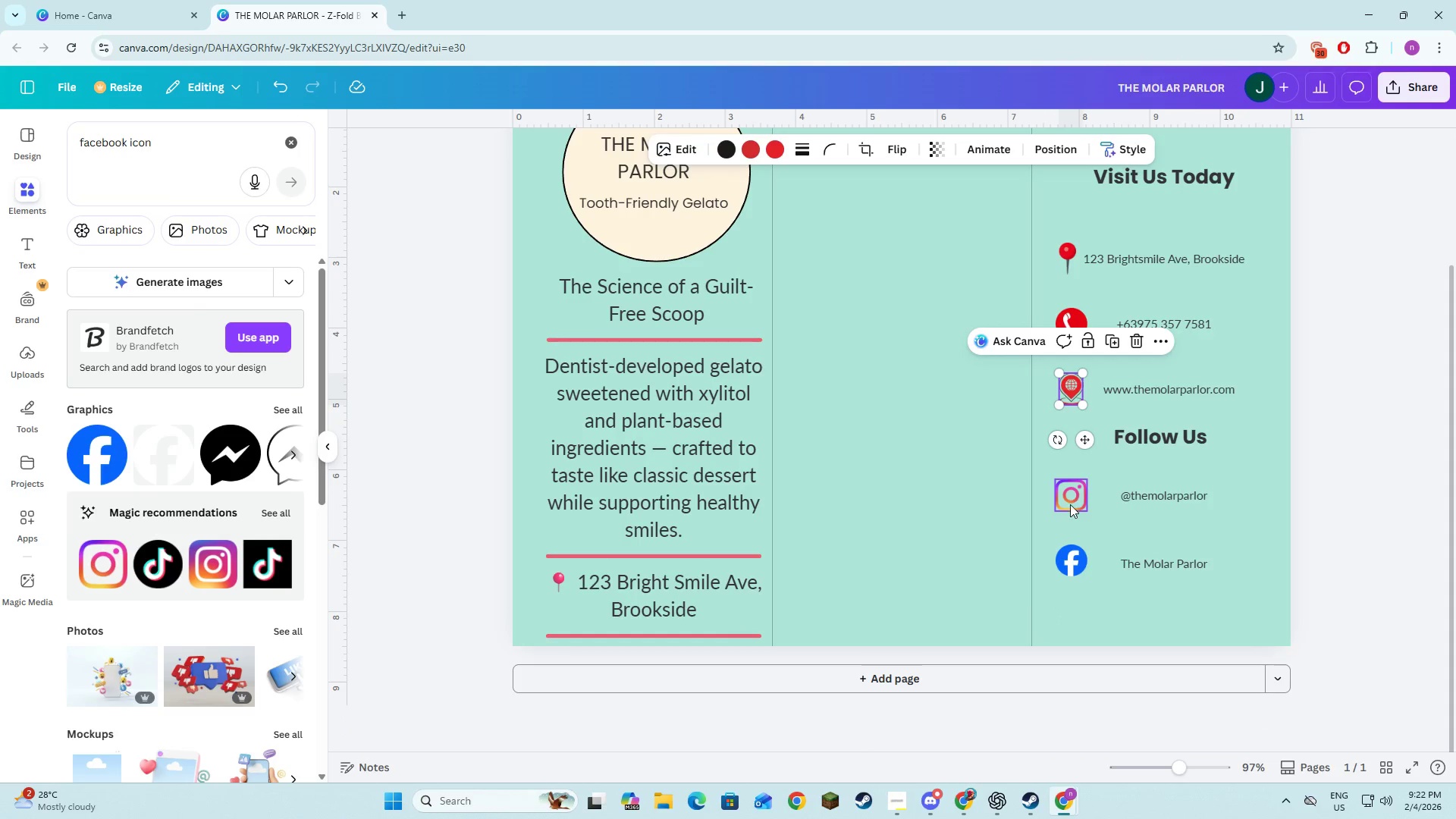 
left_click([1072, 494])
 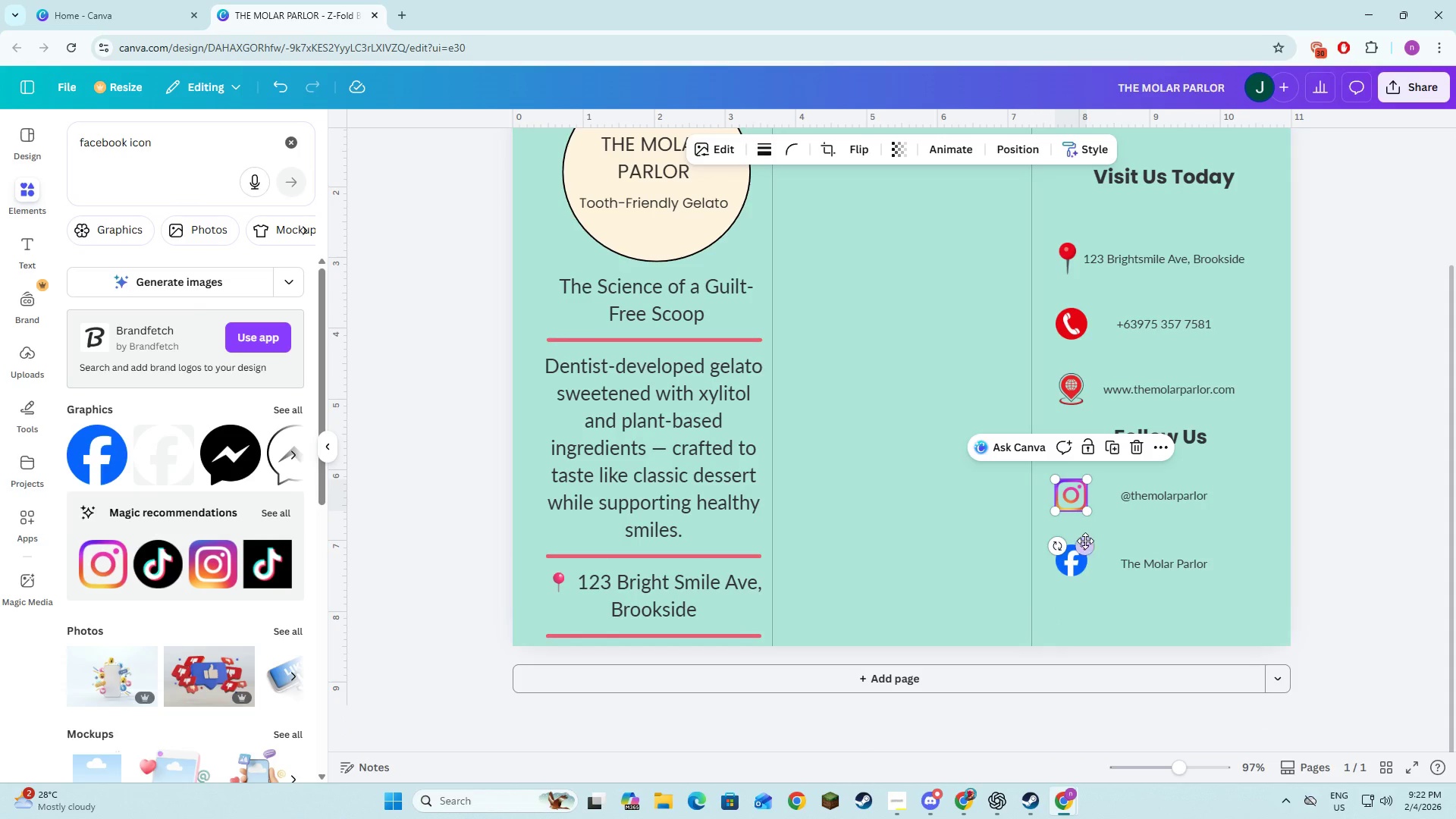 
left_click_drag(start_coordinate=[1085, 541], to_coordinate=[1090, 543])
 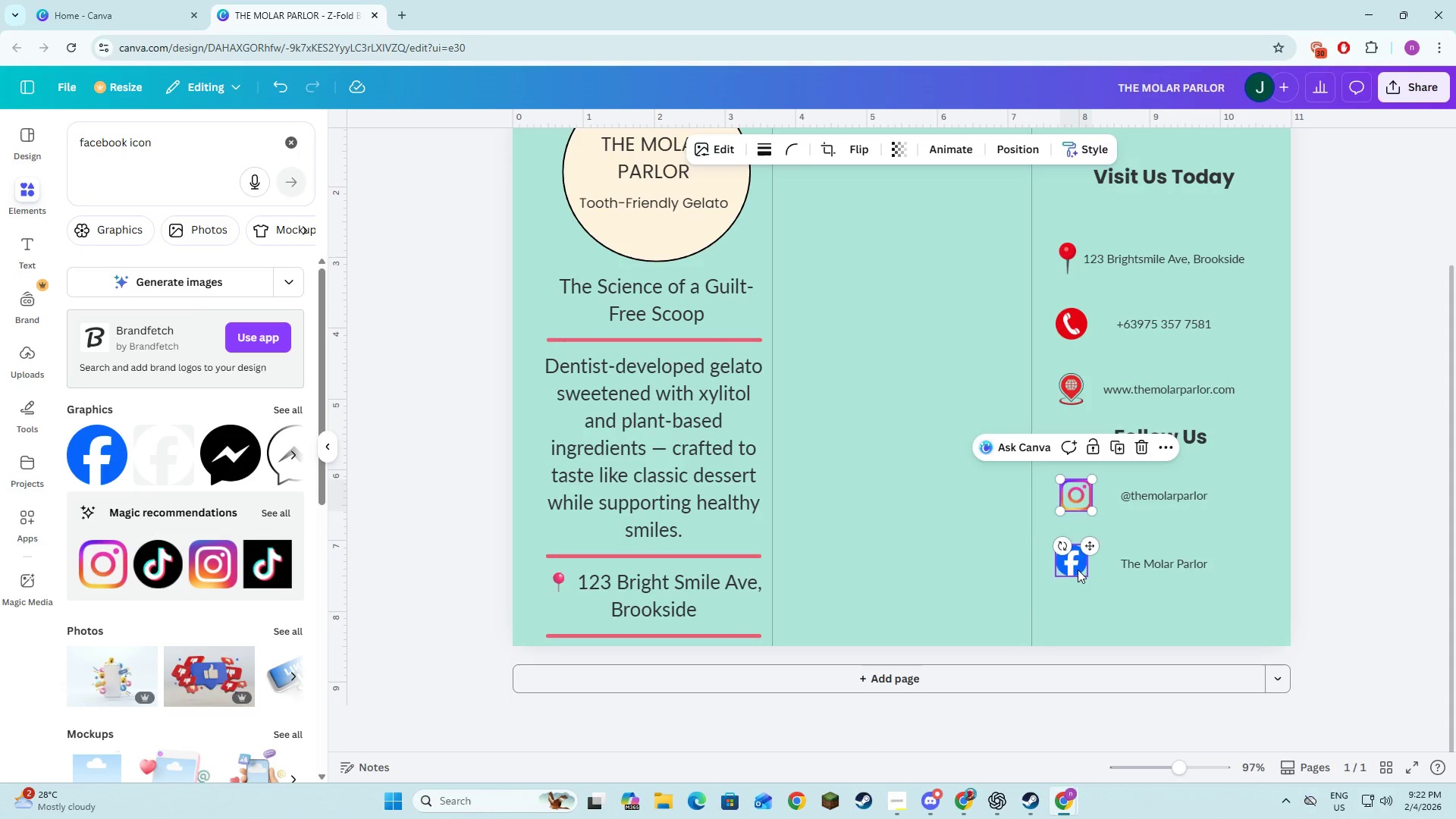 
left_click([1078, 570])
 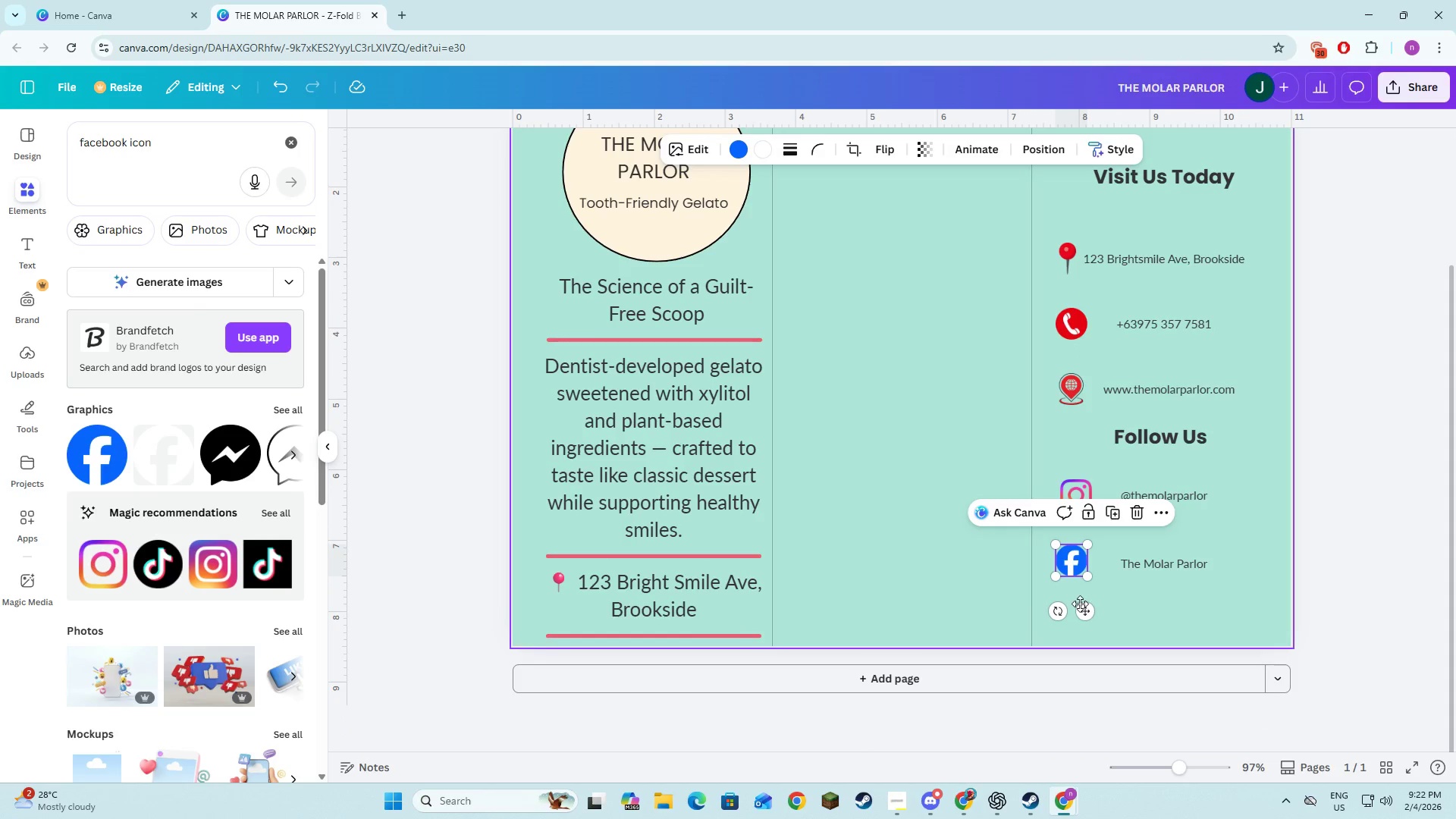 
left_click_drag(start_coordinate=[1081, 604], to_coordinate=[1084, 604])
 